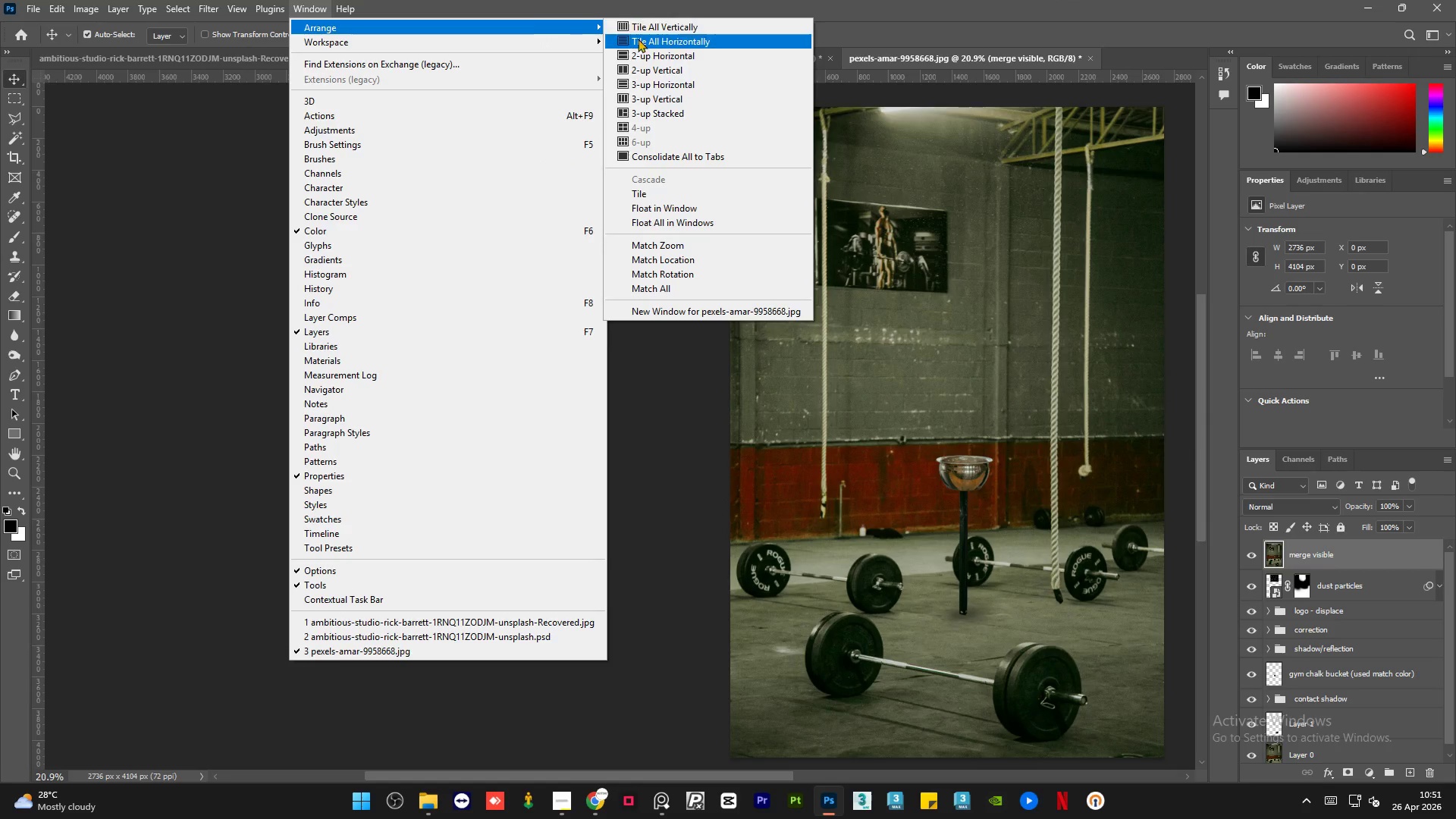 
left_click([645, 67])
 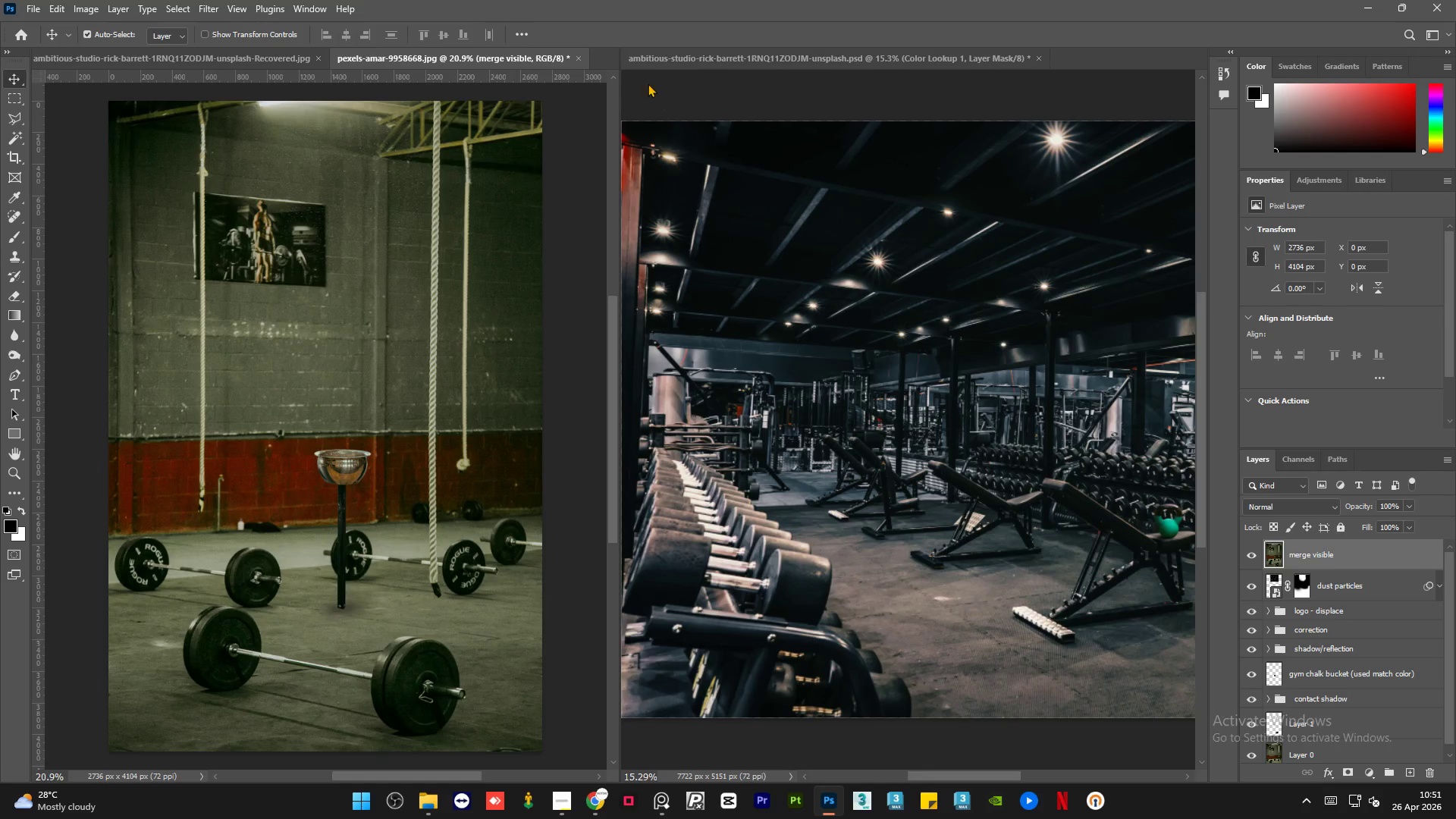 
left_click([670, 59])
 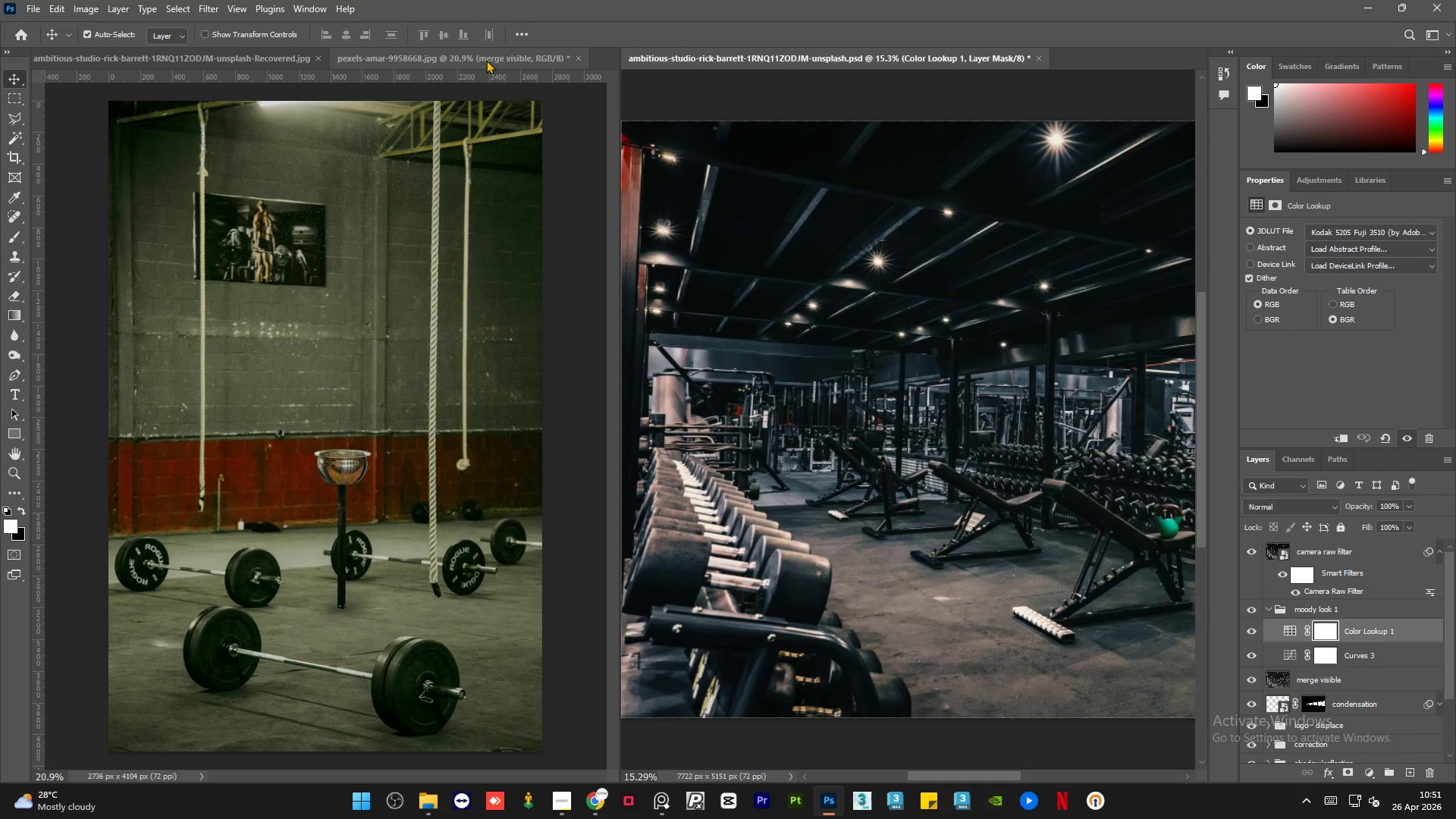 
left_click([482, 60])
 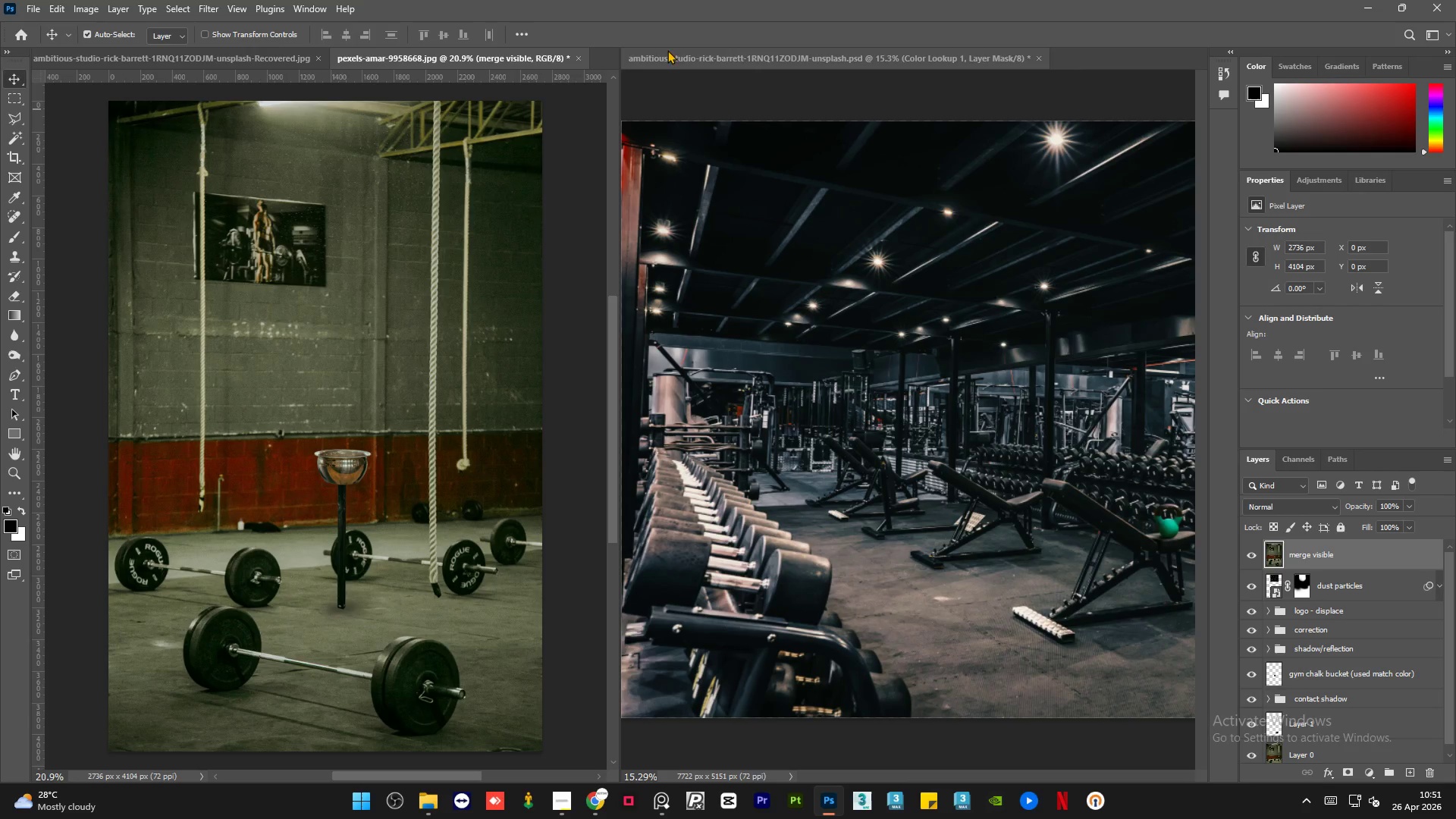 
wait(5.28)
 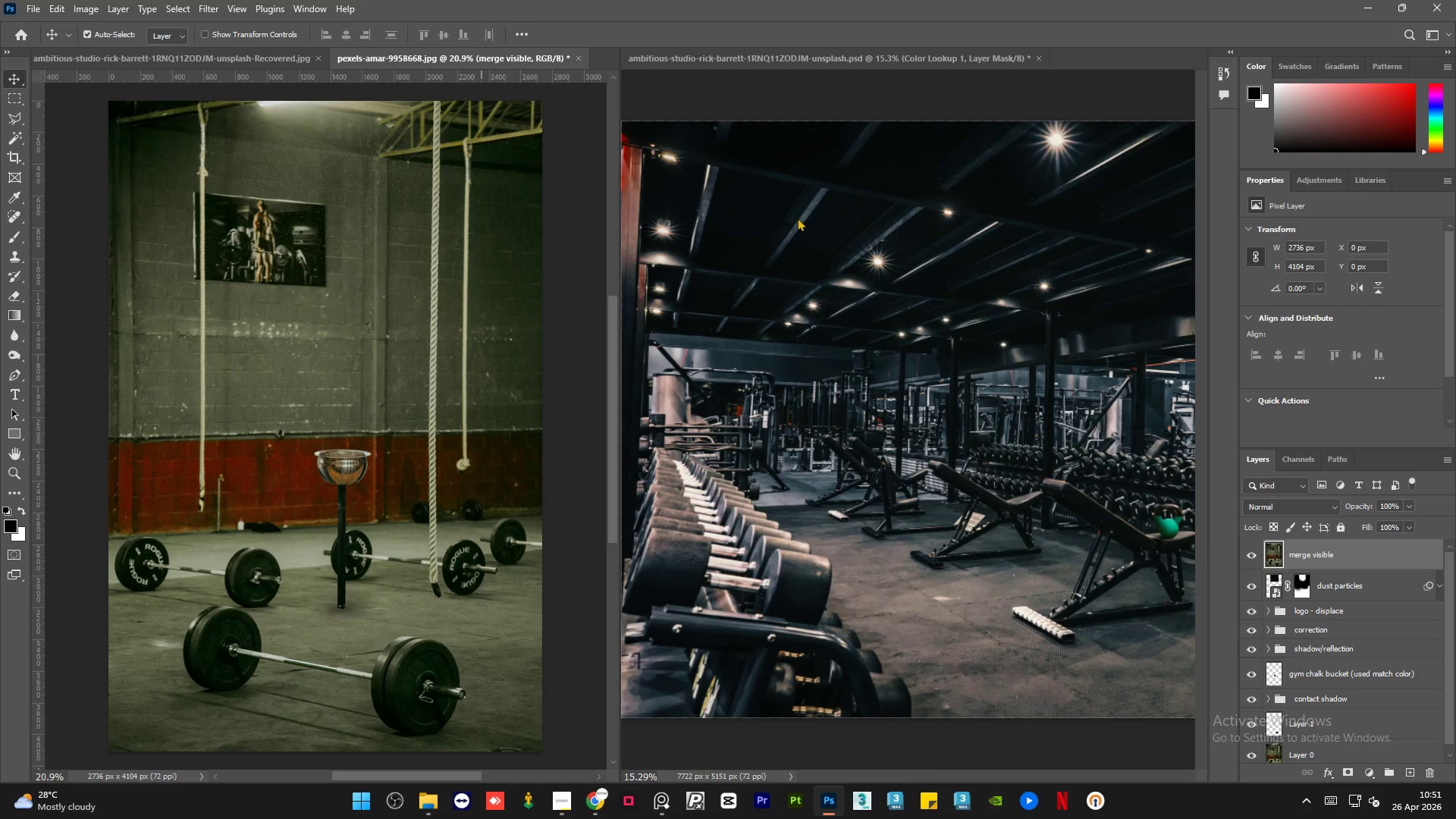 
left_click_drag(start_coordinate=[817, 62], to_coordinate=[246, 63])
 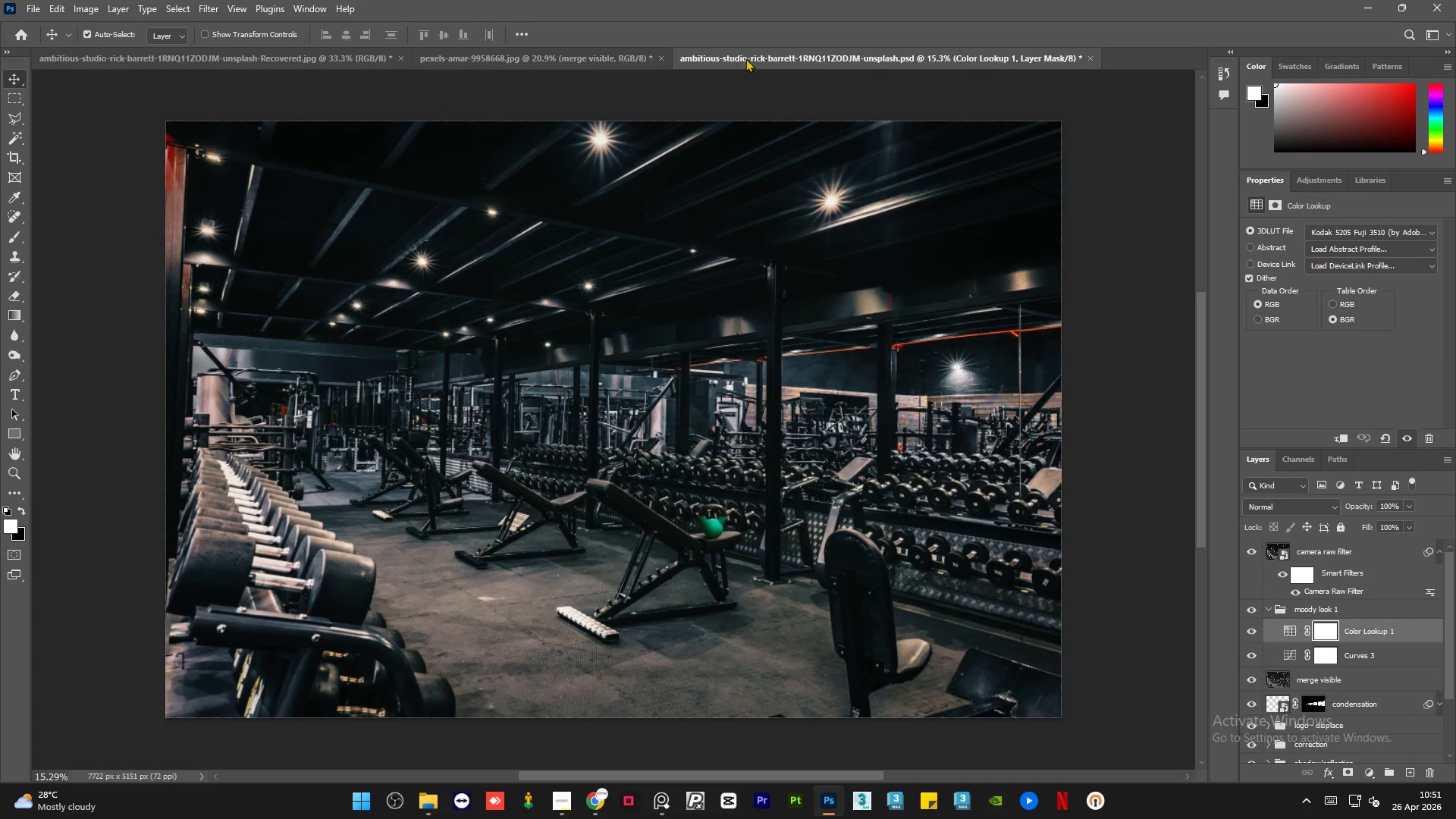 
left_click([591, 55])
 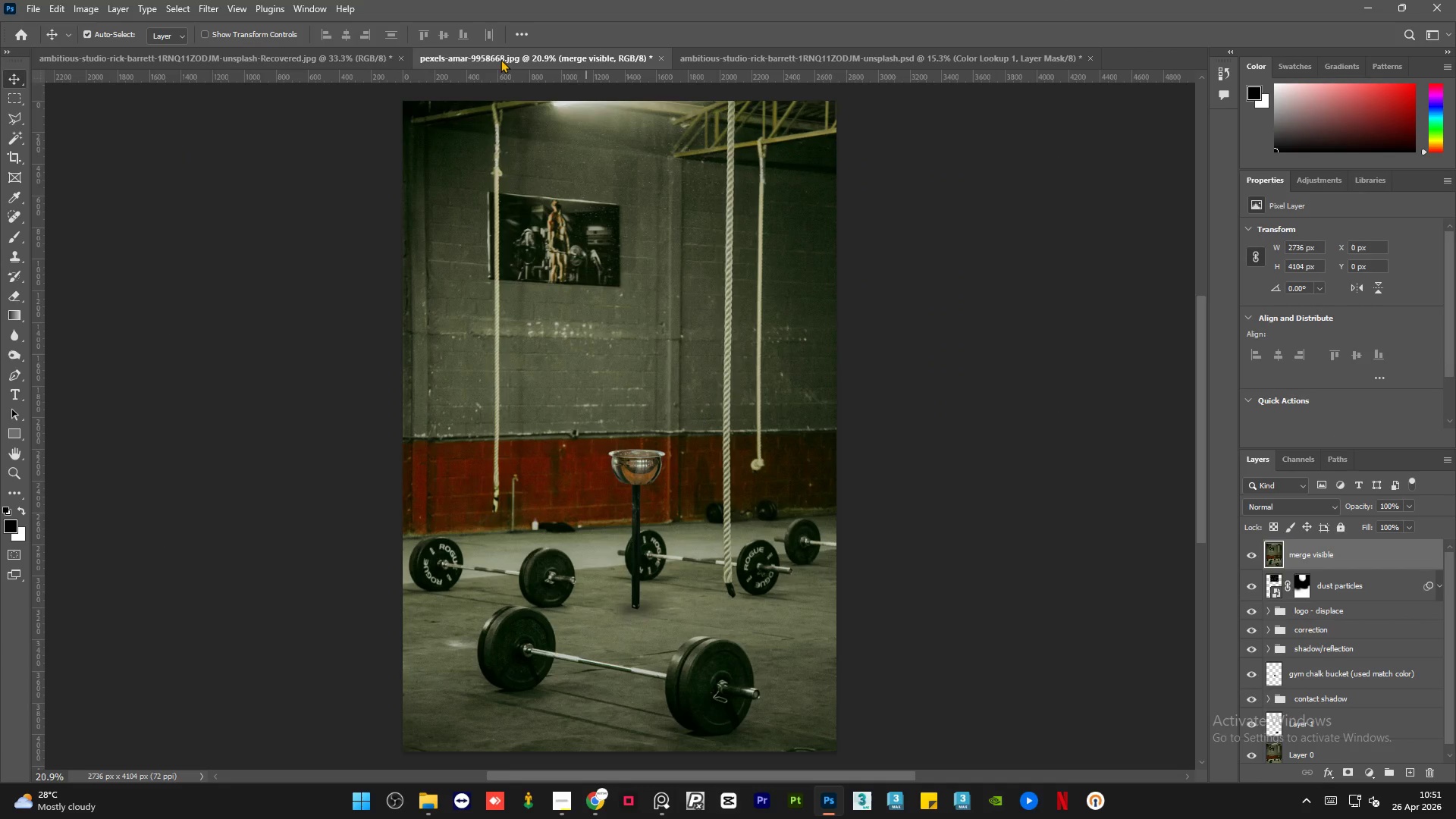 
left_click_drag(start_coordinate=[500, 59], to_coordinate=[973, 65])
 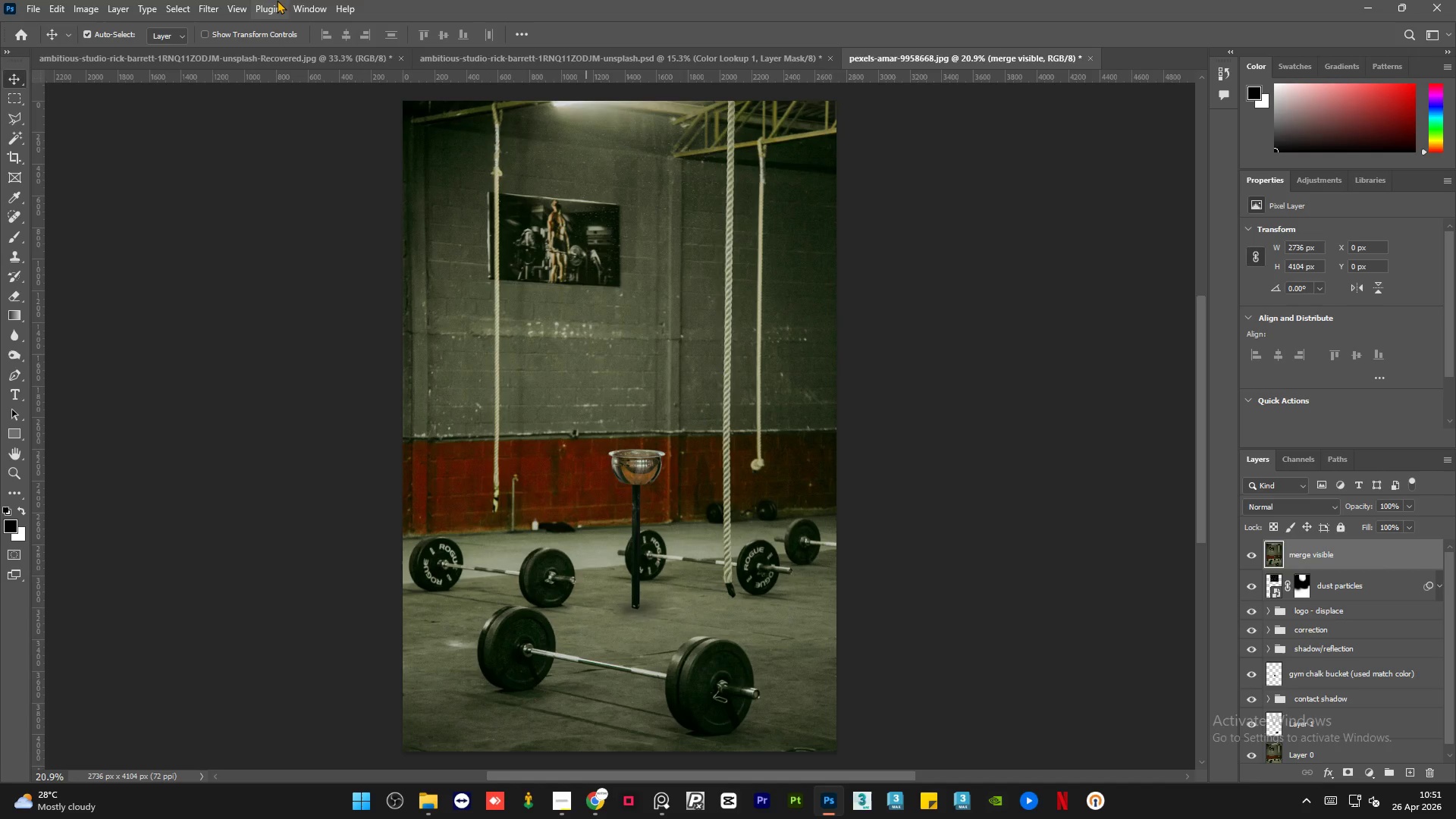 
left_click([305, 0])
 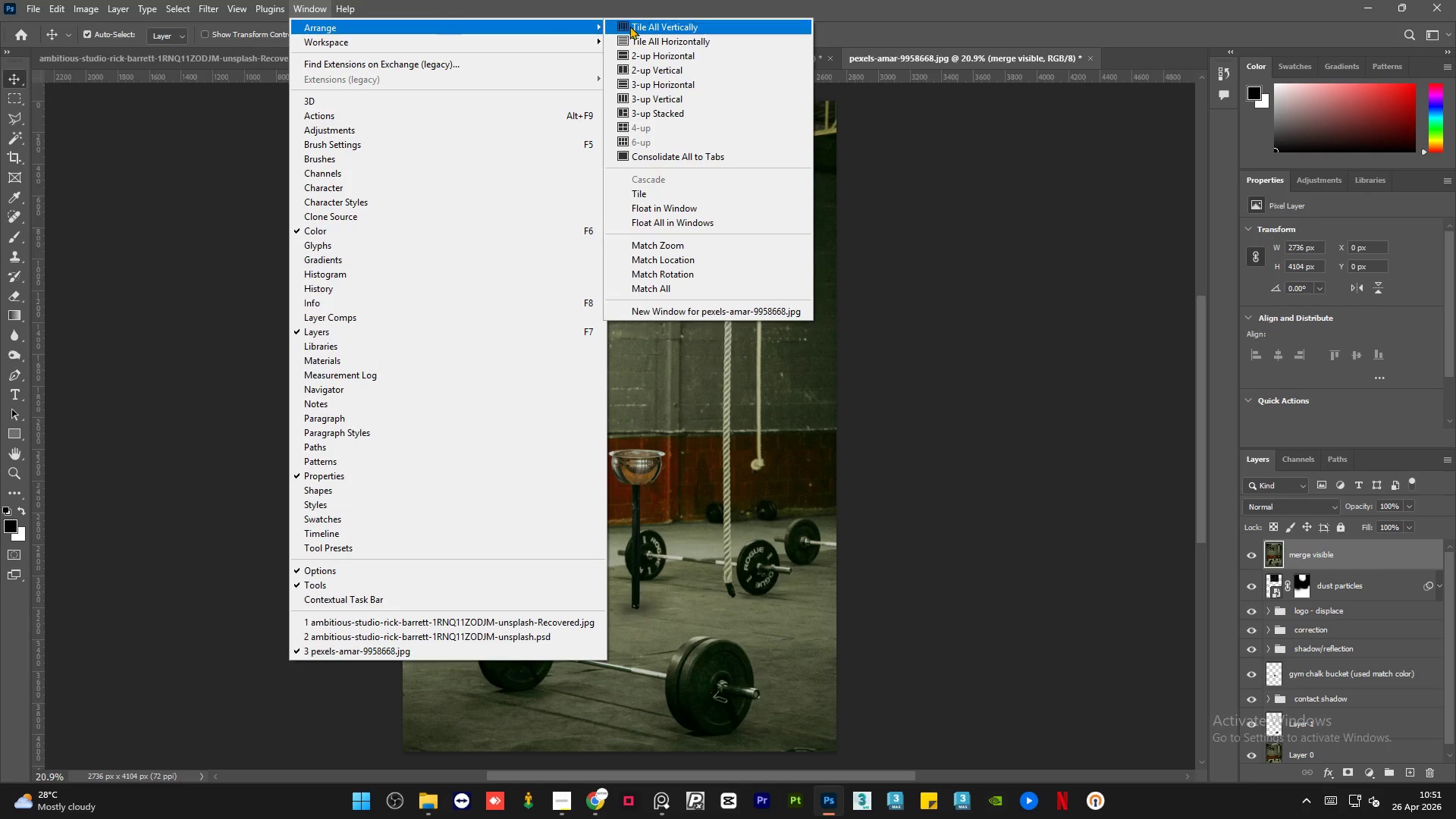 
left_click([662, 69])
 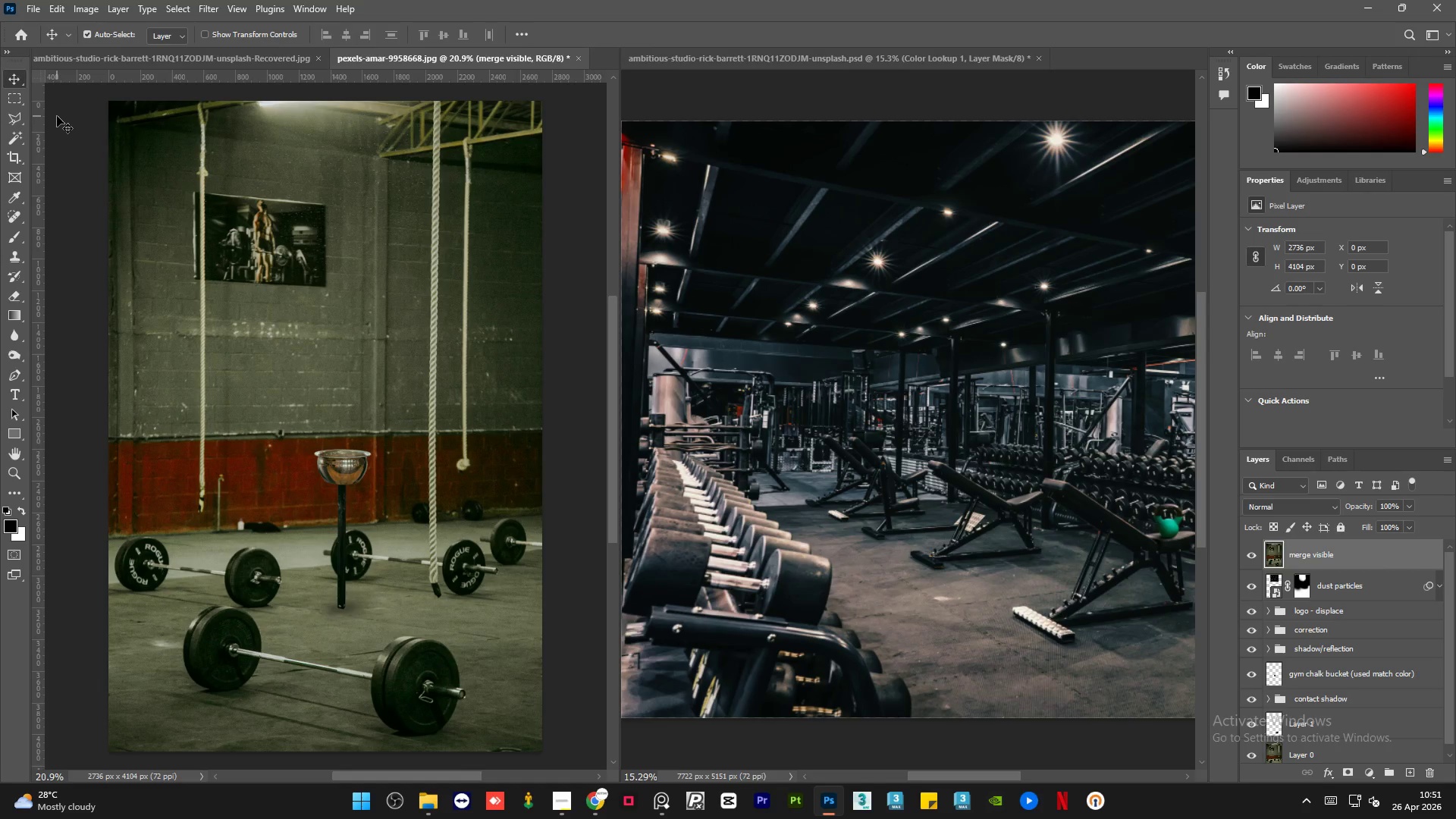 
wait(7.55)
 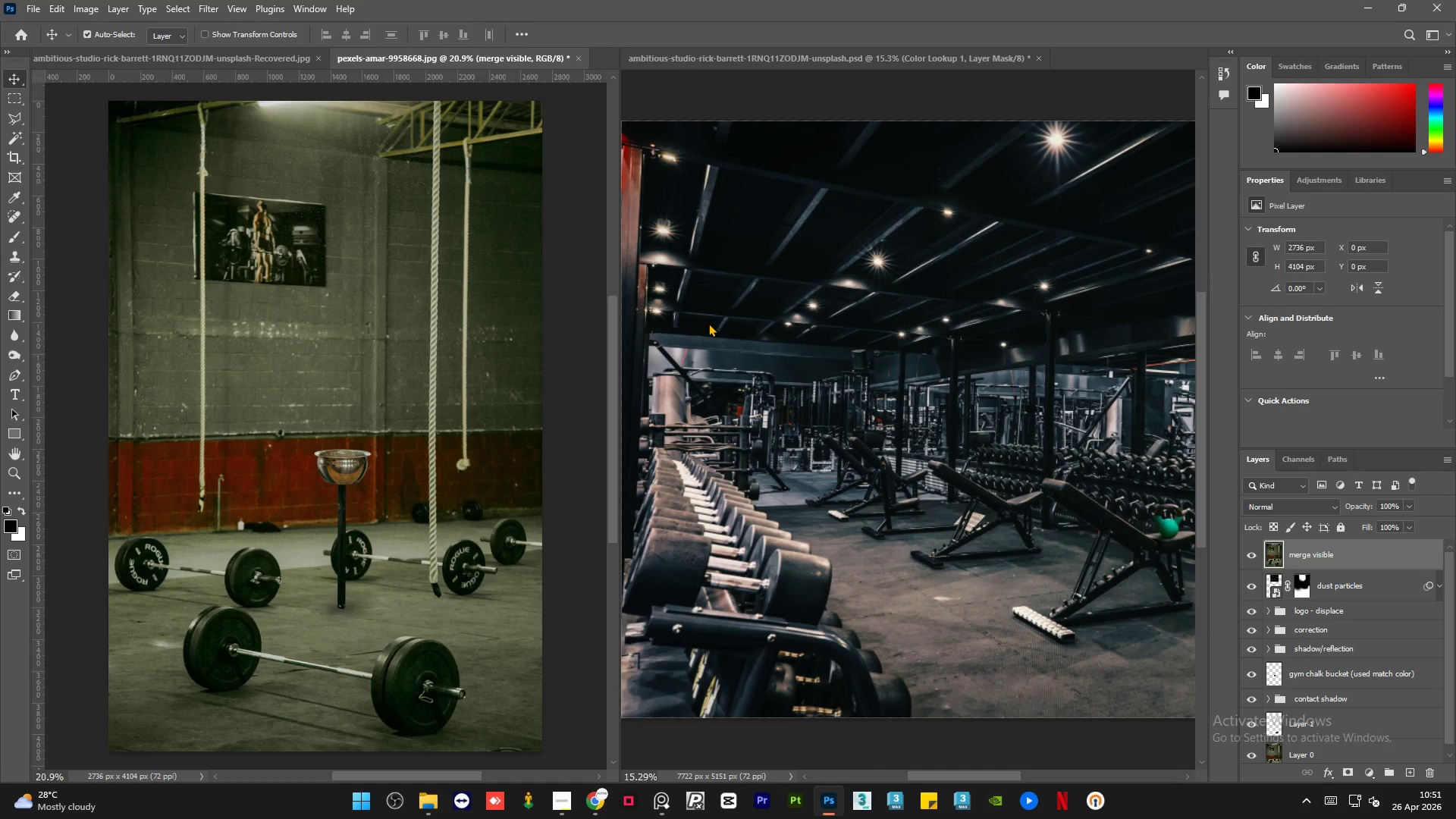 
left_click([576, 214])
 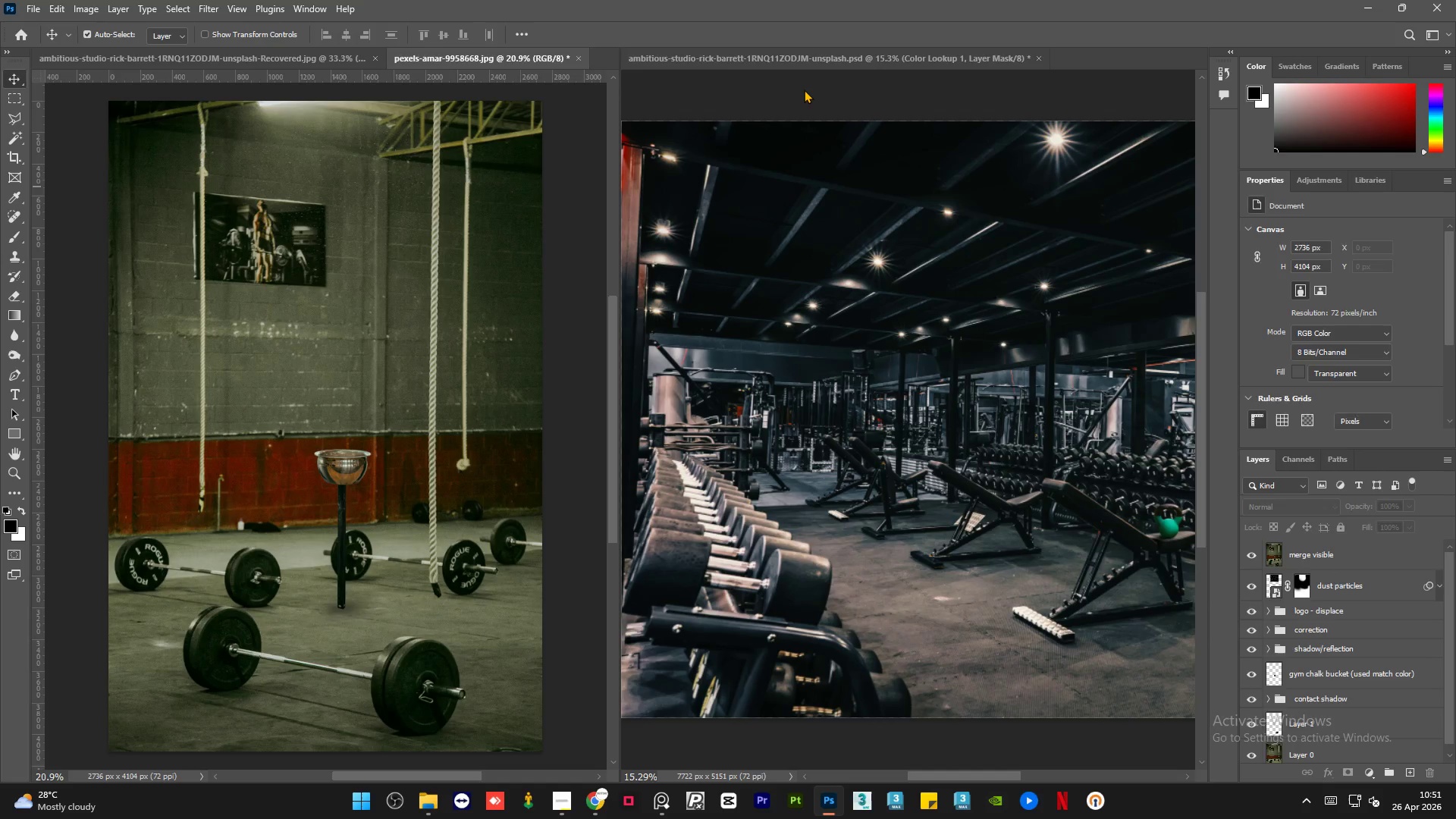 
double_click([804, 89])
 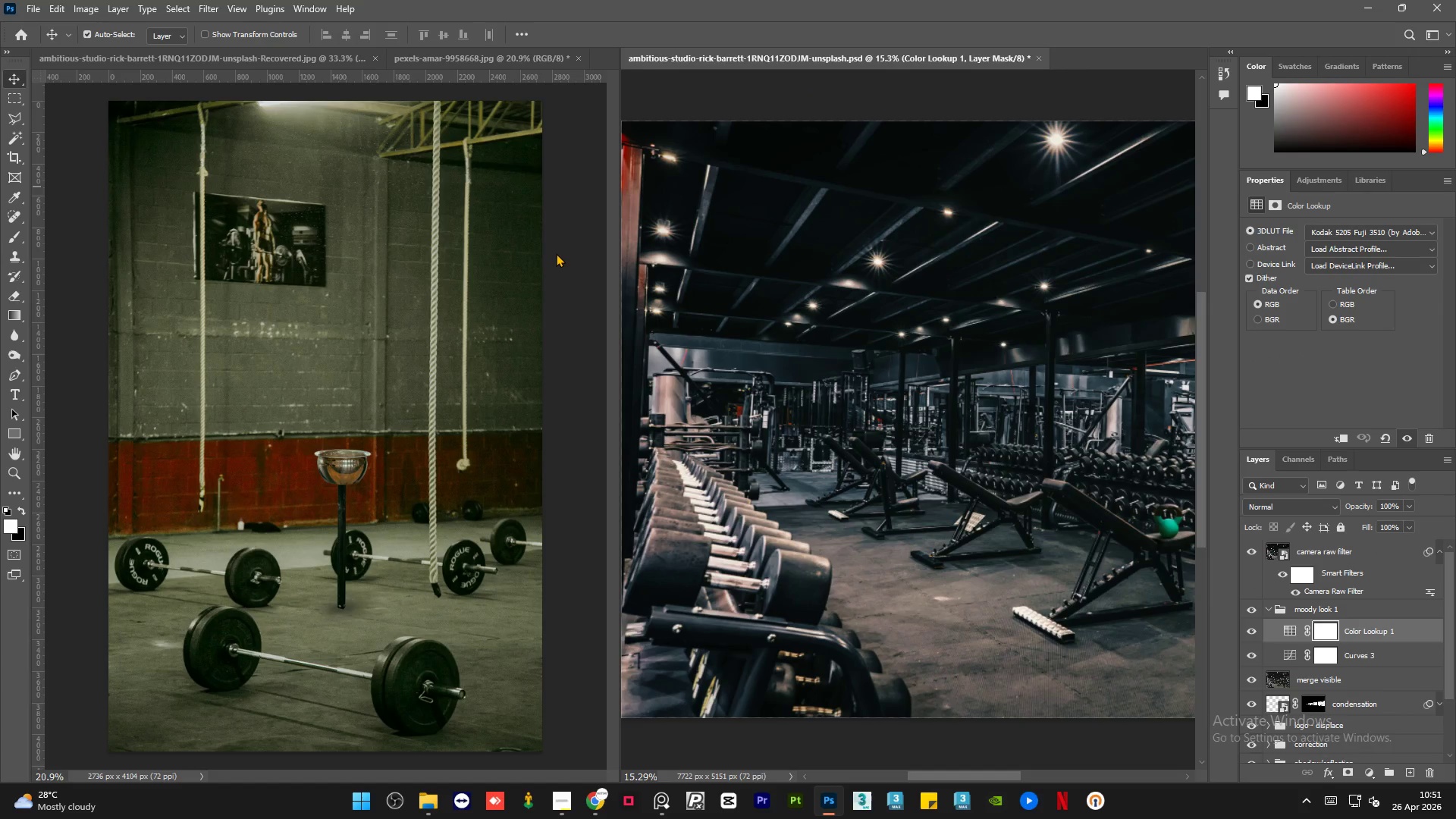 
double_click([555, 253])
 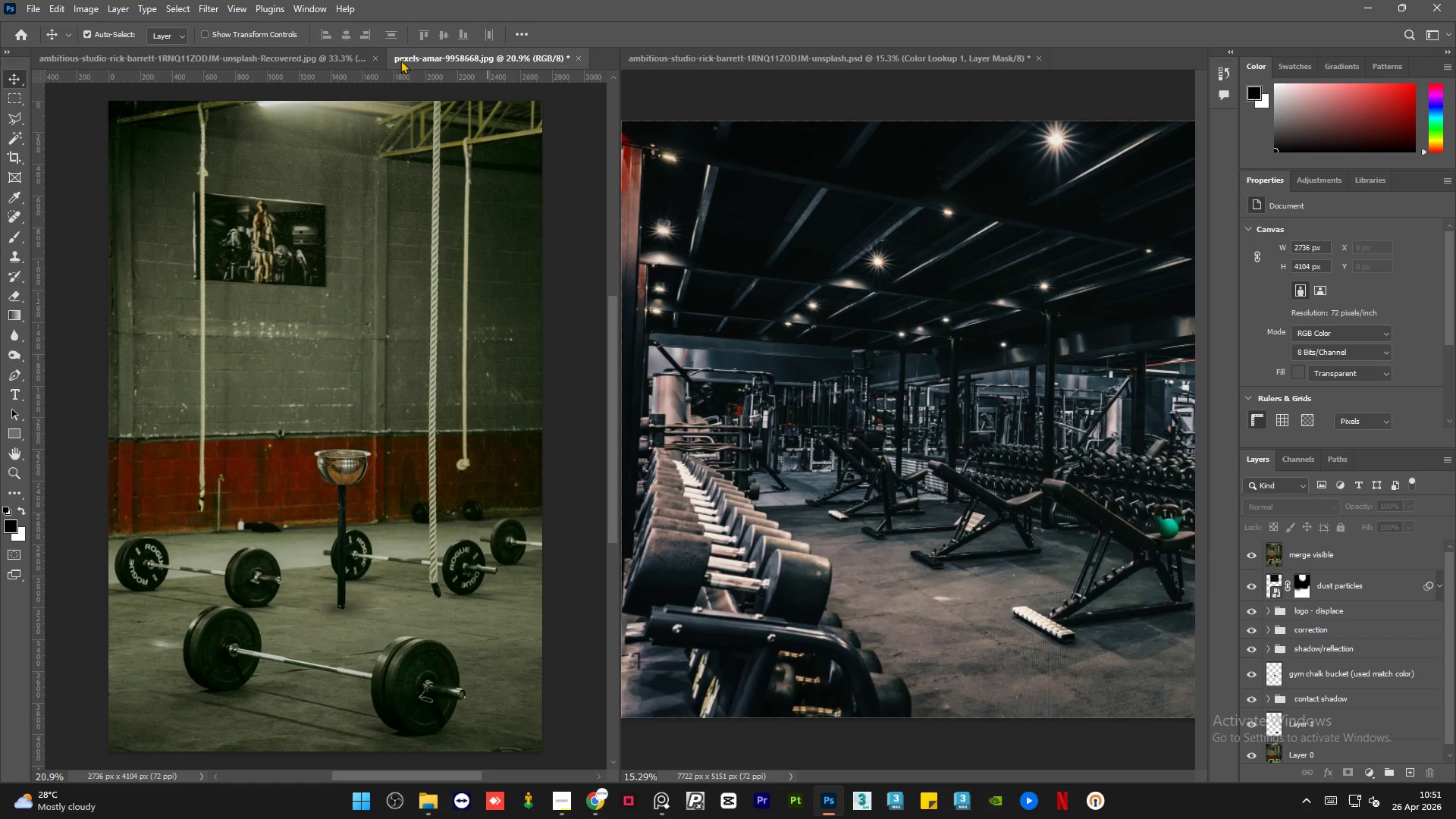 
left_click_drag(start_coordinate=[798, 58], to_coordinate=[453, 59])
 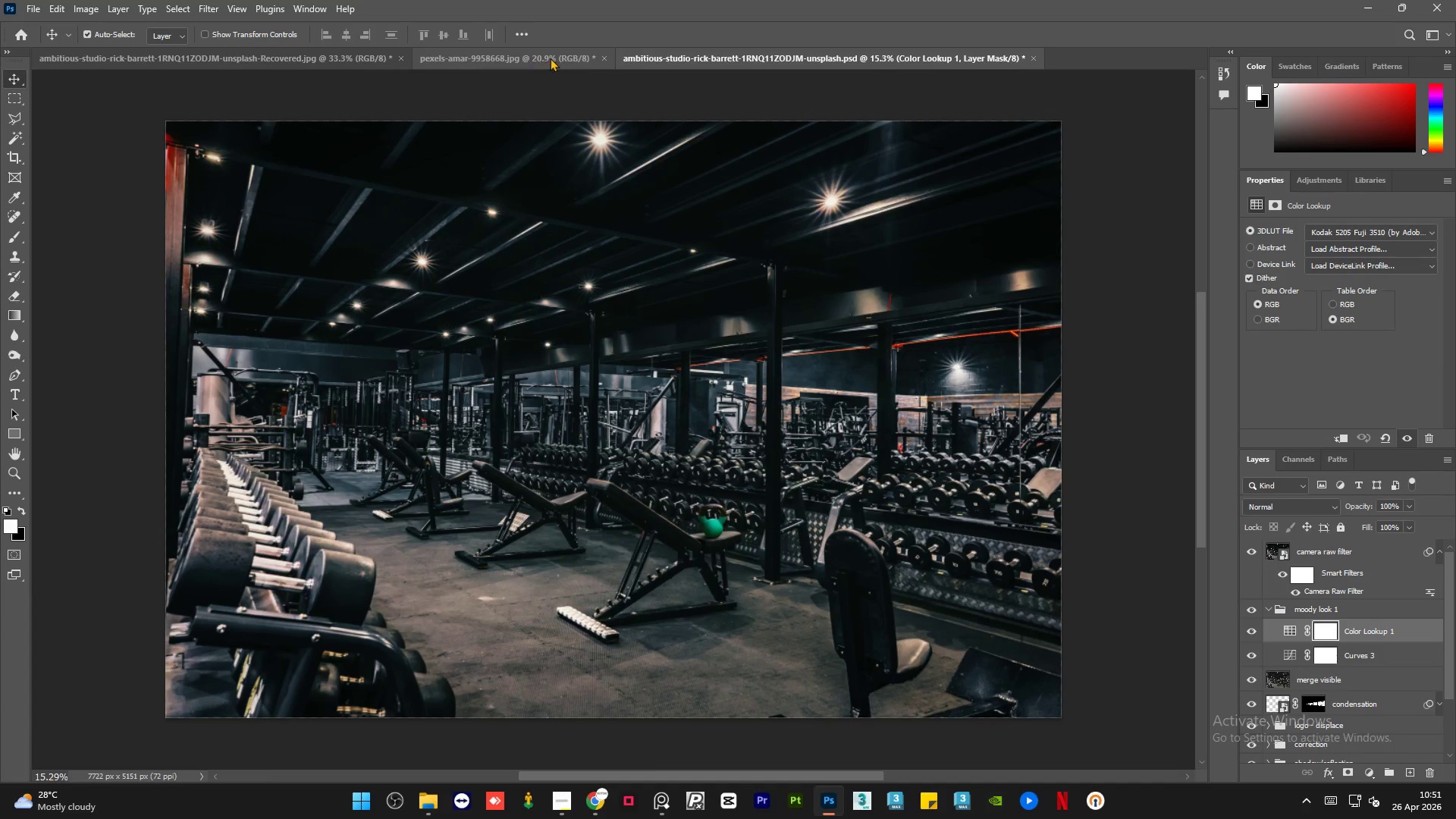 
left_click([525, 52])
 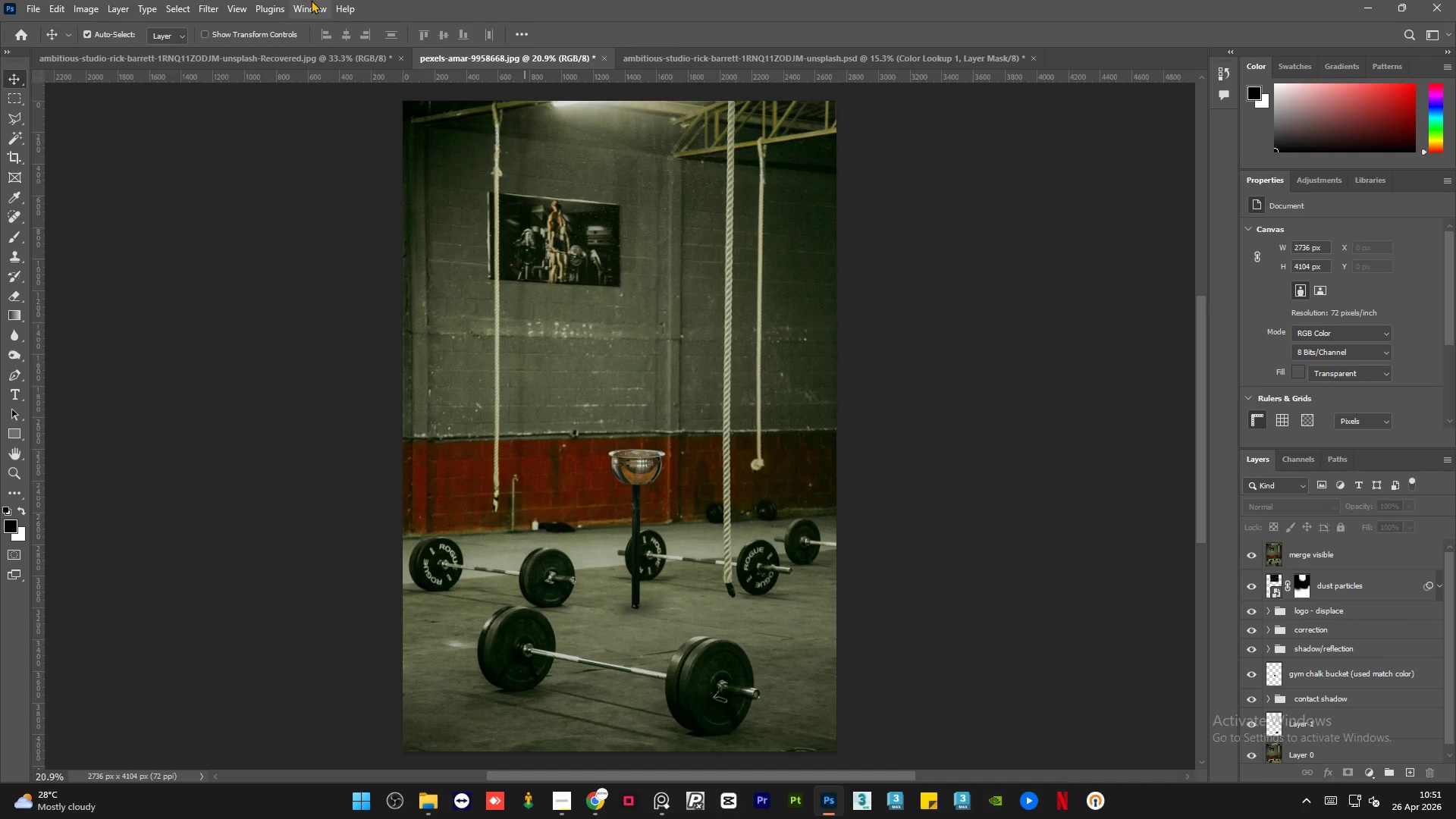 
left_click([311, 0])
 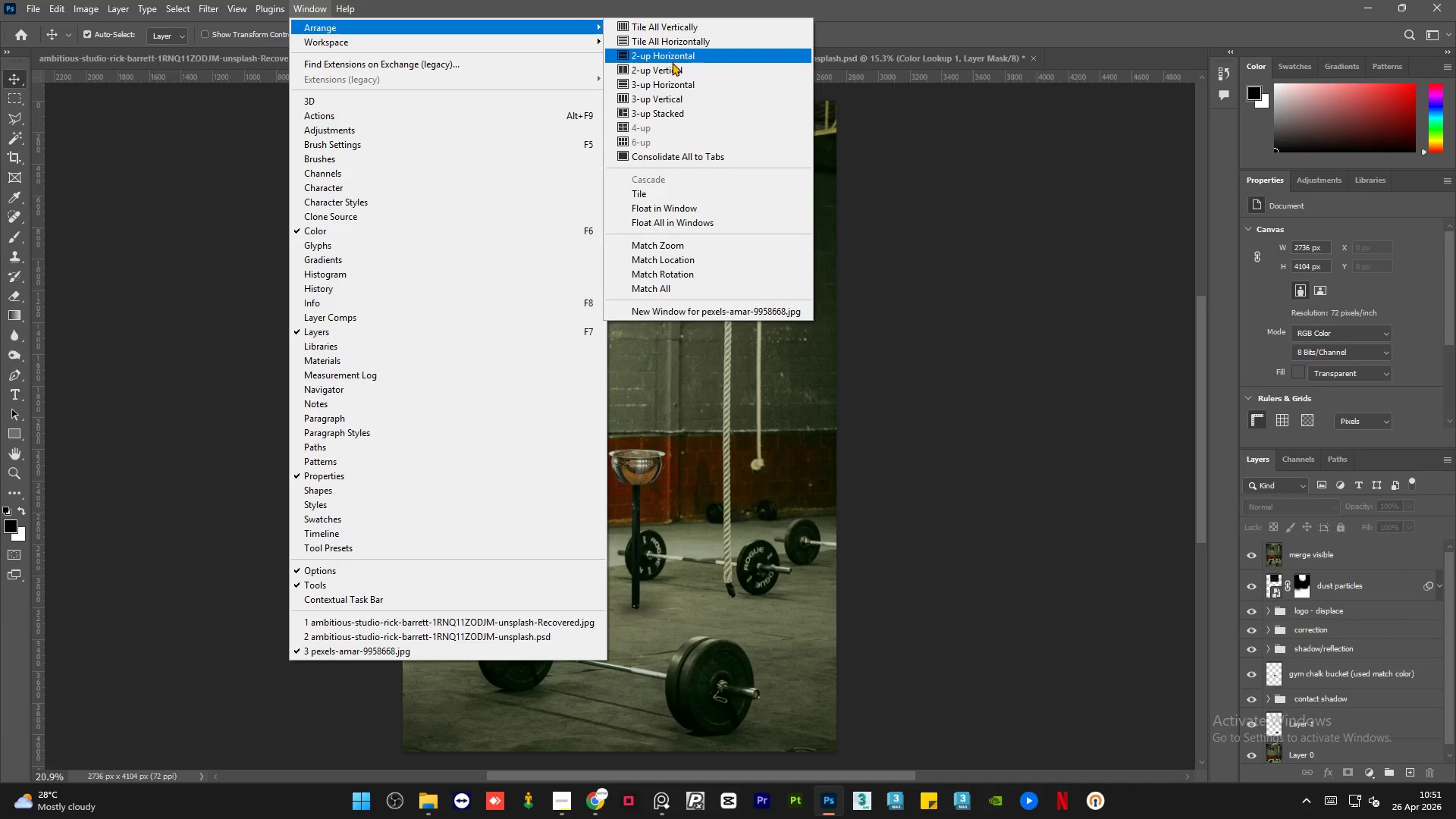 
left_click([859, 64])
 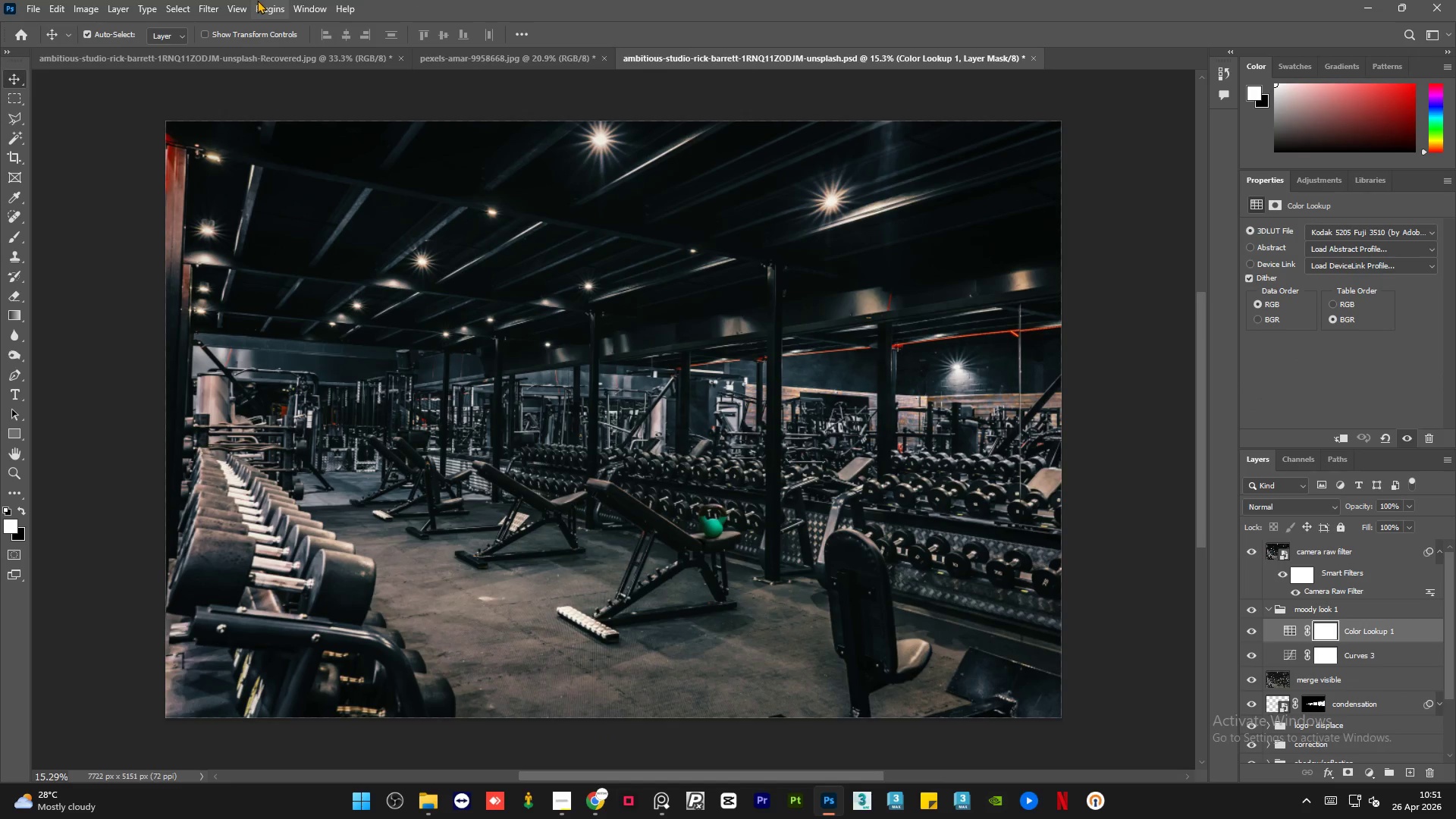 
left_click([309, 0])
 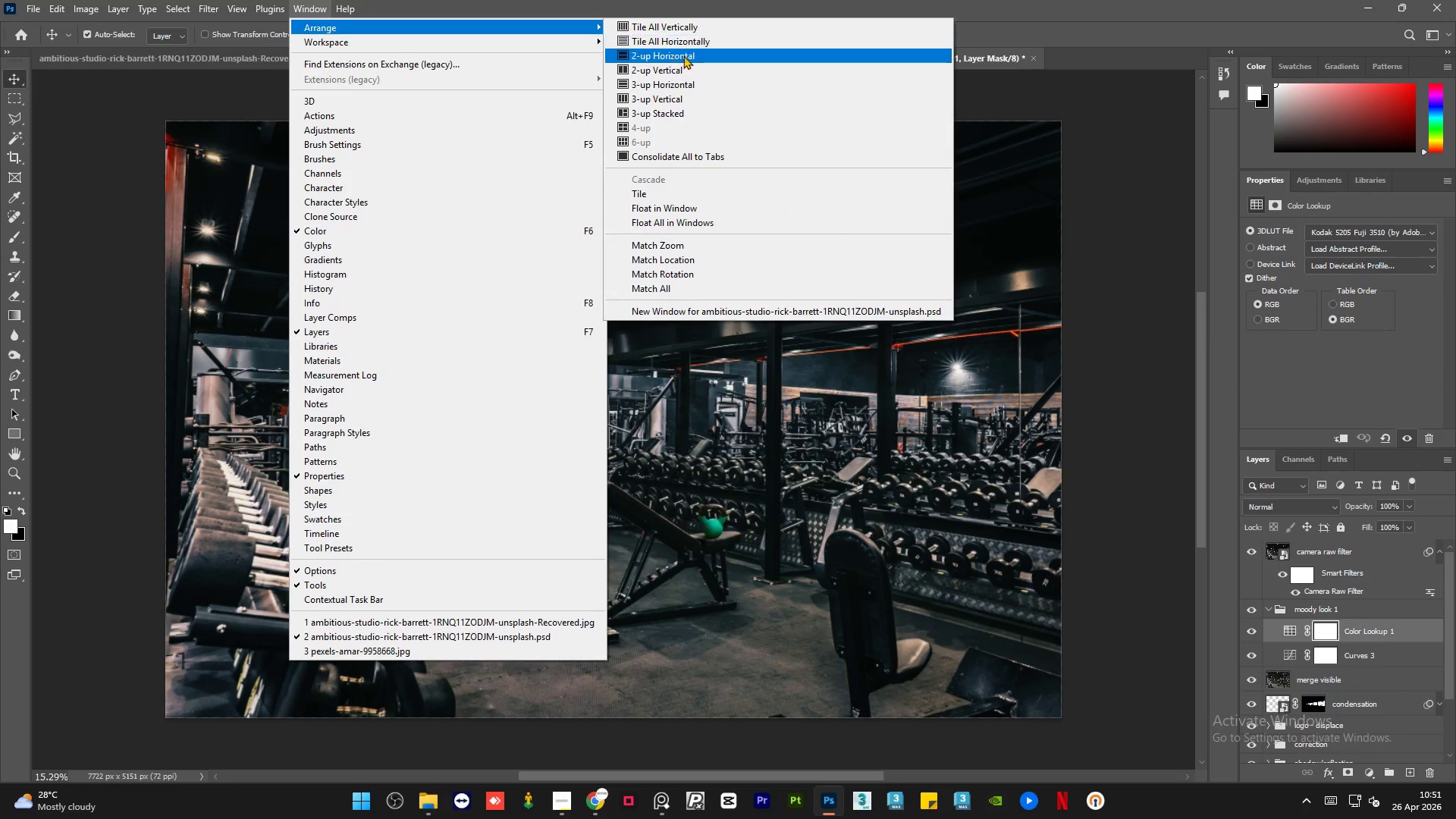 
left_click([689, 71])
 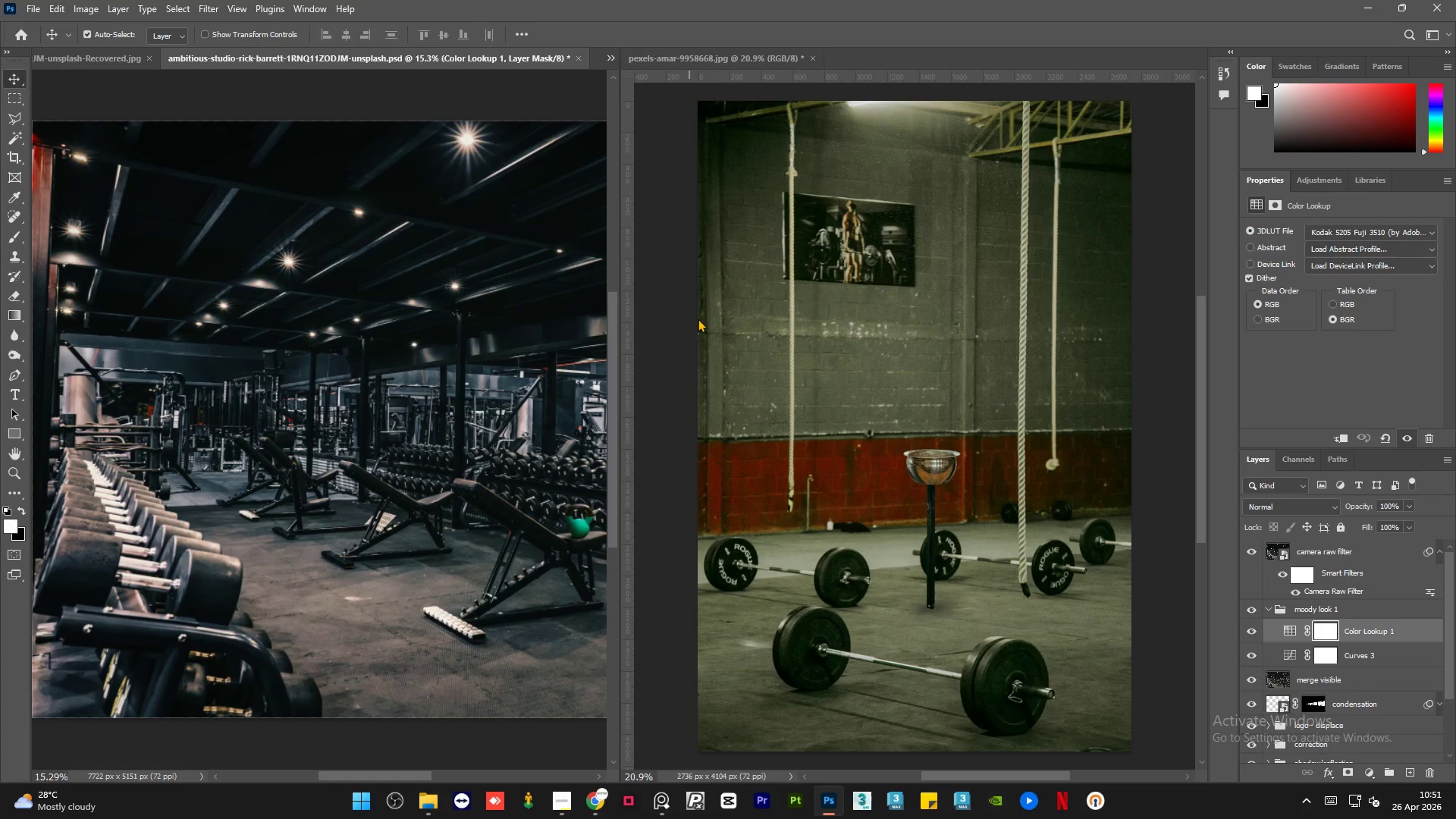 
left_click([525, 276])
 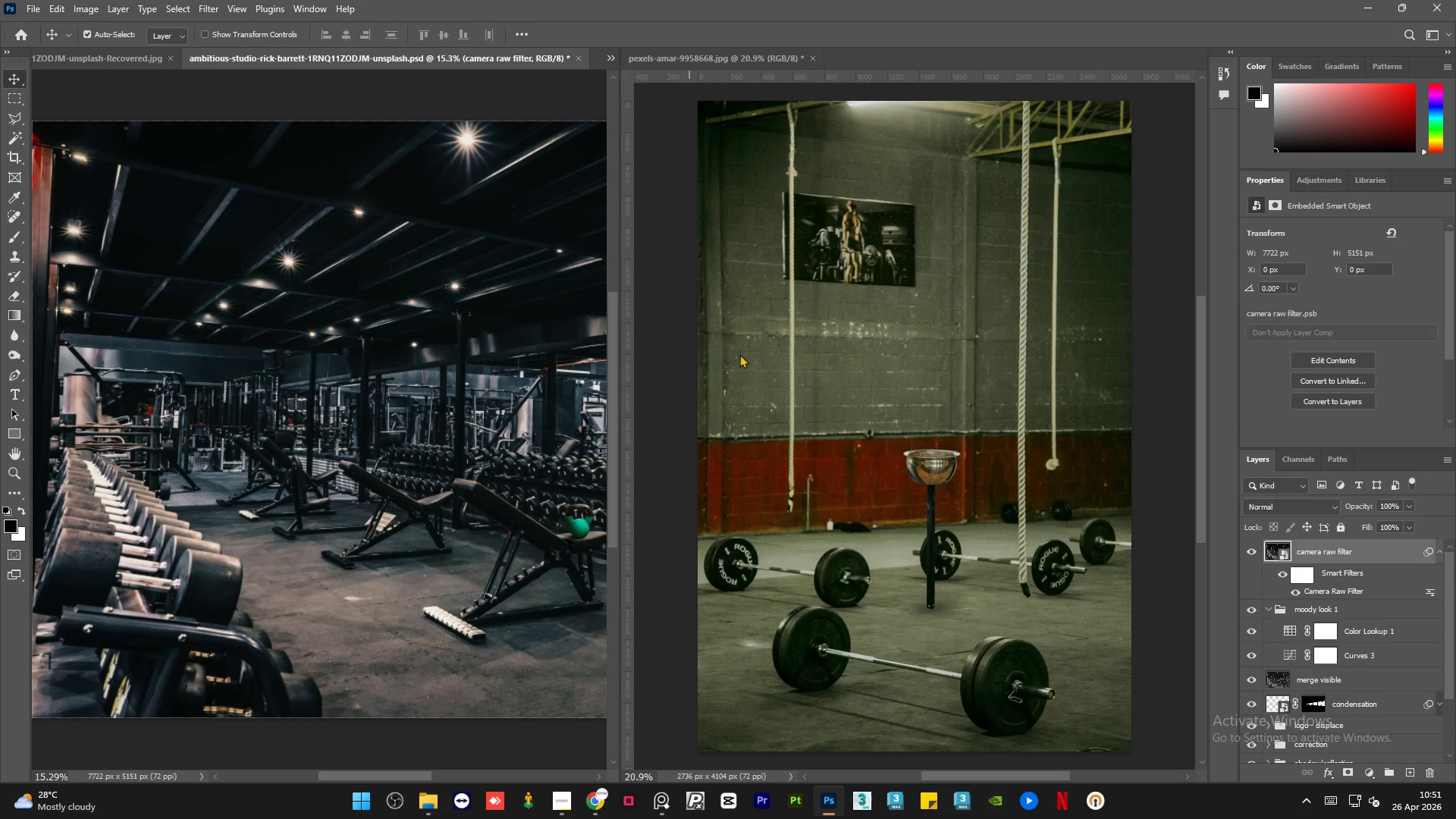 
left_click([739, 354])
 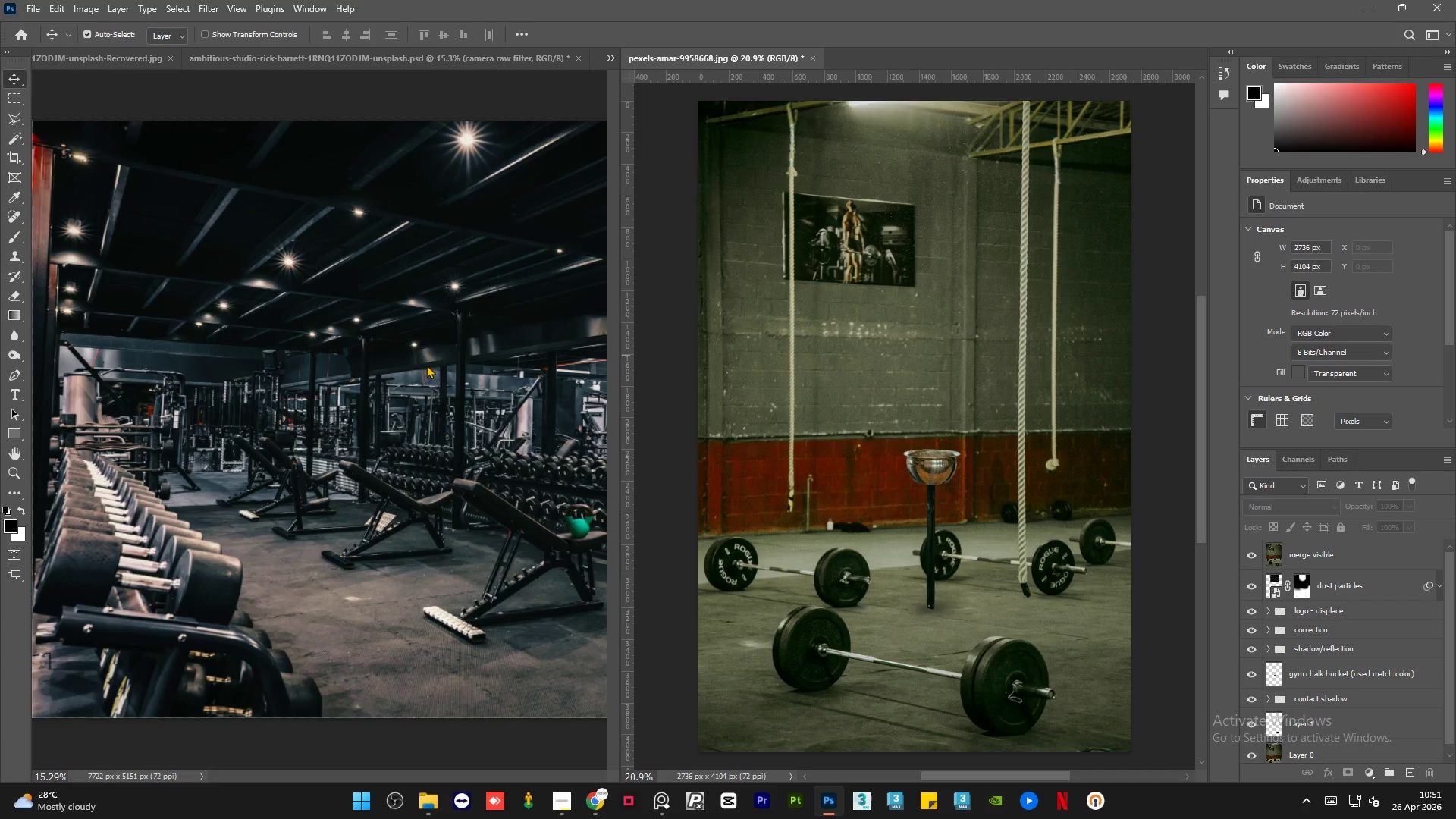 
left_click([378, 375])
 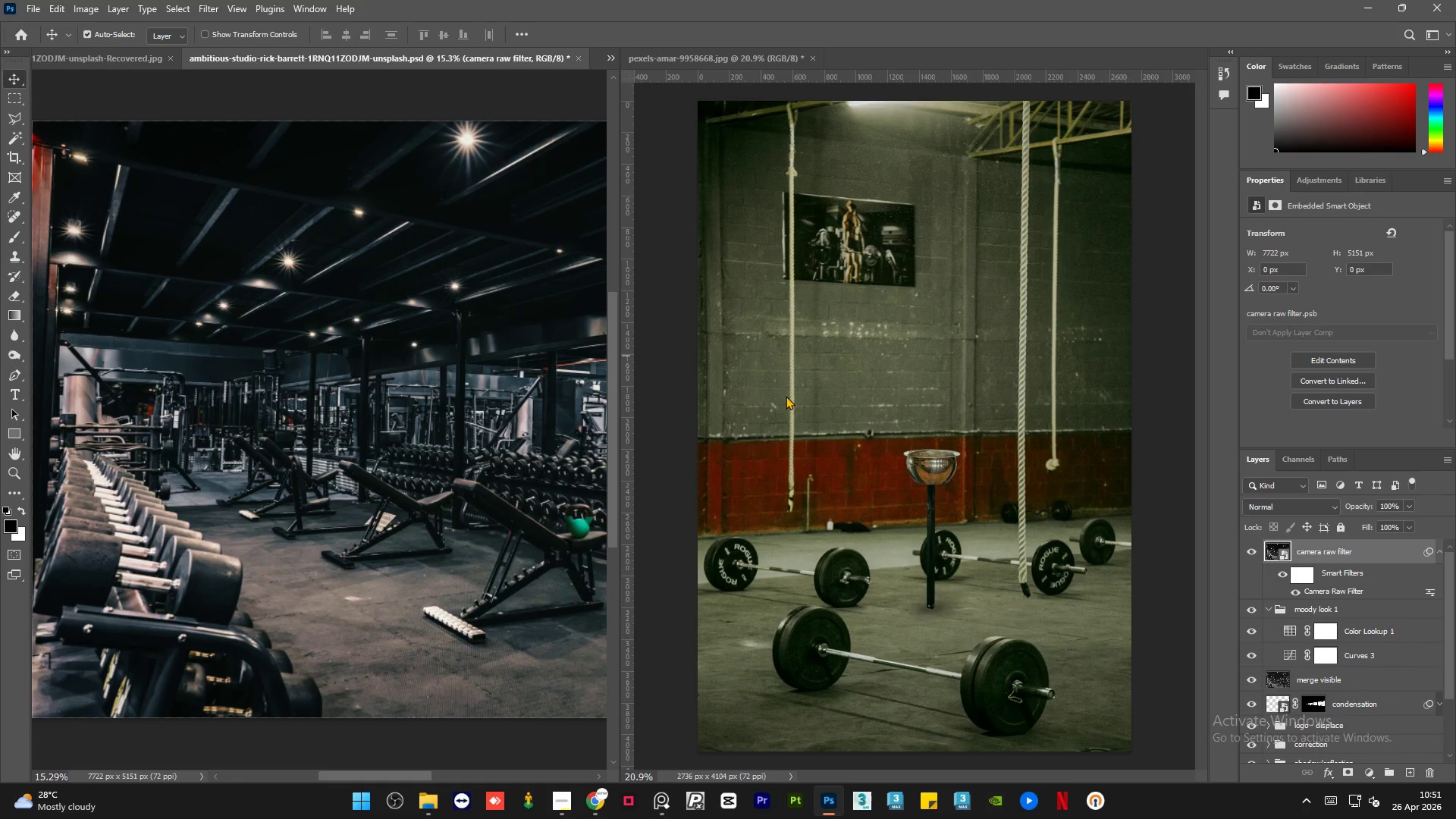 
left_click([786, 396])
 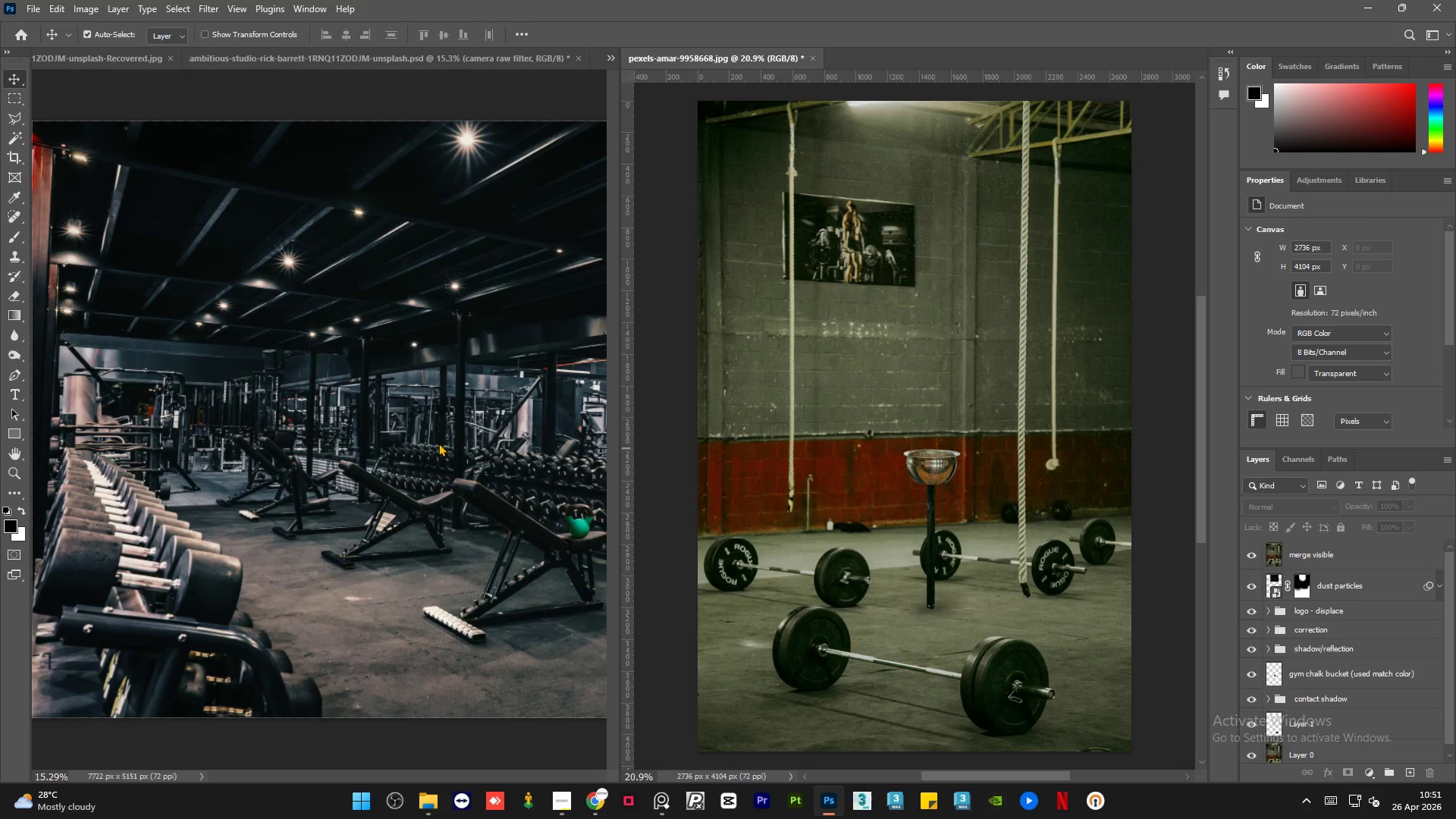 
double_click([713, 415])
 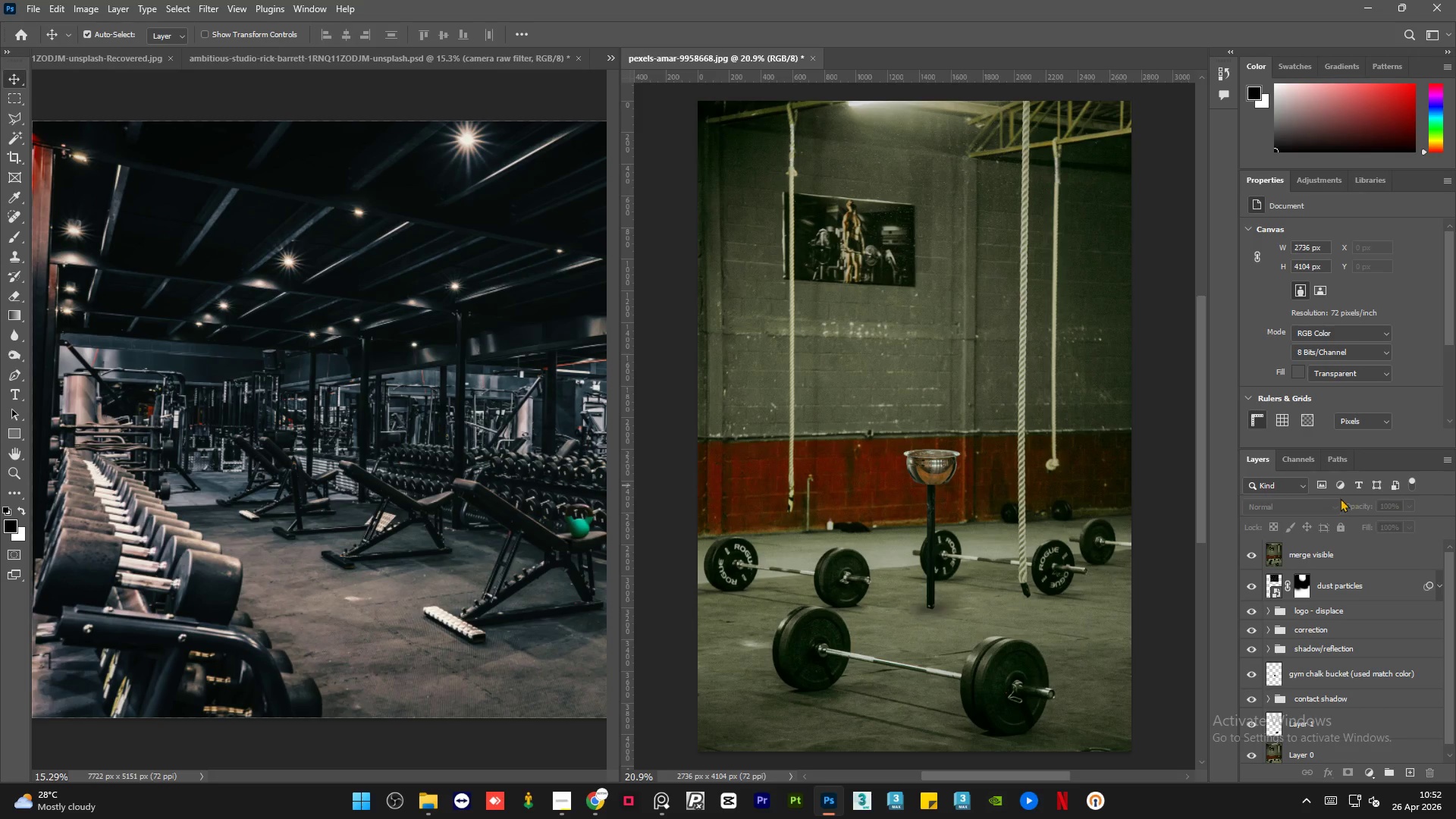 
left_click([1370, 548])
 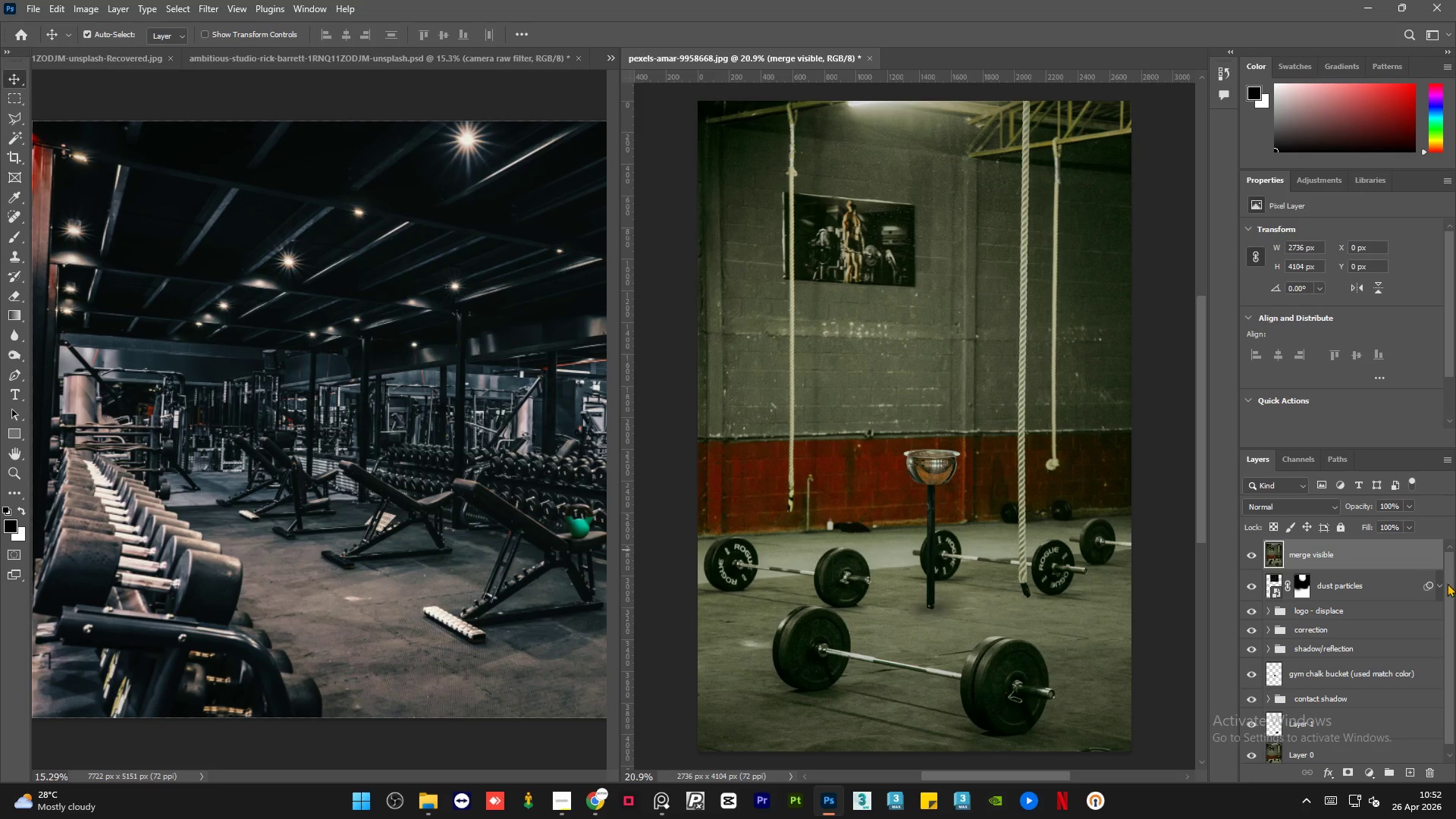 
left_click_drag(start_coordinate=[1451, 581], to_coordinate=[1451, 563])
 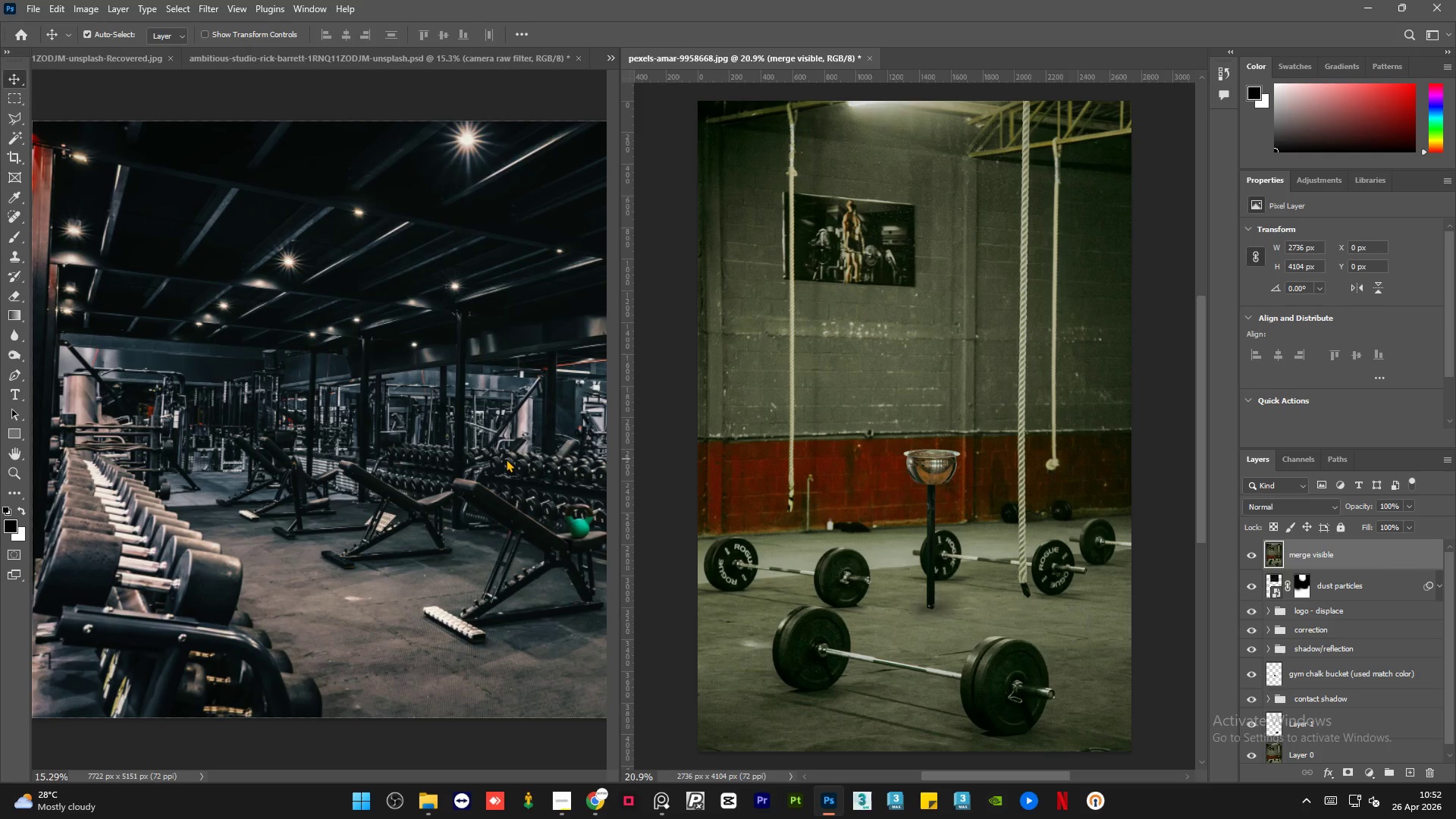 
left_click([461, 459])
 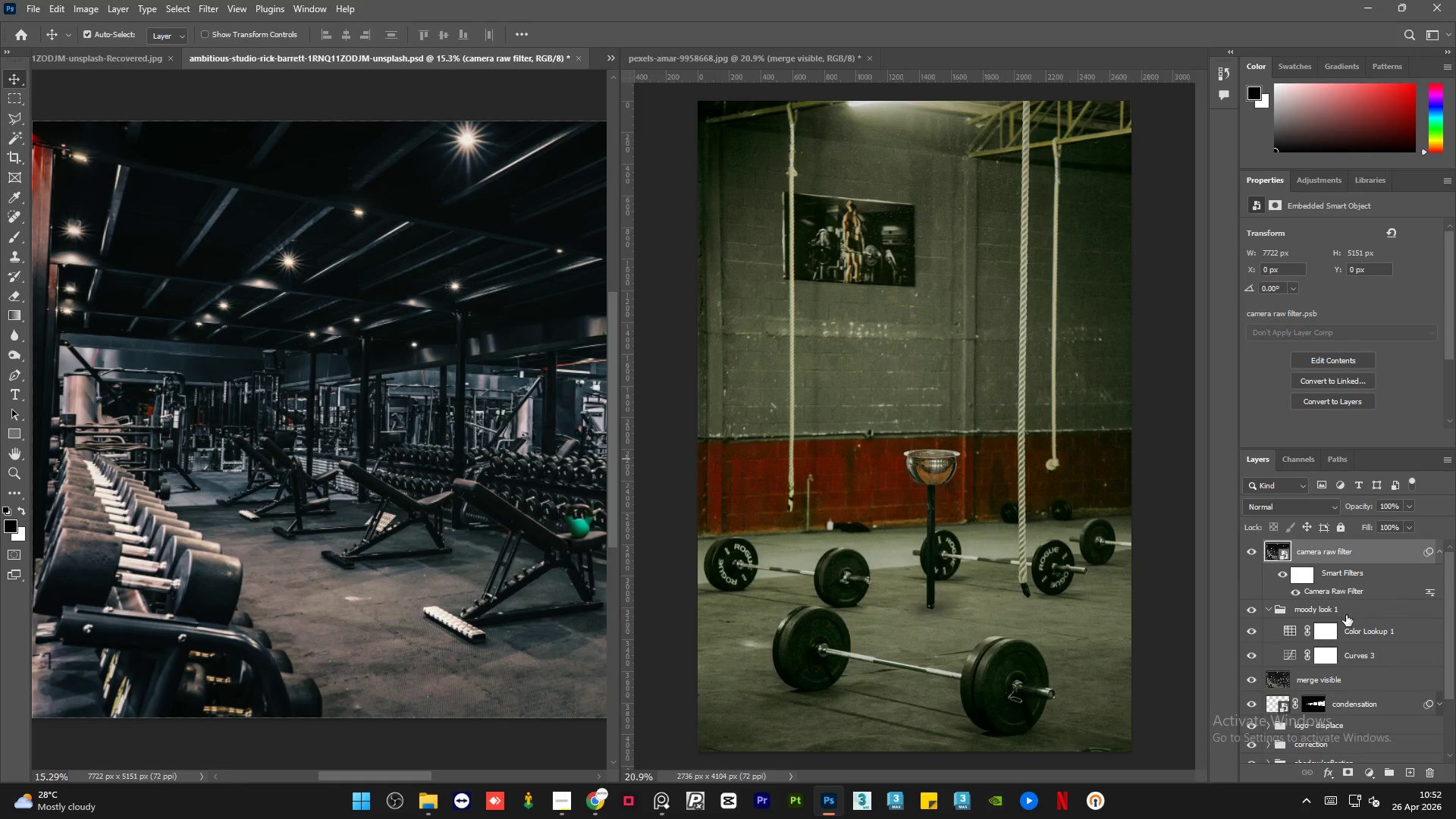 
left_click([843, 419])
 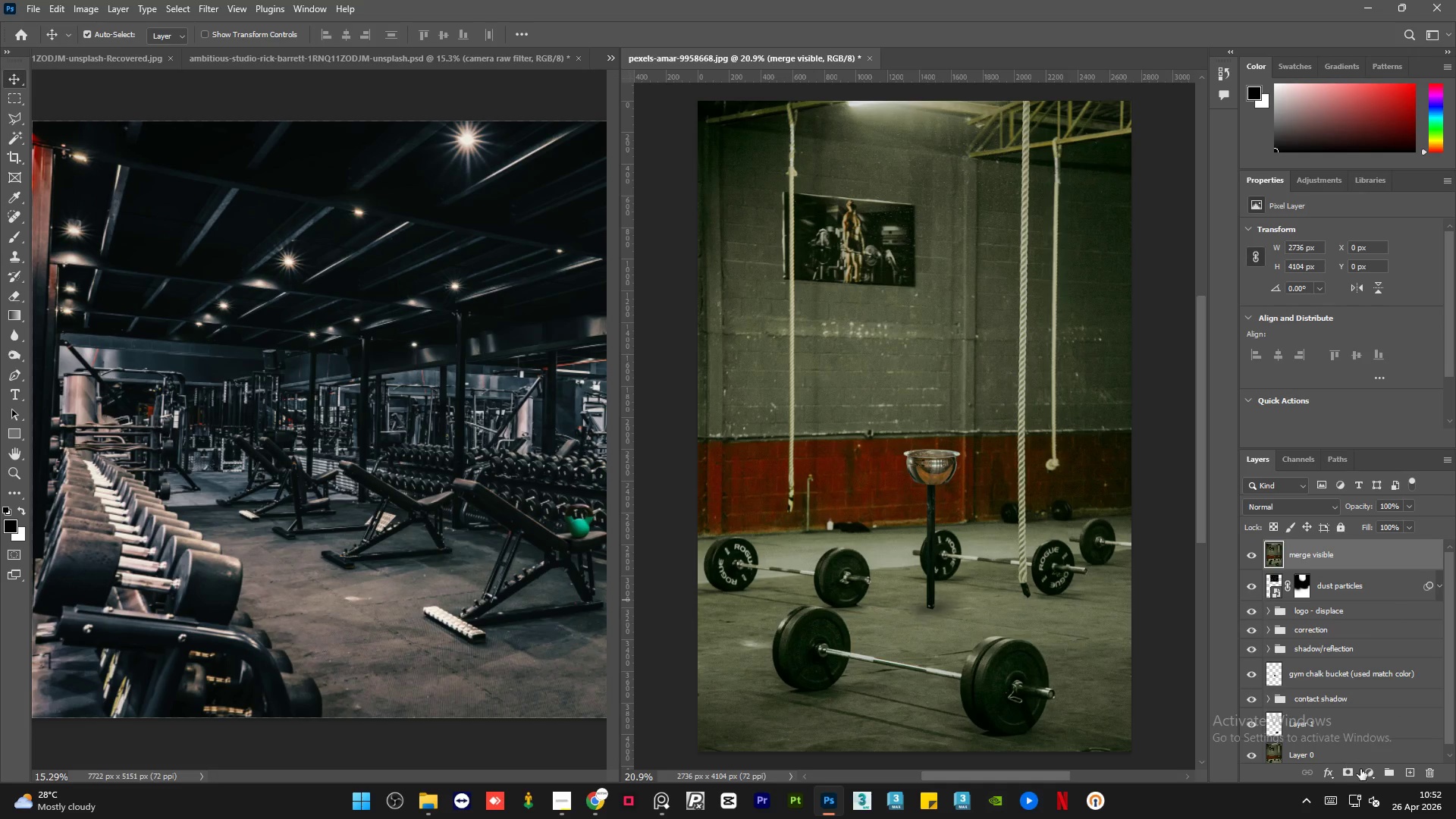 
left_click([1366, 767])
 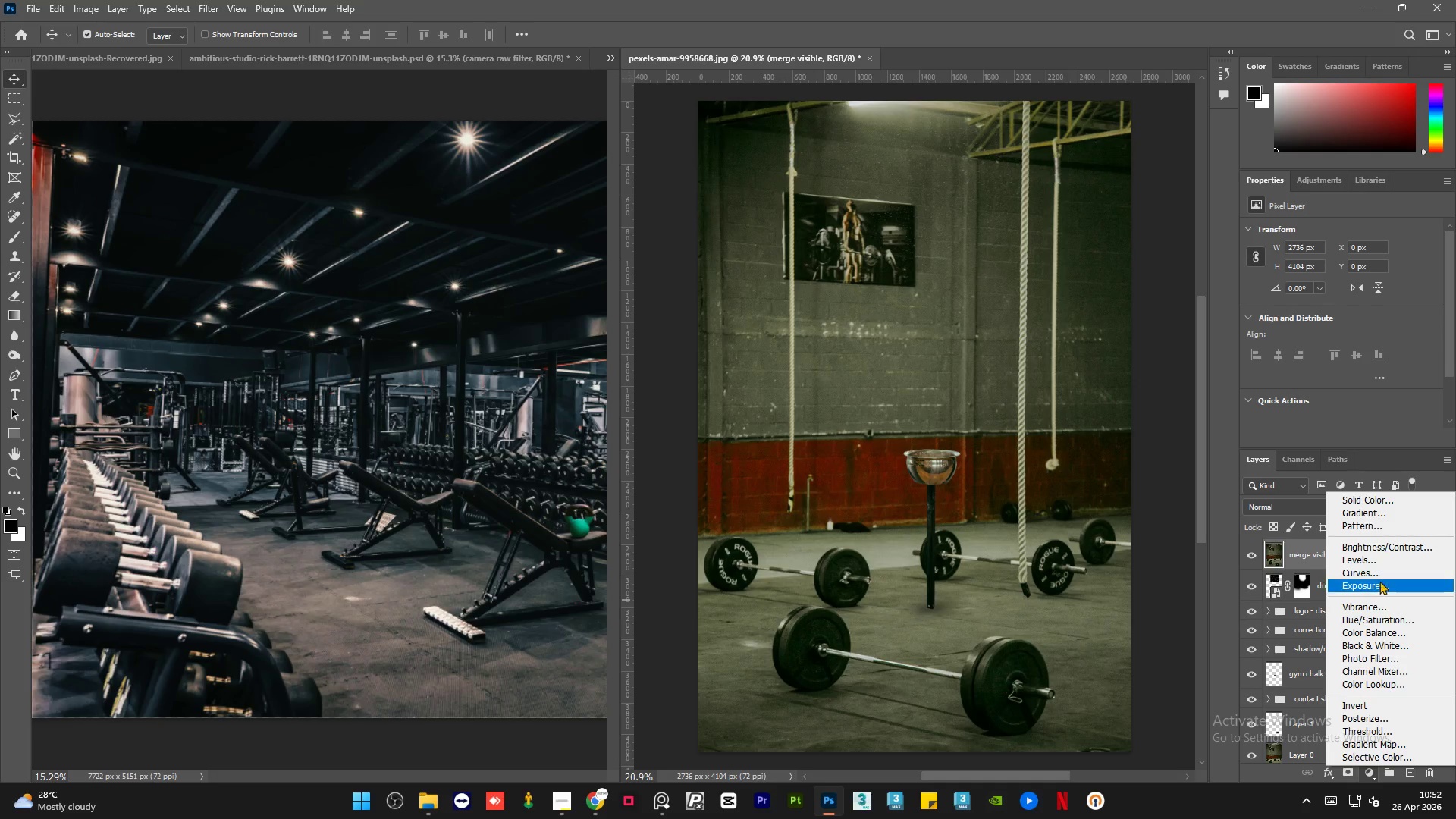 
left_click([1381, 576])
 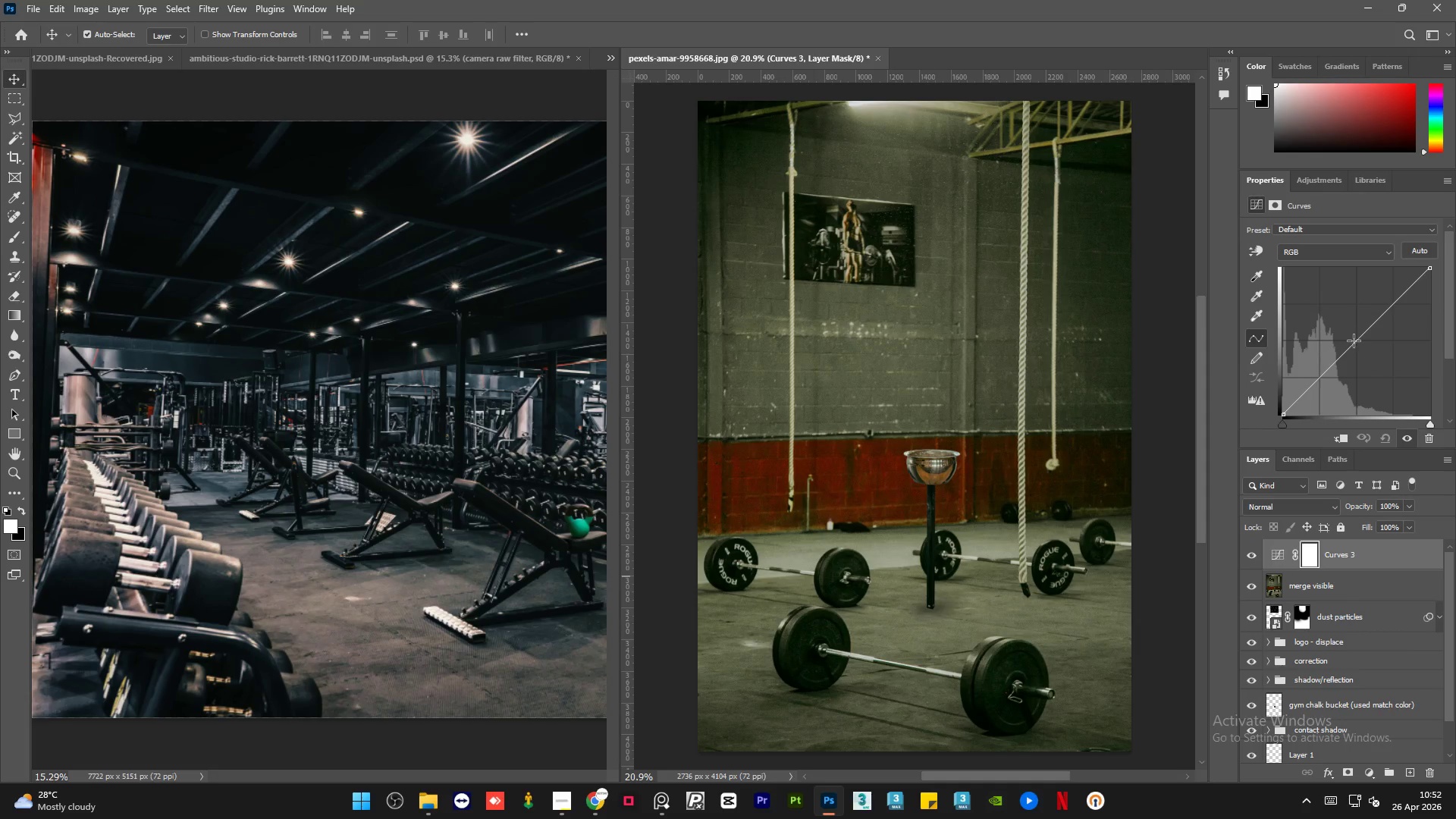 
left_click([1358, 340])
 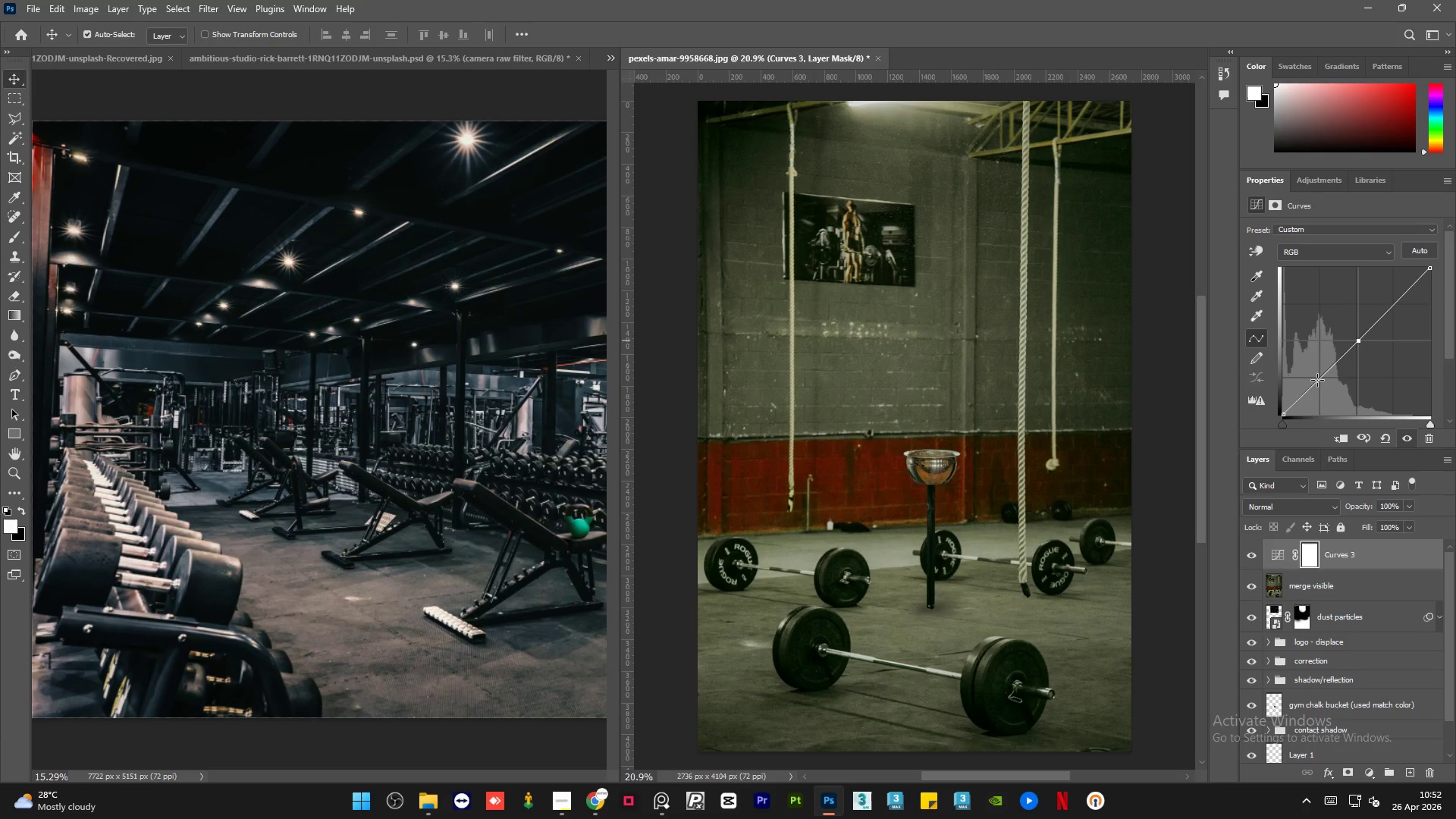 
left_click([1317, 379])
 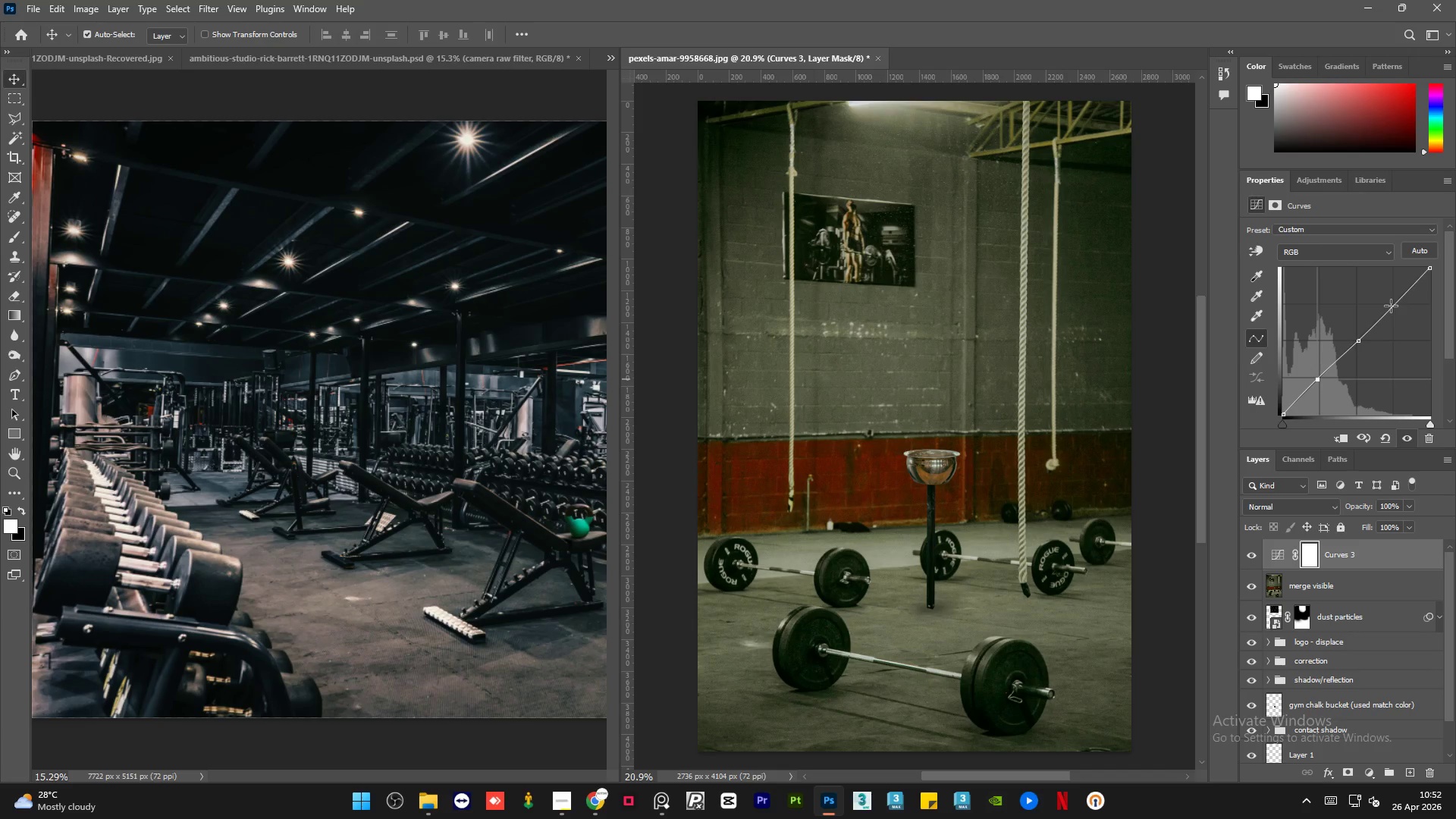 
left_click([1392, 301])
 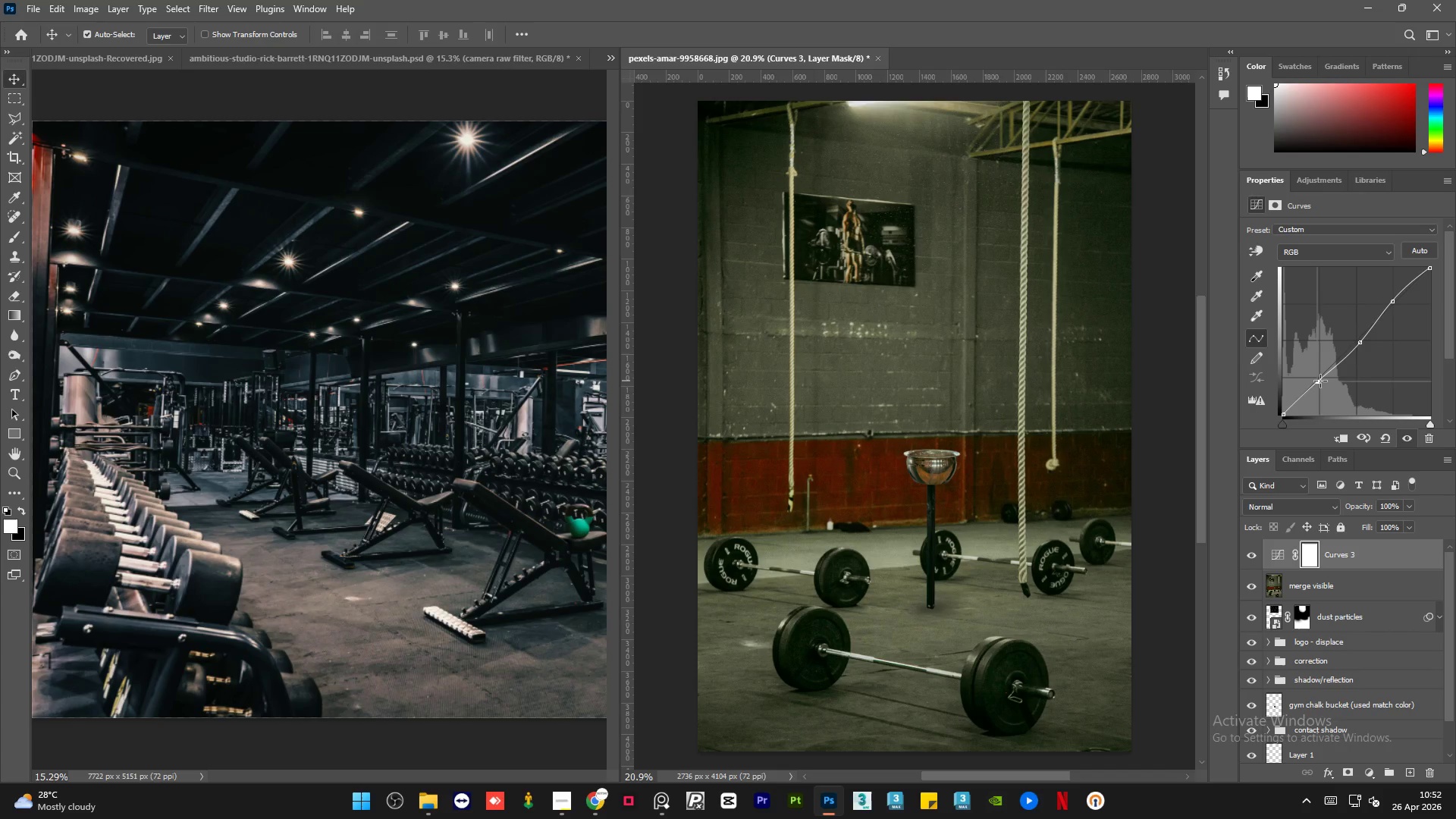 
wait(6.5)
 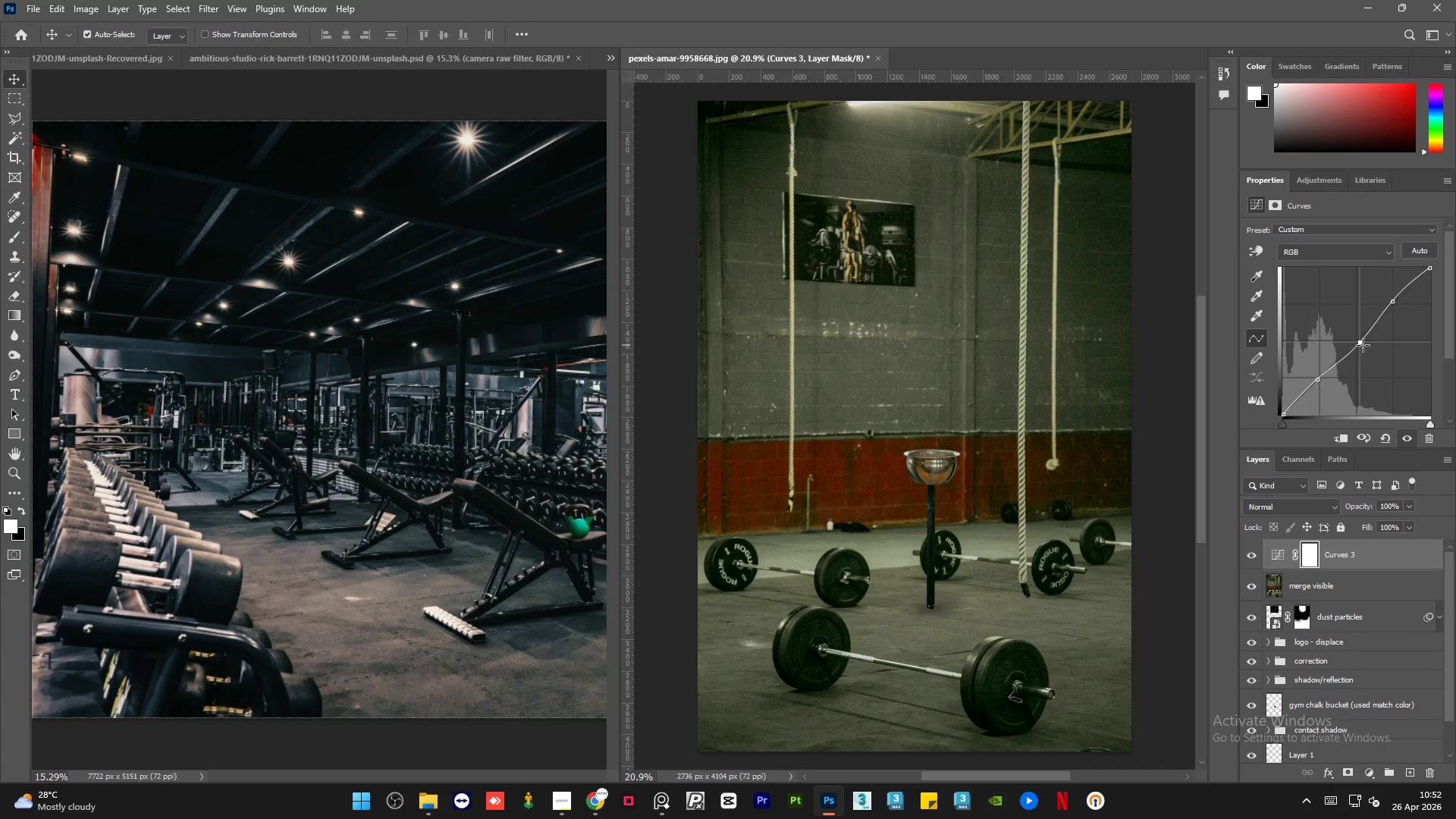 
left_click_drag(start_coordinate=[1392, 303], to_coordinate=[1395, 308])
 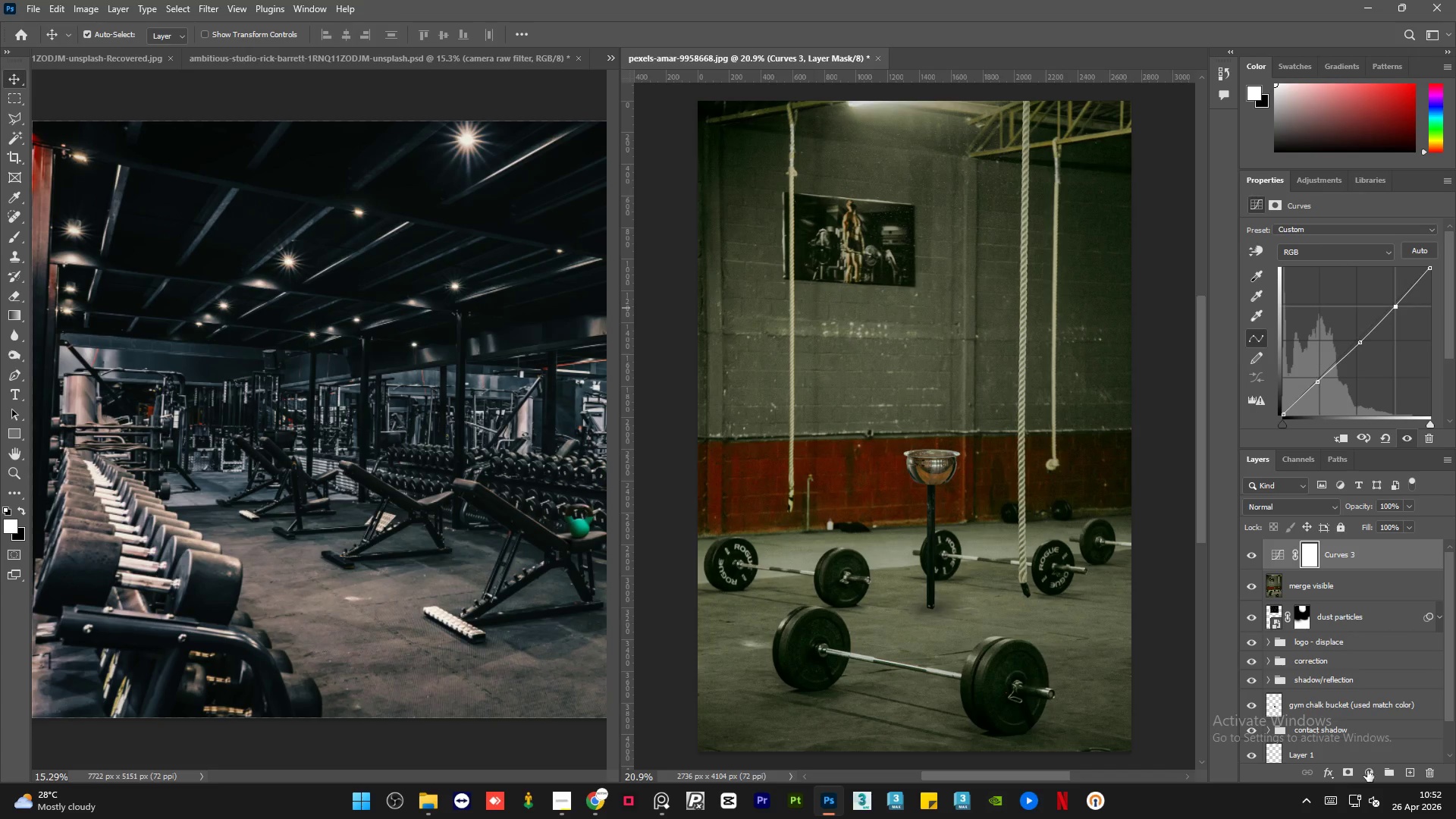 
left_click([1372, 770])
 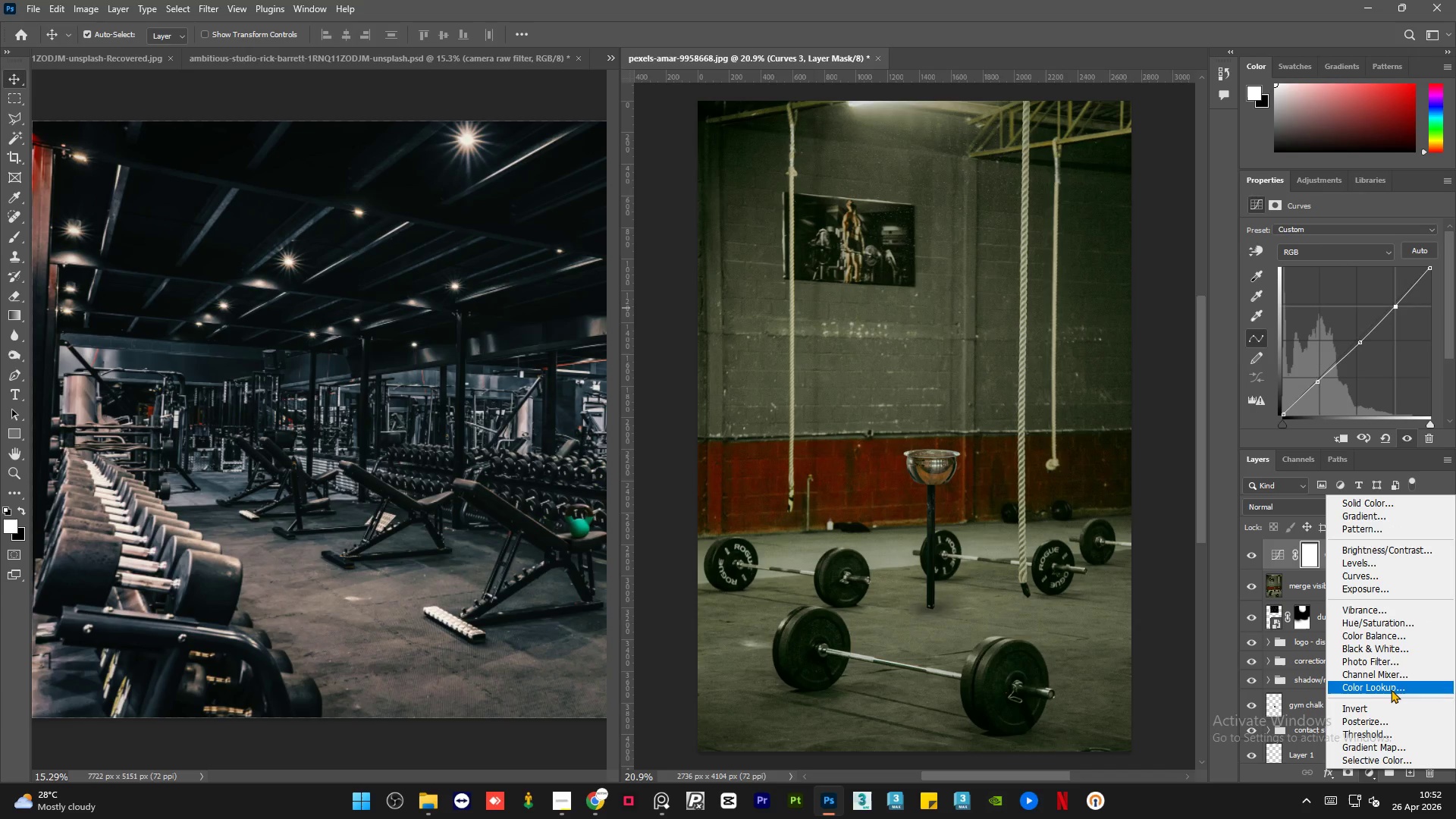 
left_click([1393, 686])
 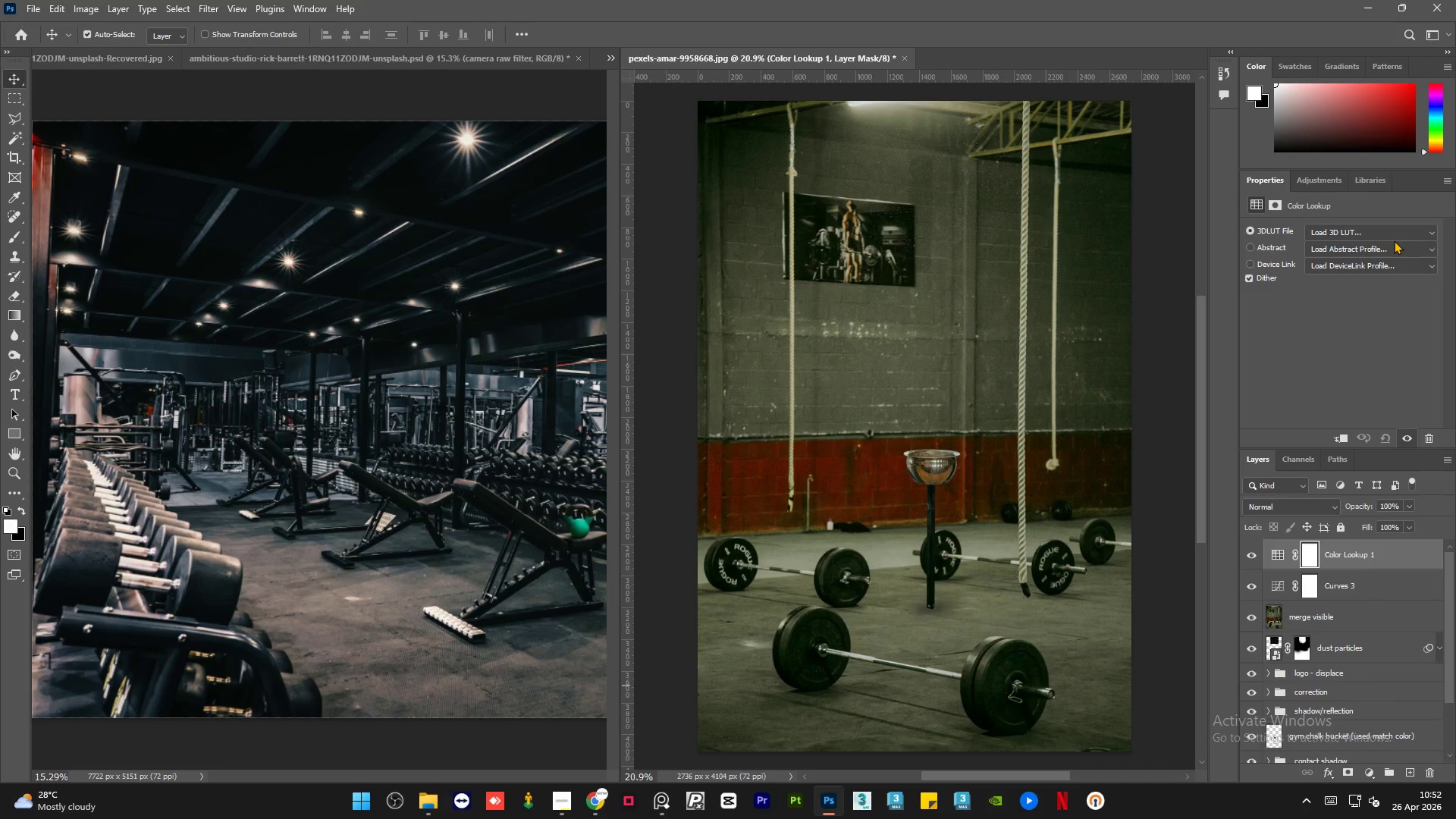 
left_click([1394, 231])
 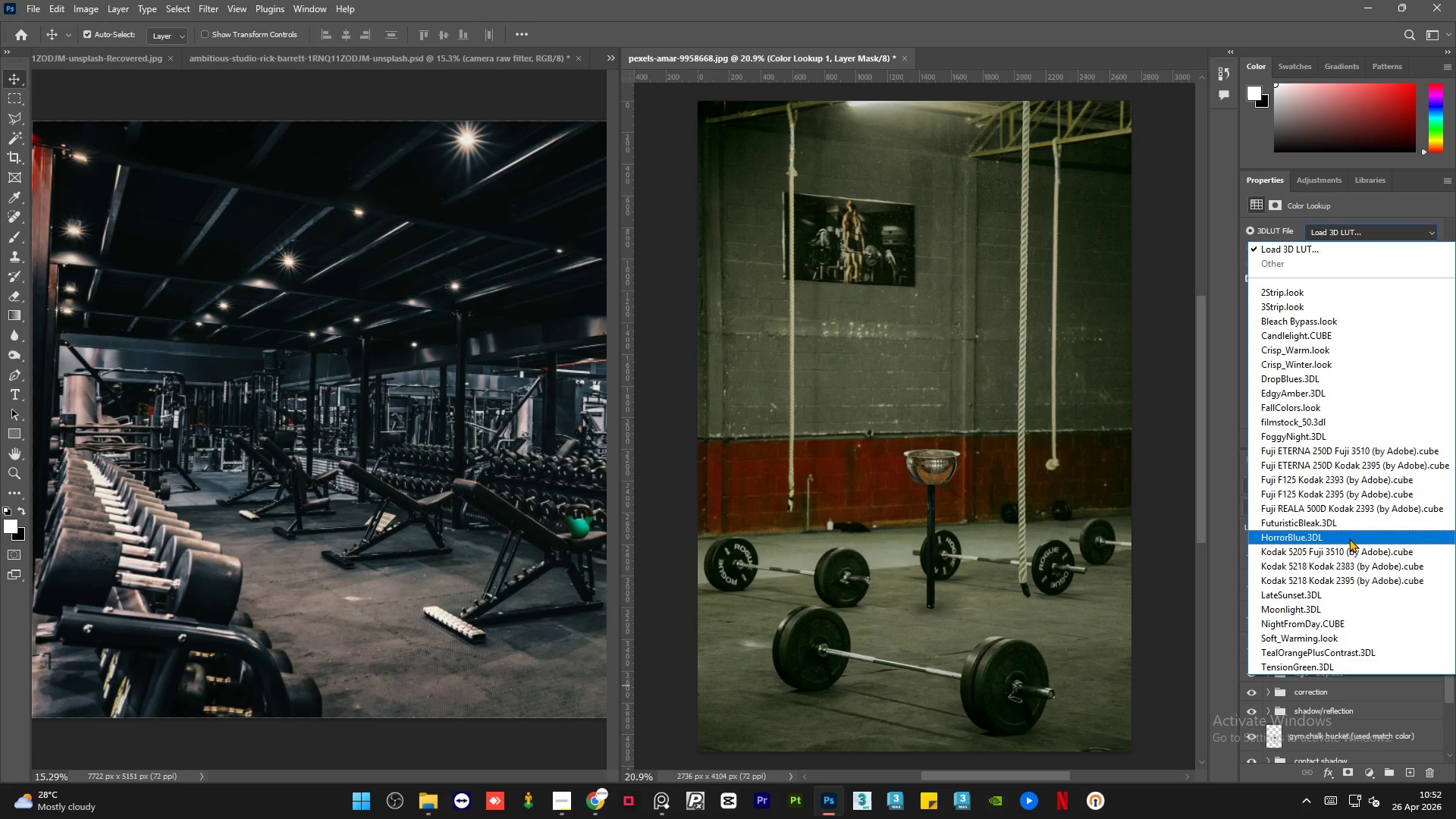 
left_click([1346, 546])
 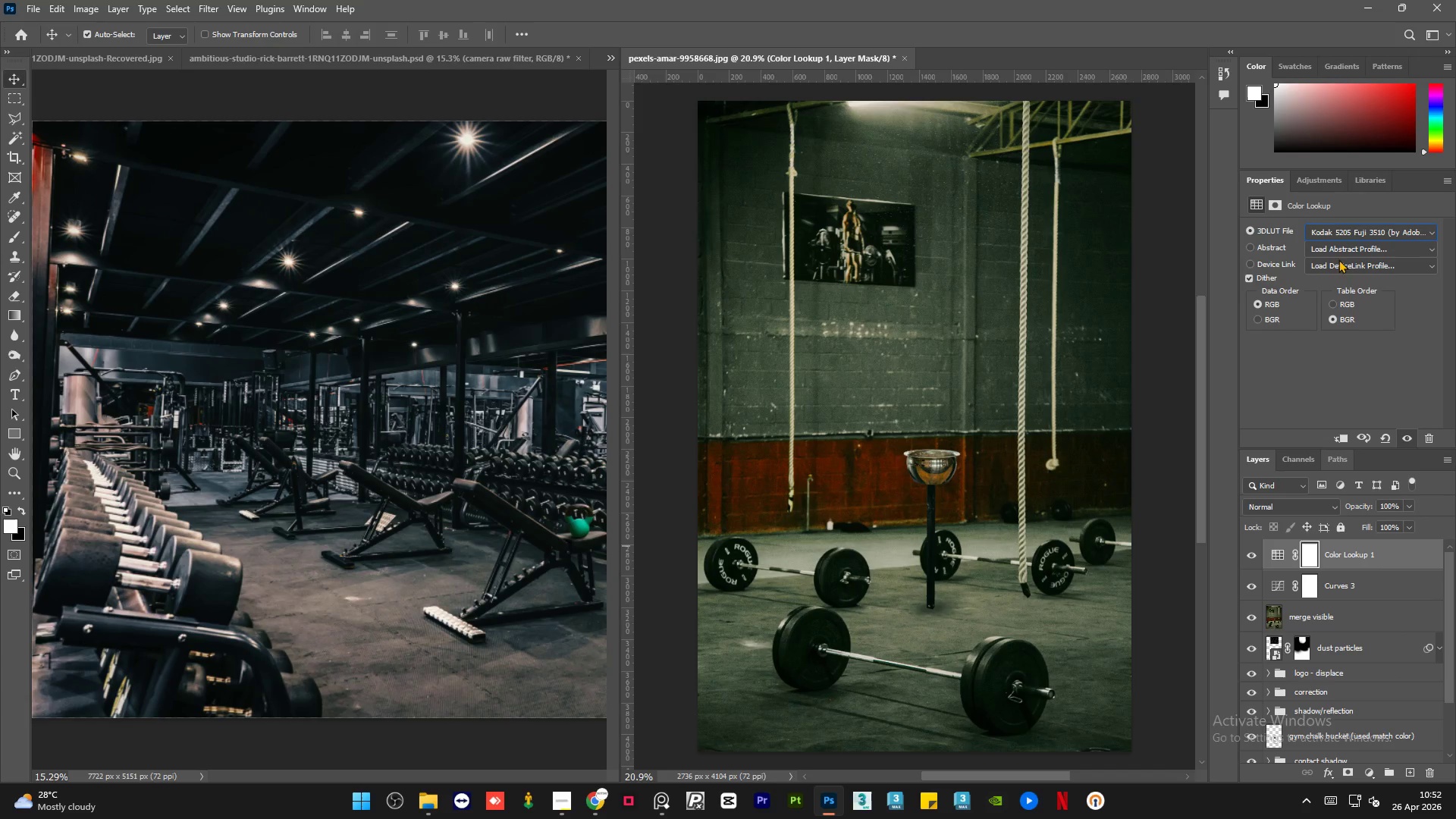 
left_click([1366, 229])
 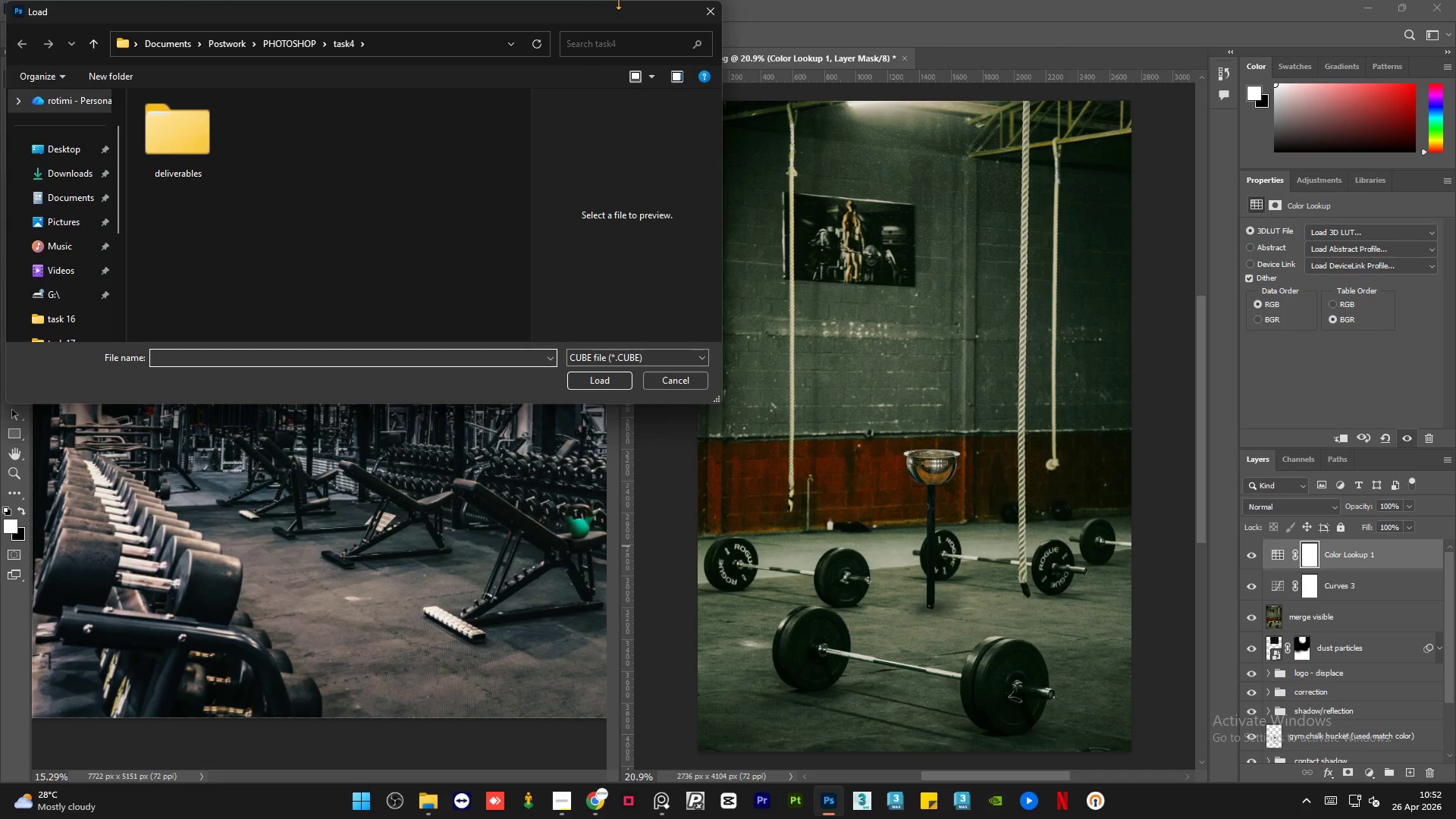 
left_click([704, 11])
 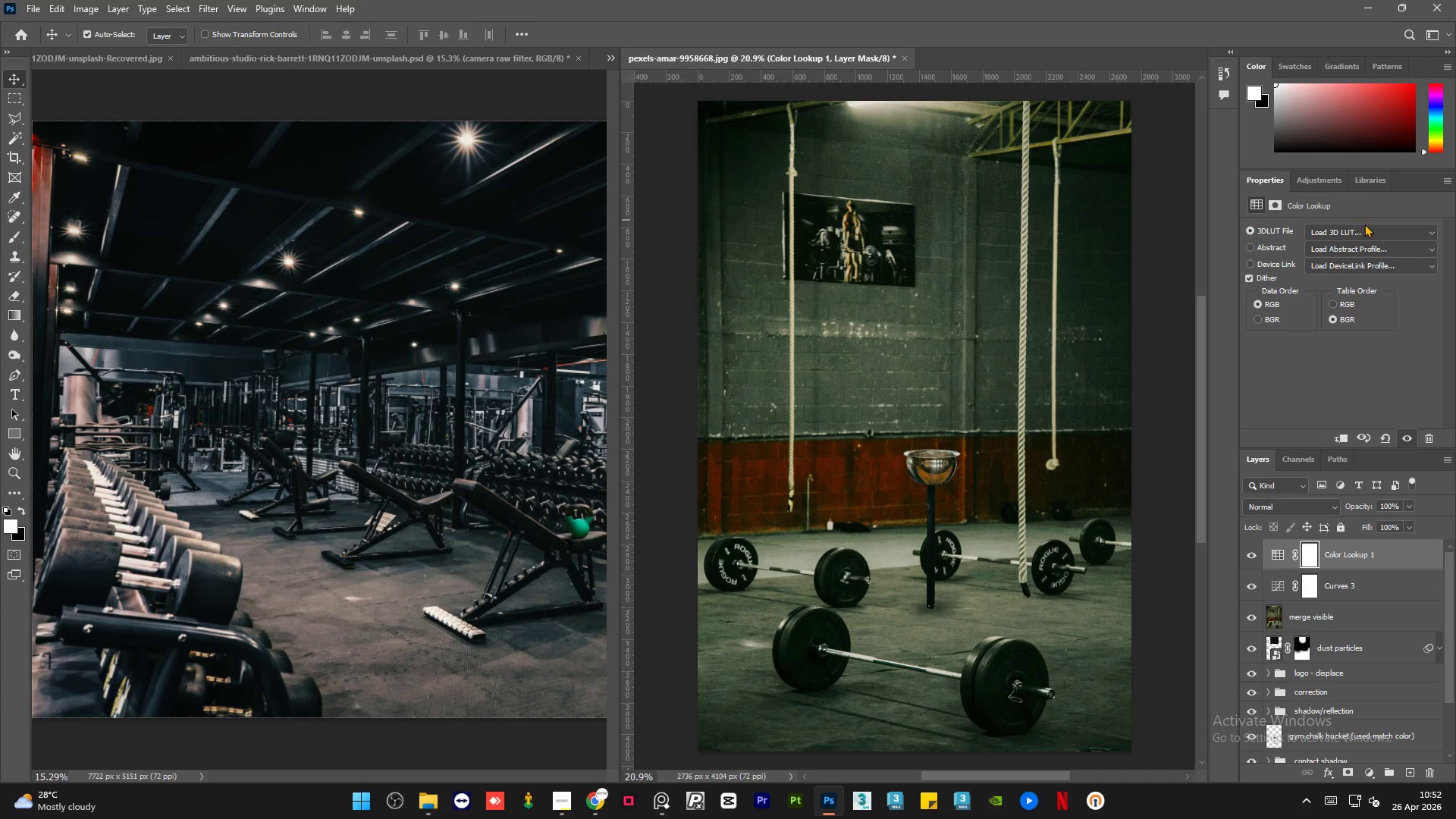 
left_click([1367, 233])
 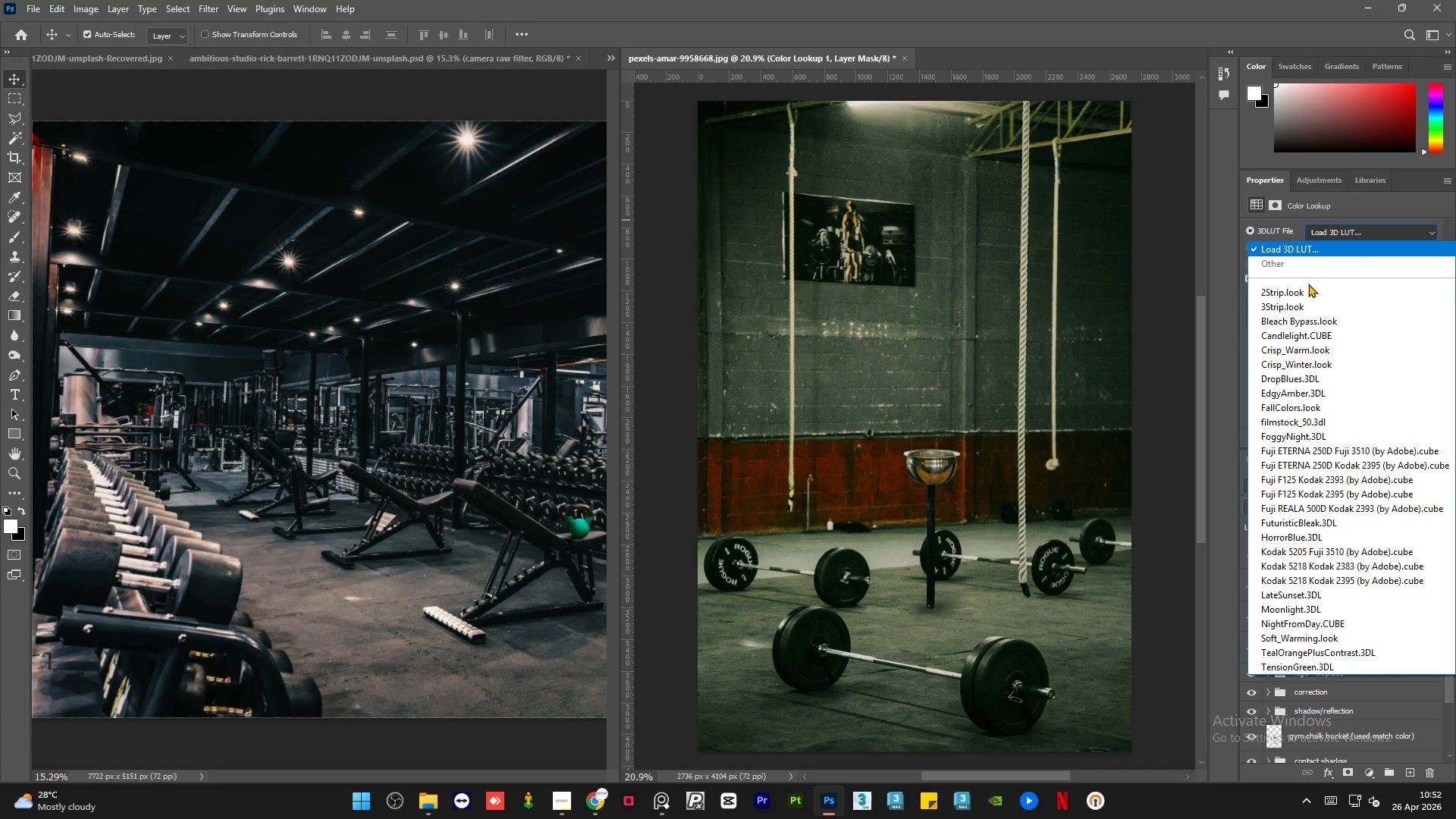 
left_click([1302, 292])
 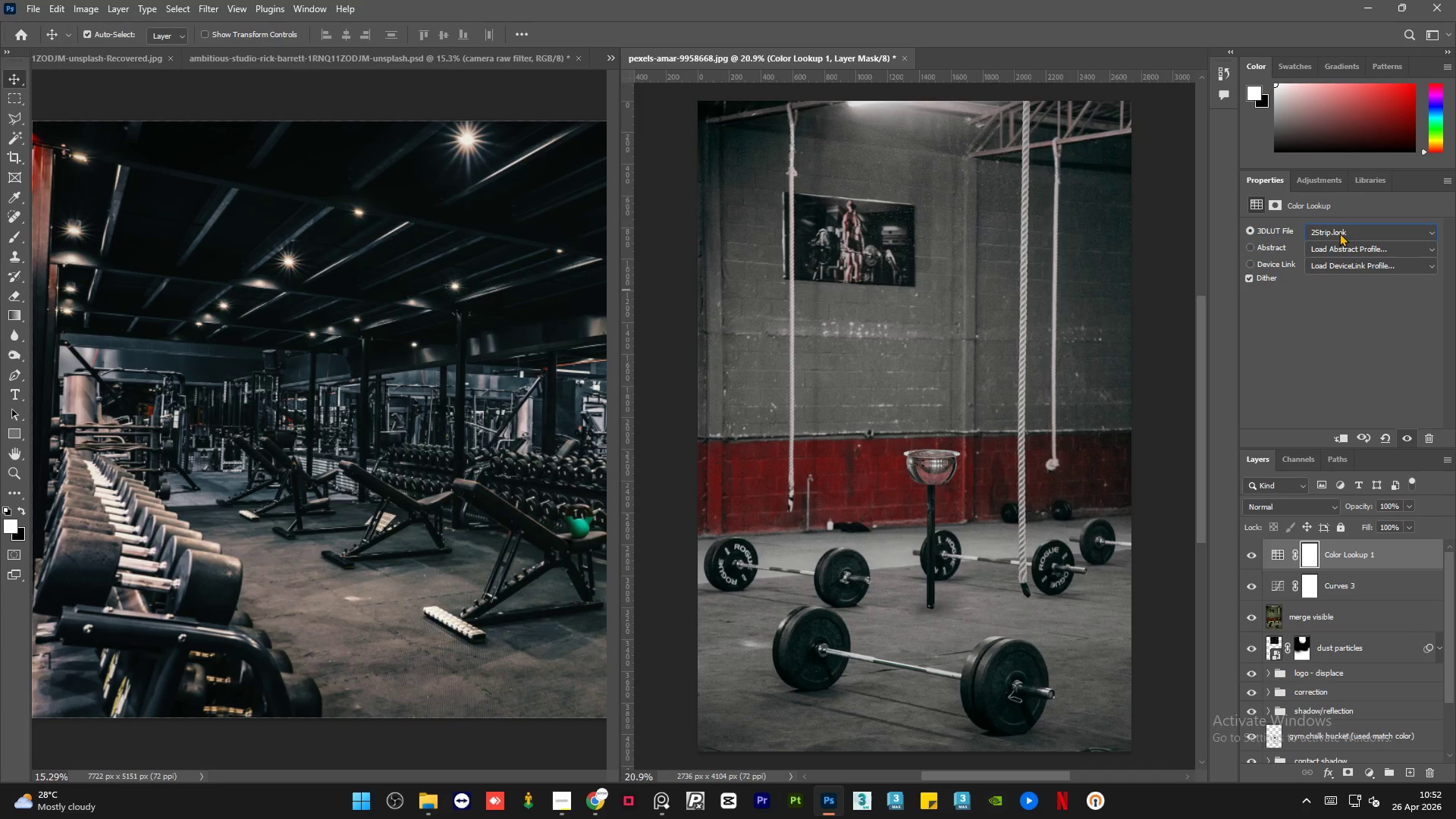 
scroll: coordinate [1339, 233], scroll_direction: down, amount: 5.0
 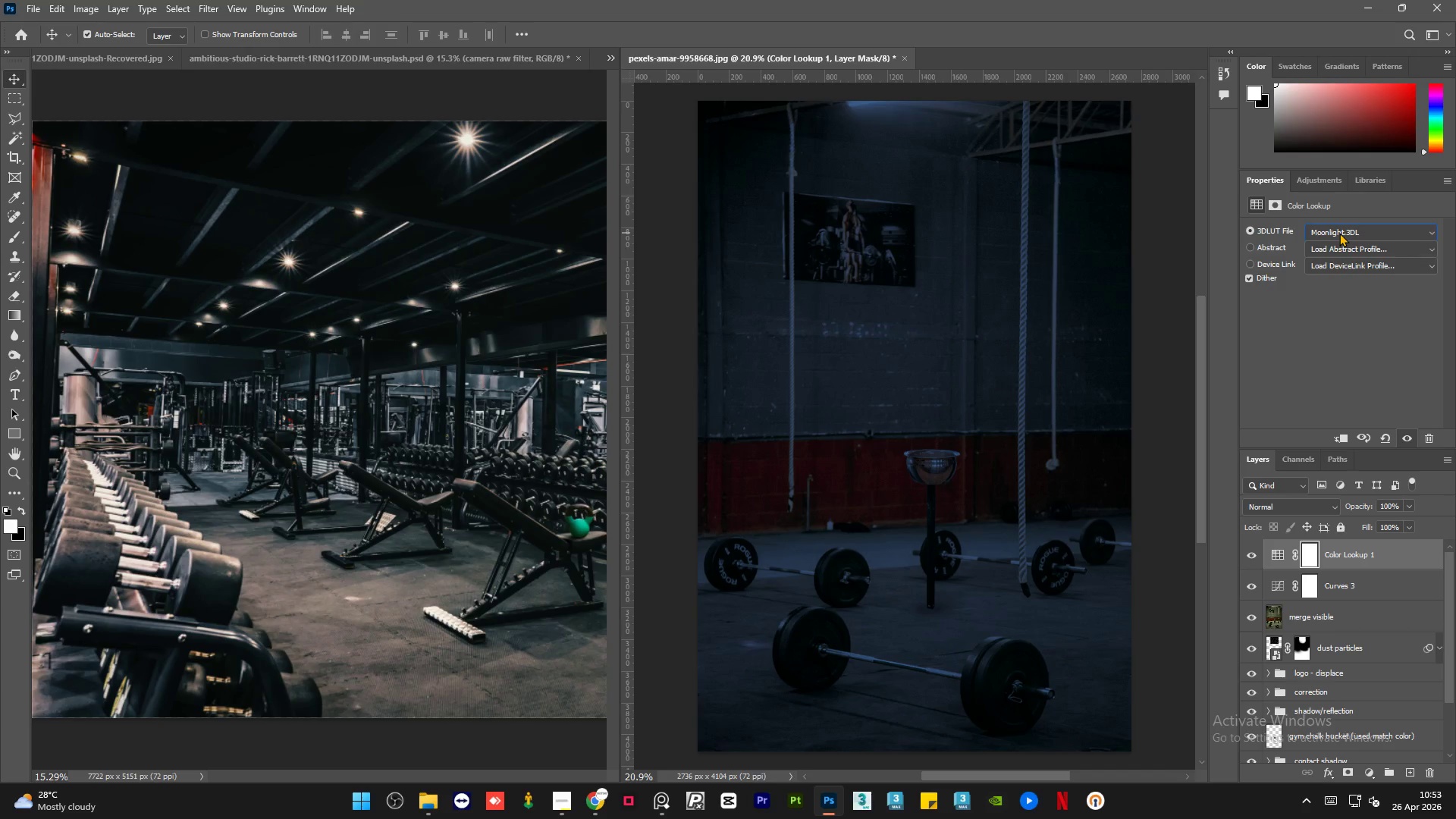 
left_click([1299, 505])
 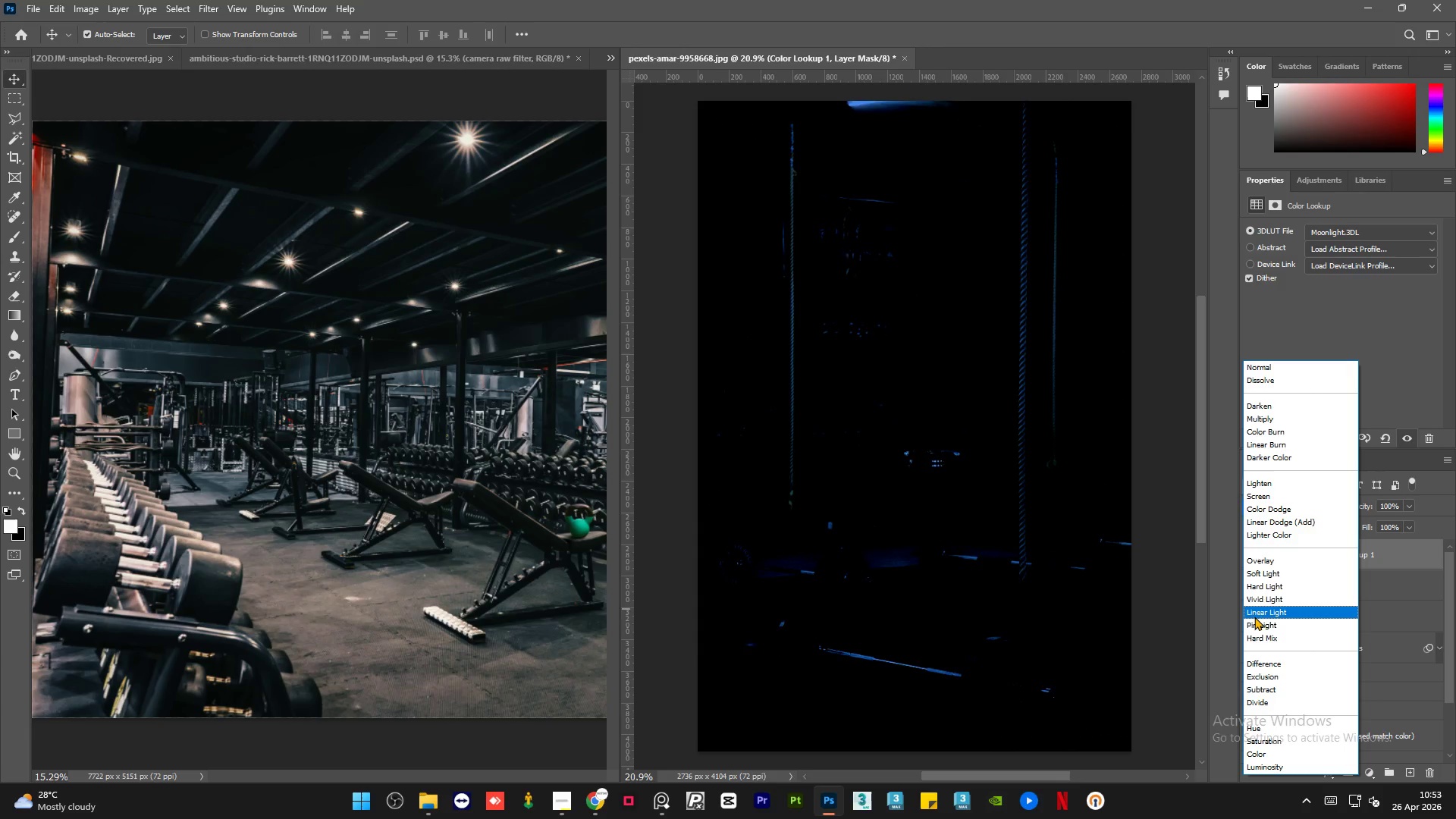 
wait(28.49)
 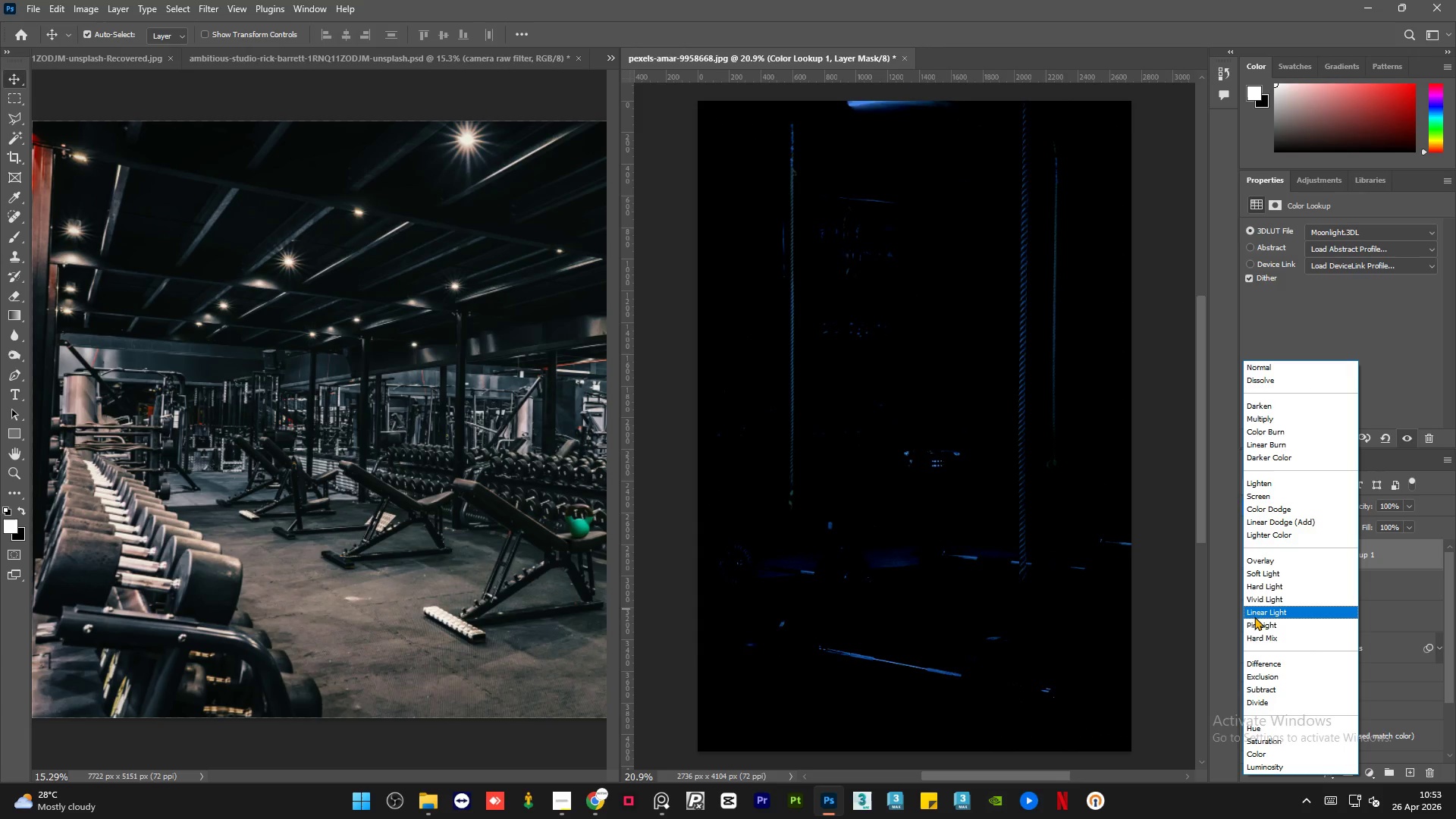 
left_click([1272, 584])
 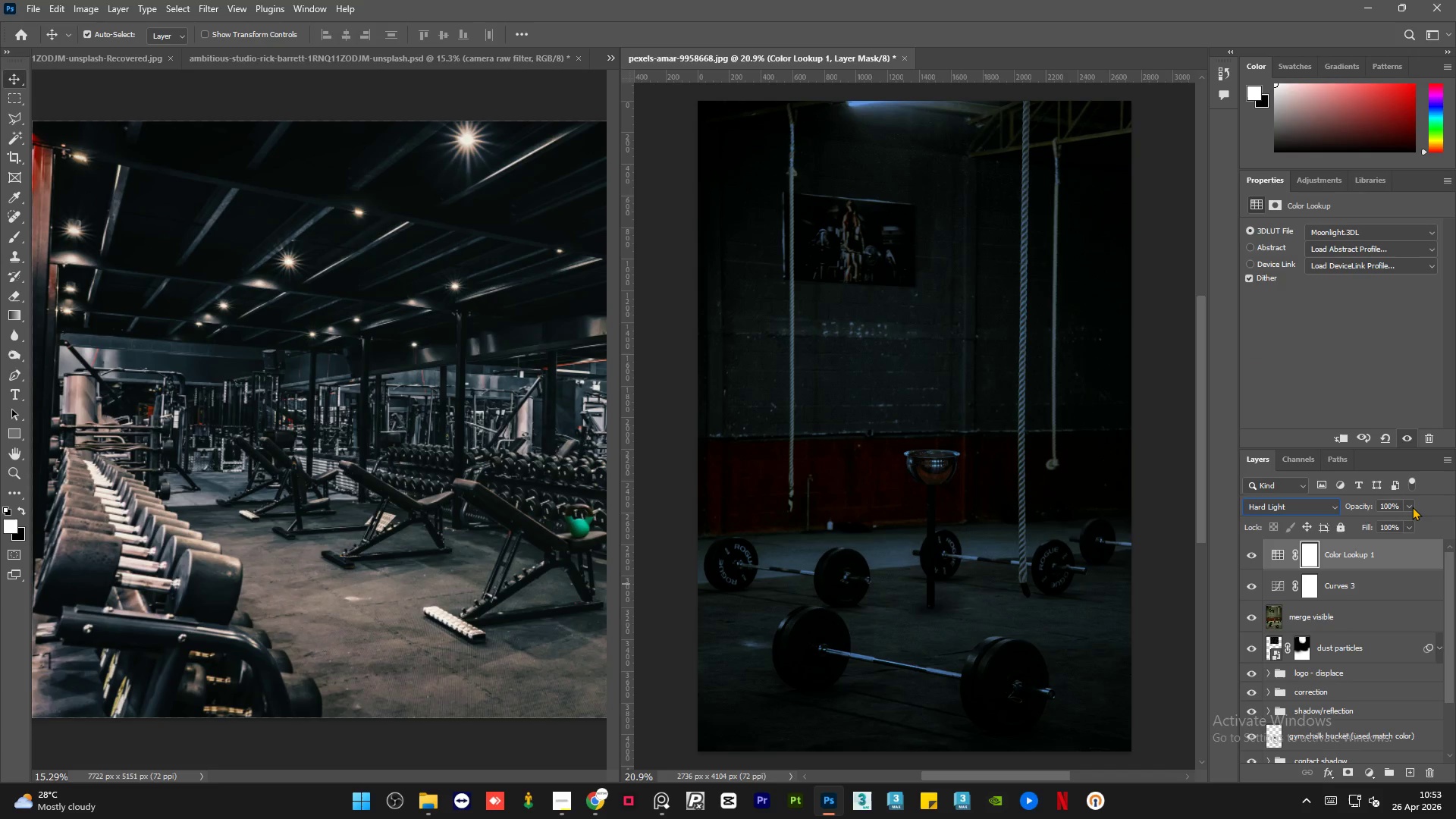 
left_click([1412, 507])
 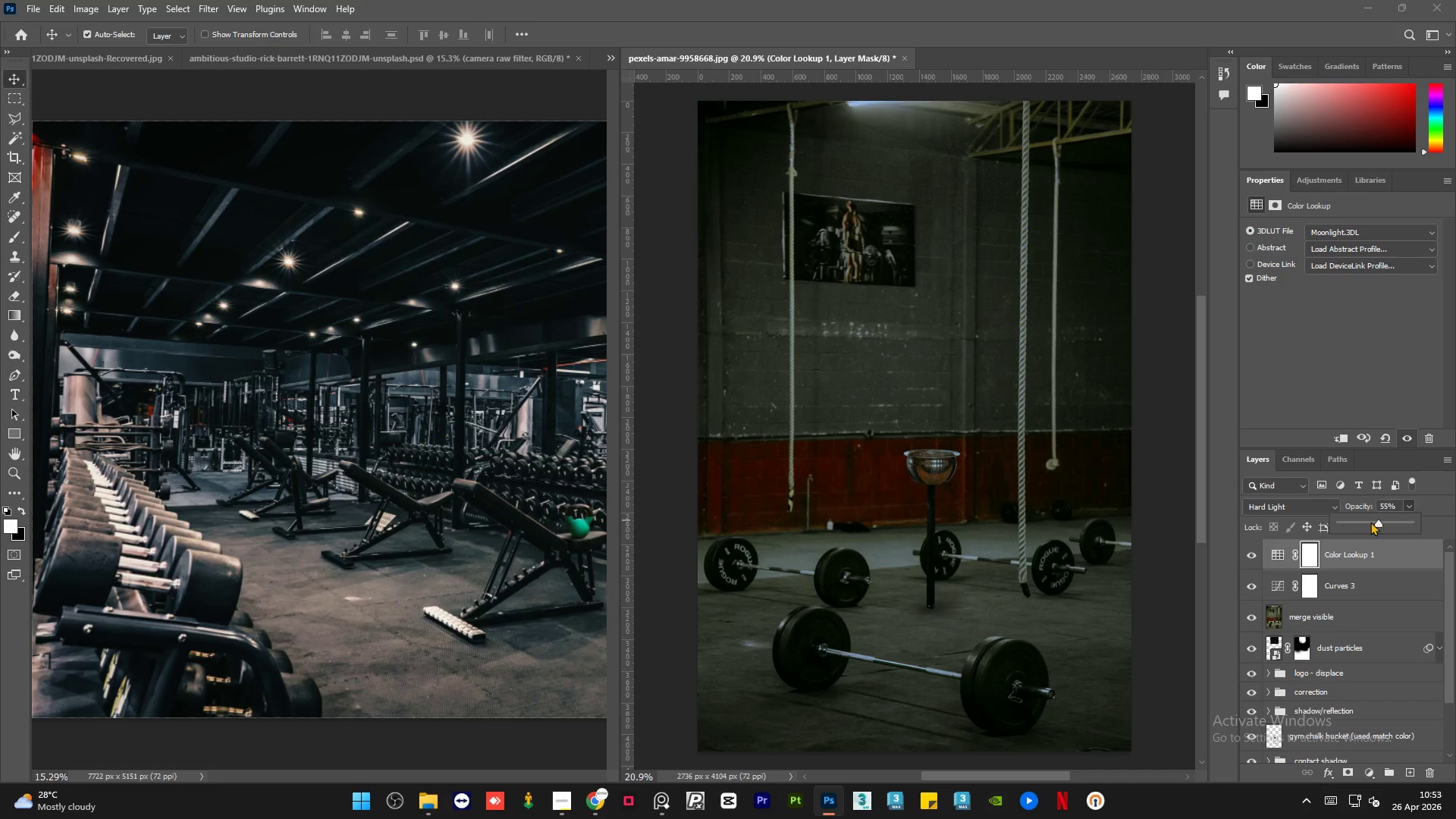 
left_click([1368, 522])
 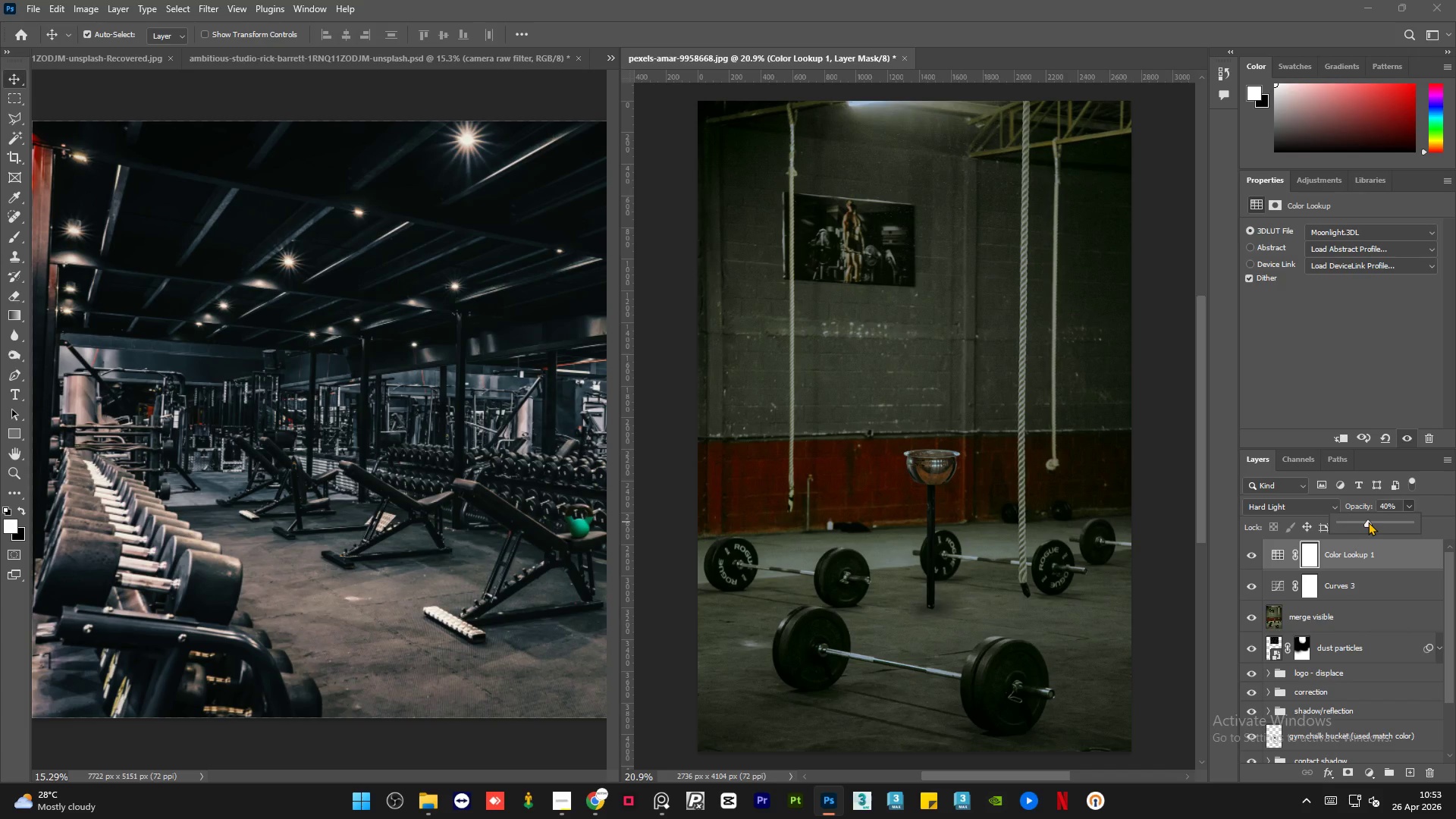 
left_click_drag(start_coordinate=[1368, 522], to_coordinate=[1444, 523])
 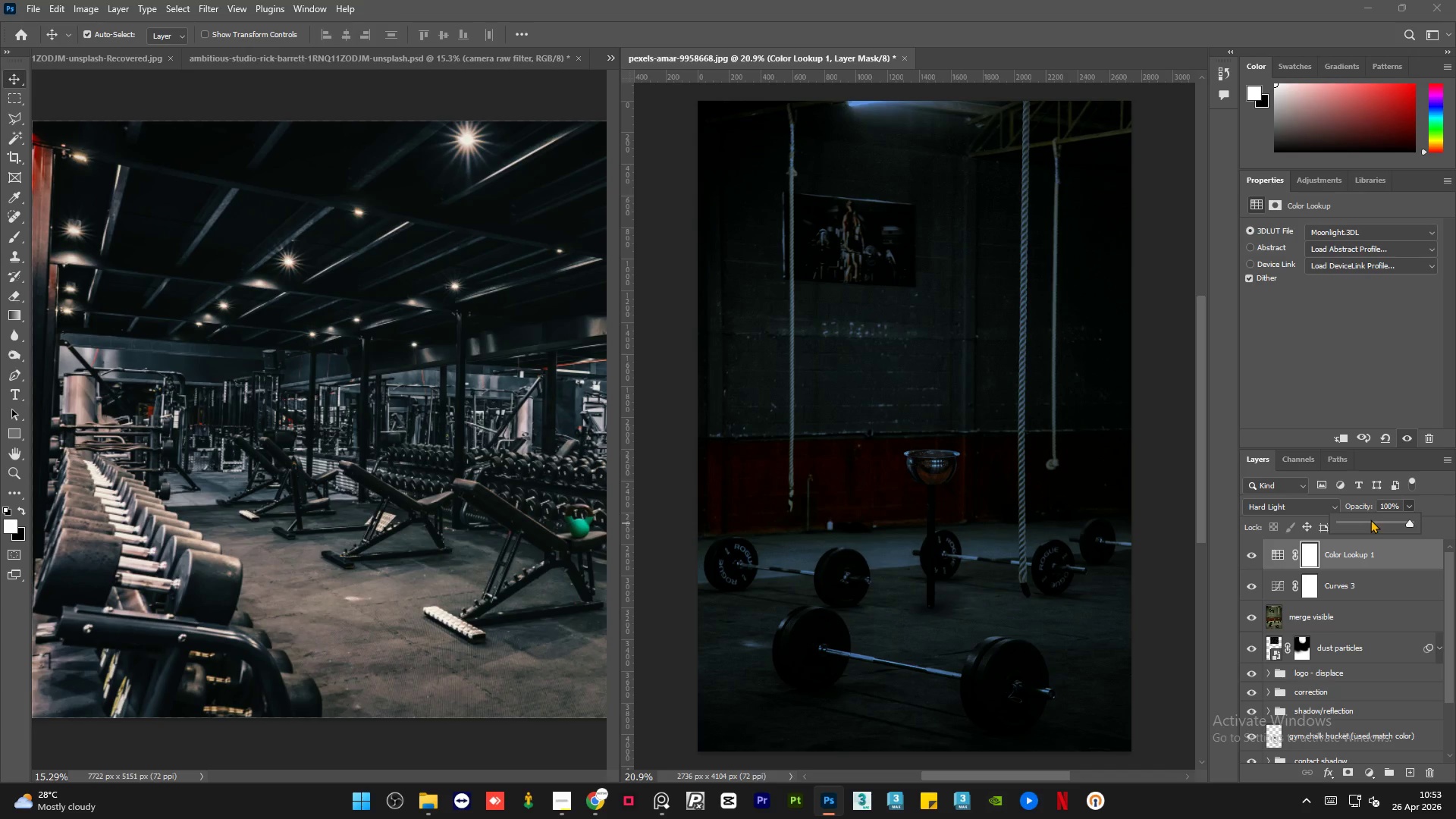 
left_click([1395, 560])
 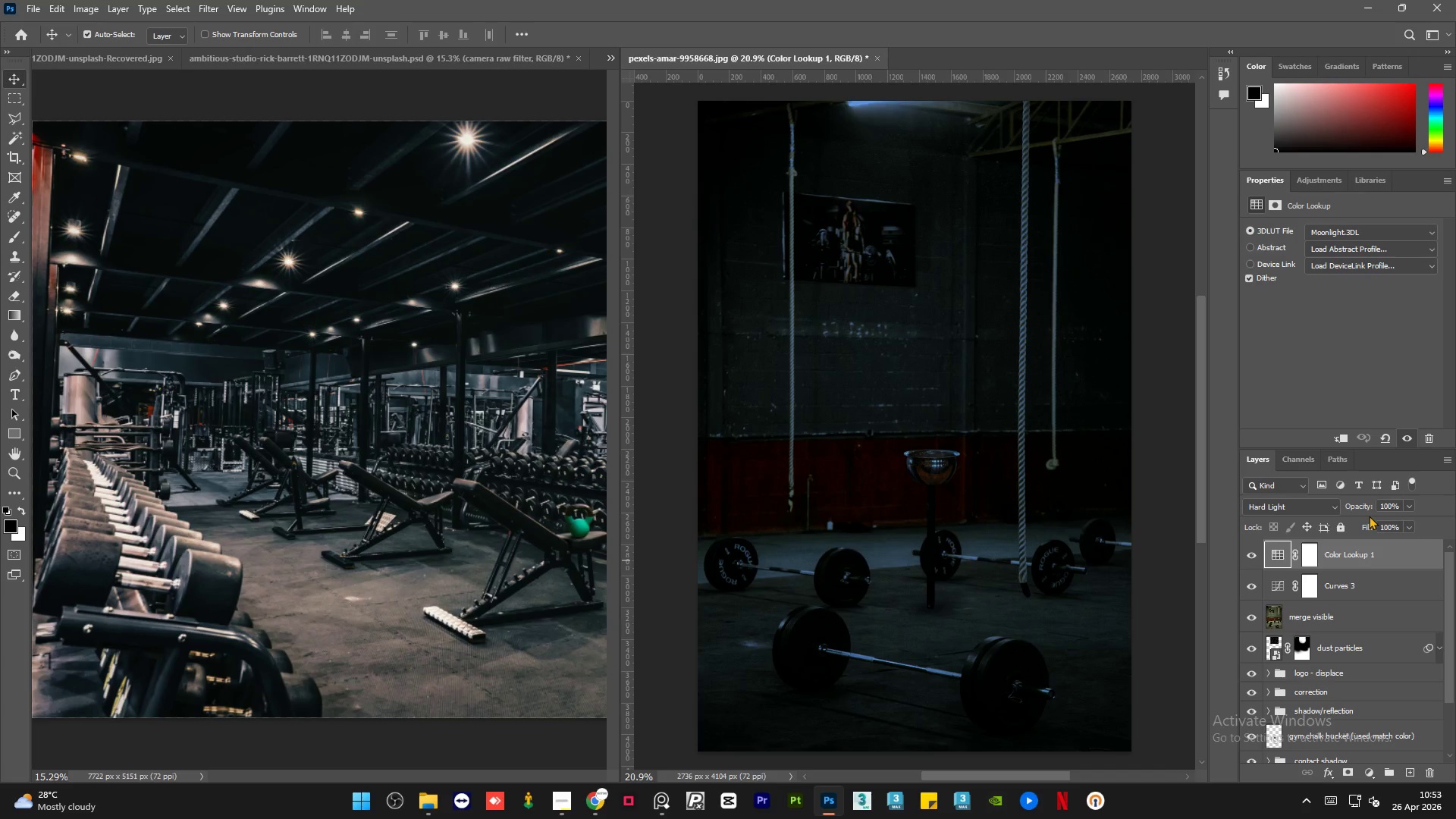 
left_click([1329, 510])
 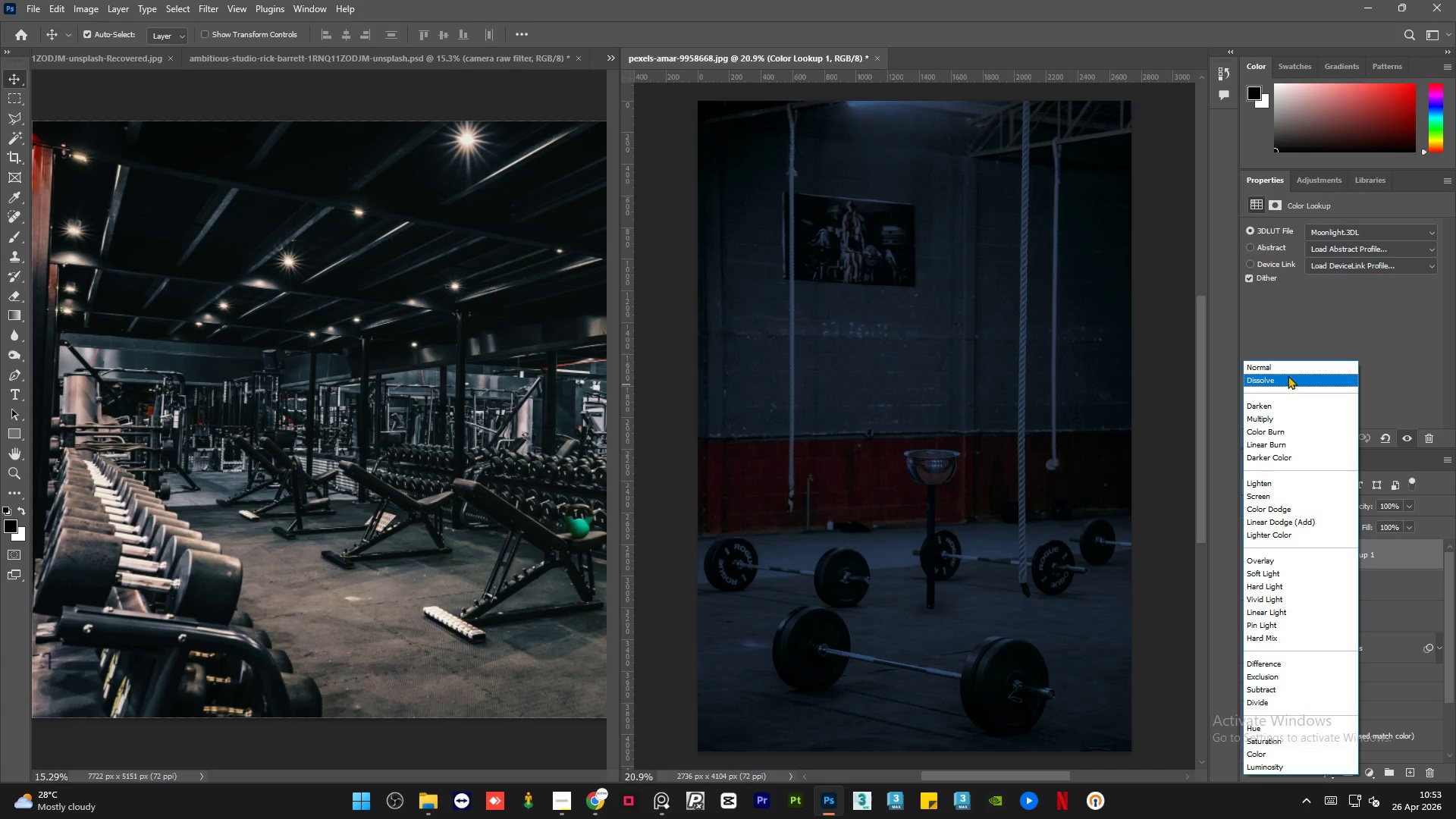 
left_click([1289, 372])
 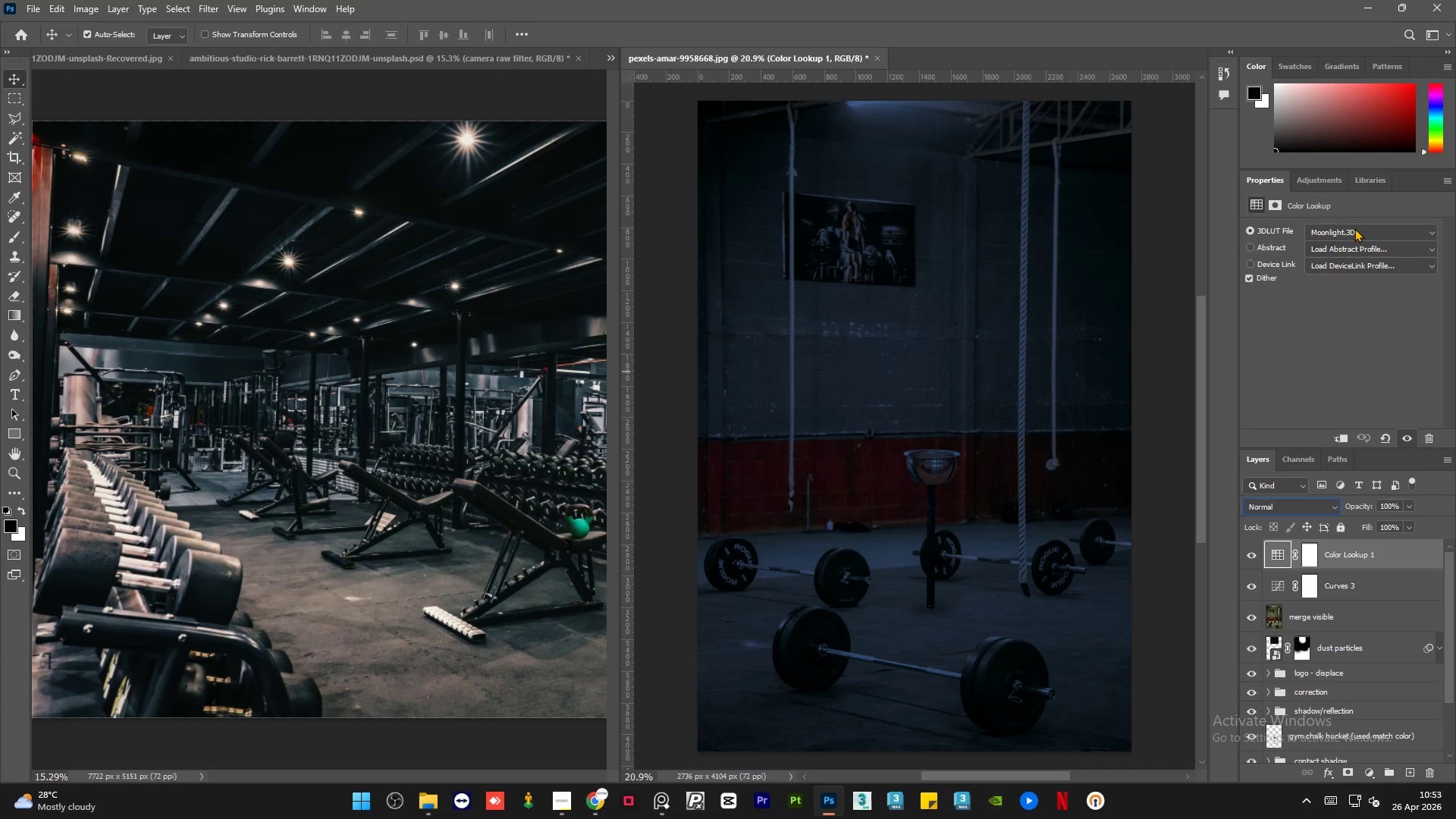 
left_click([1357, 232])
 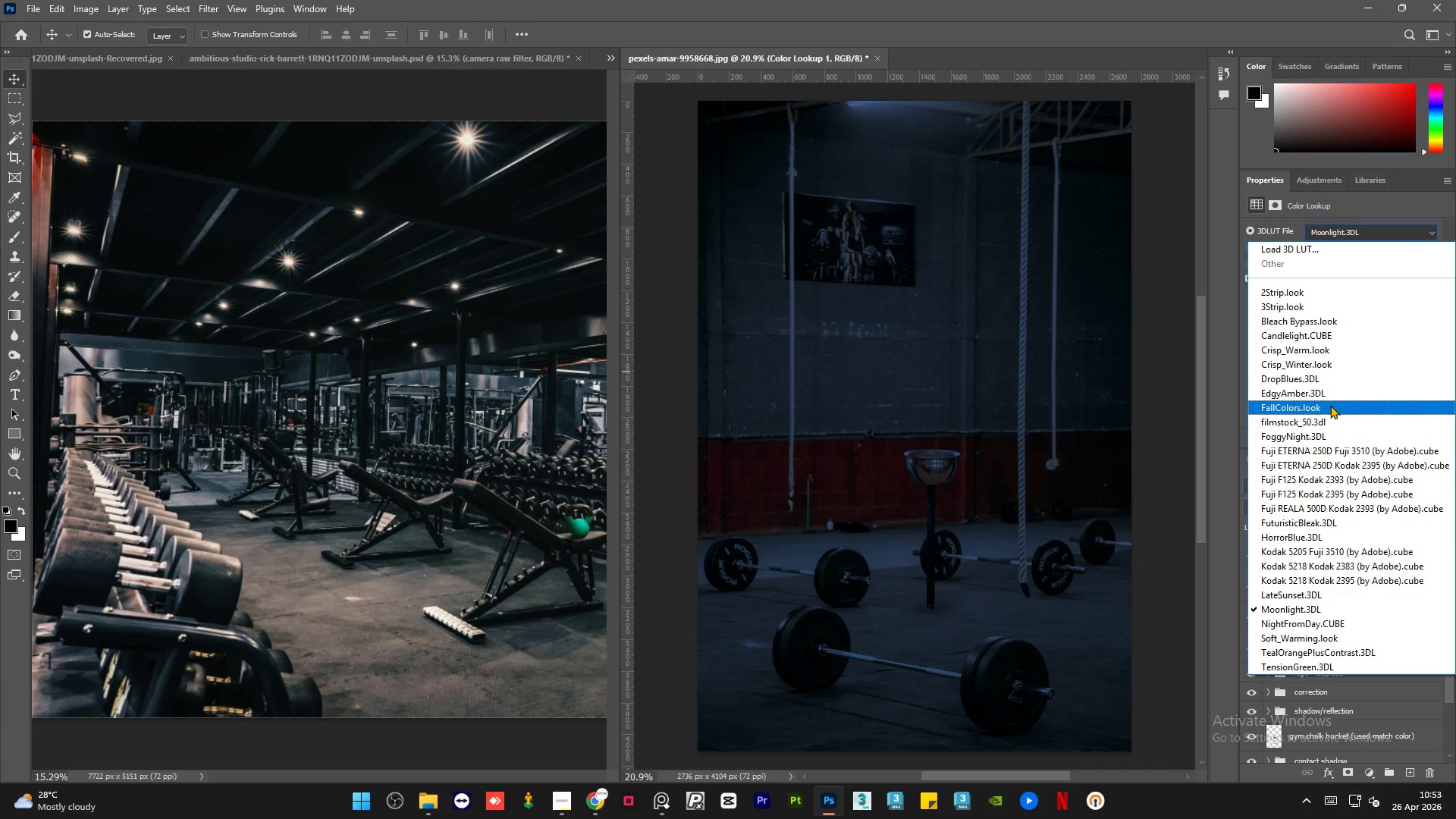 
left_click([1310, 438])
 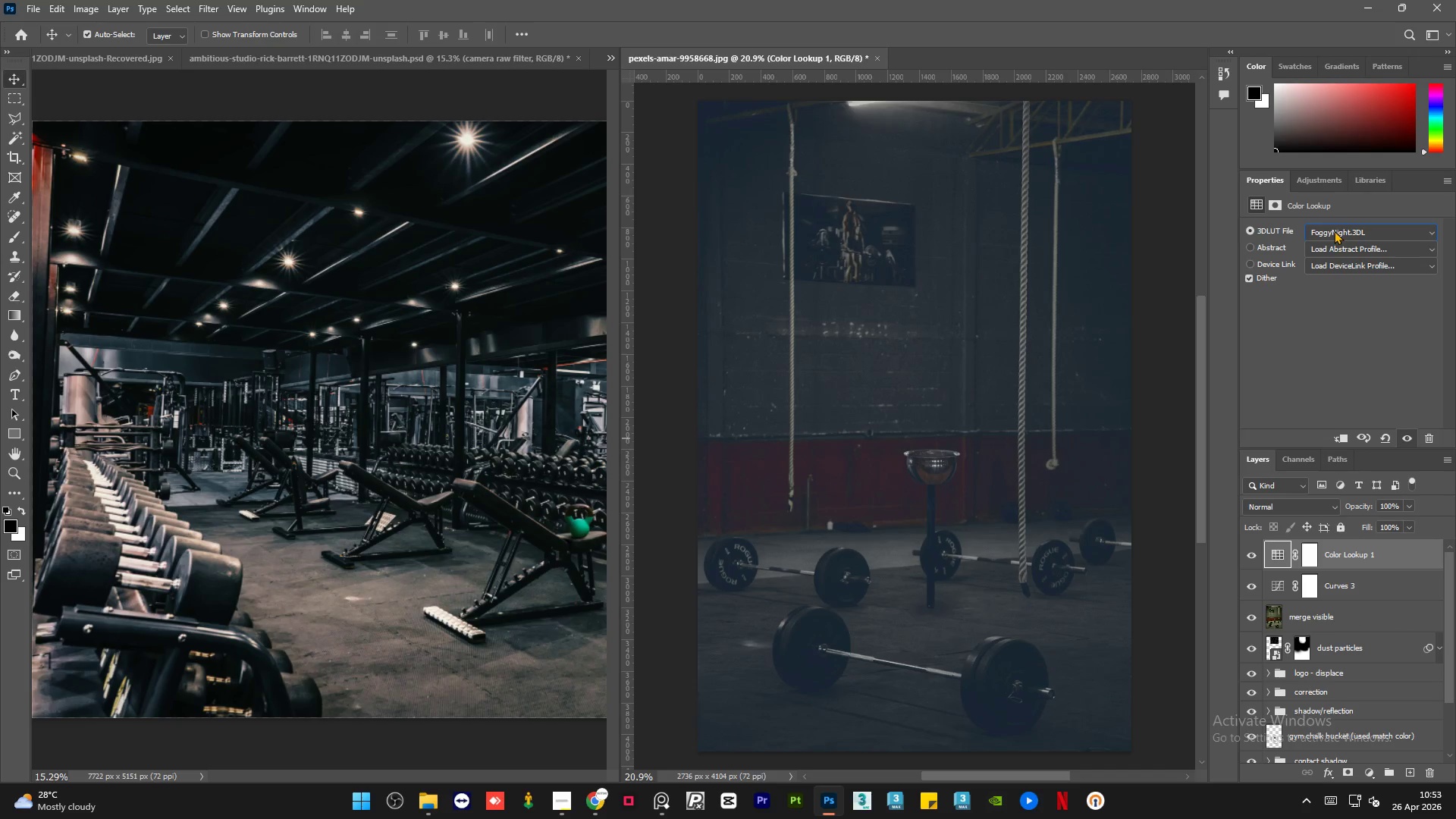 
scroll: coordinate [1334, 231], scroll_direction: down, amount: 5.0
 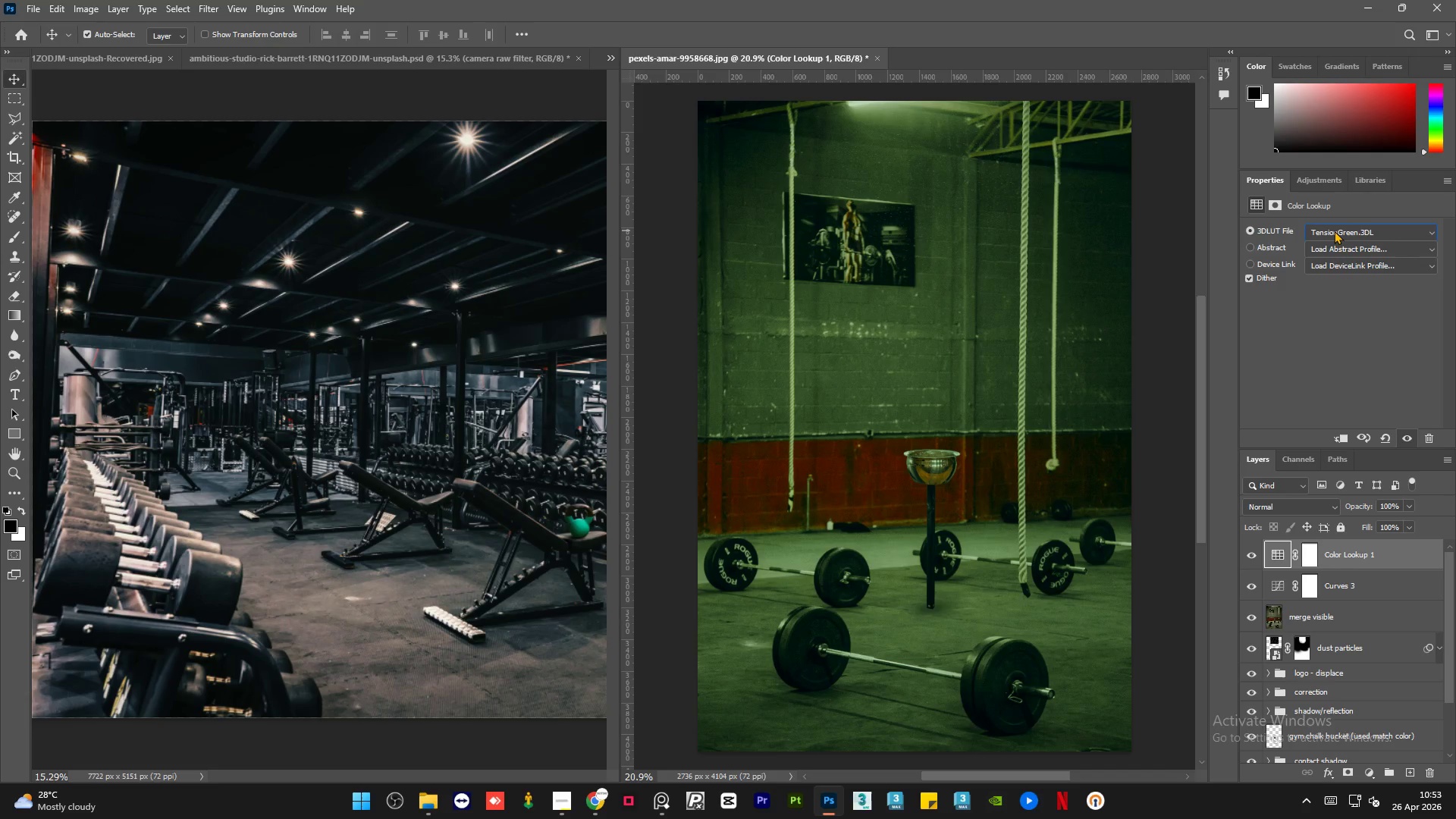 
scroll: coordinate [1334, 231], scroll_direction: up, amount: 3.0
 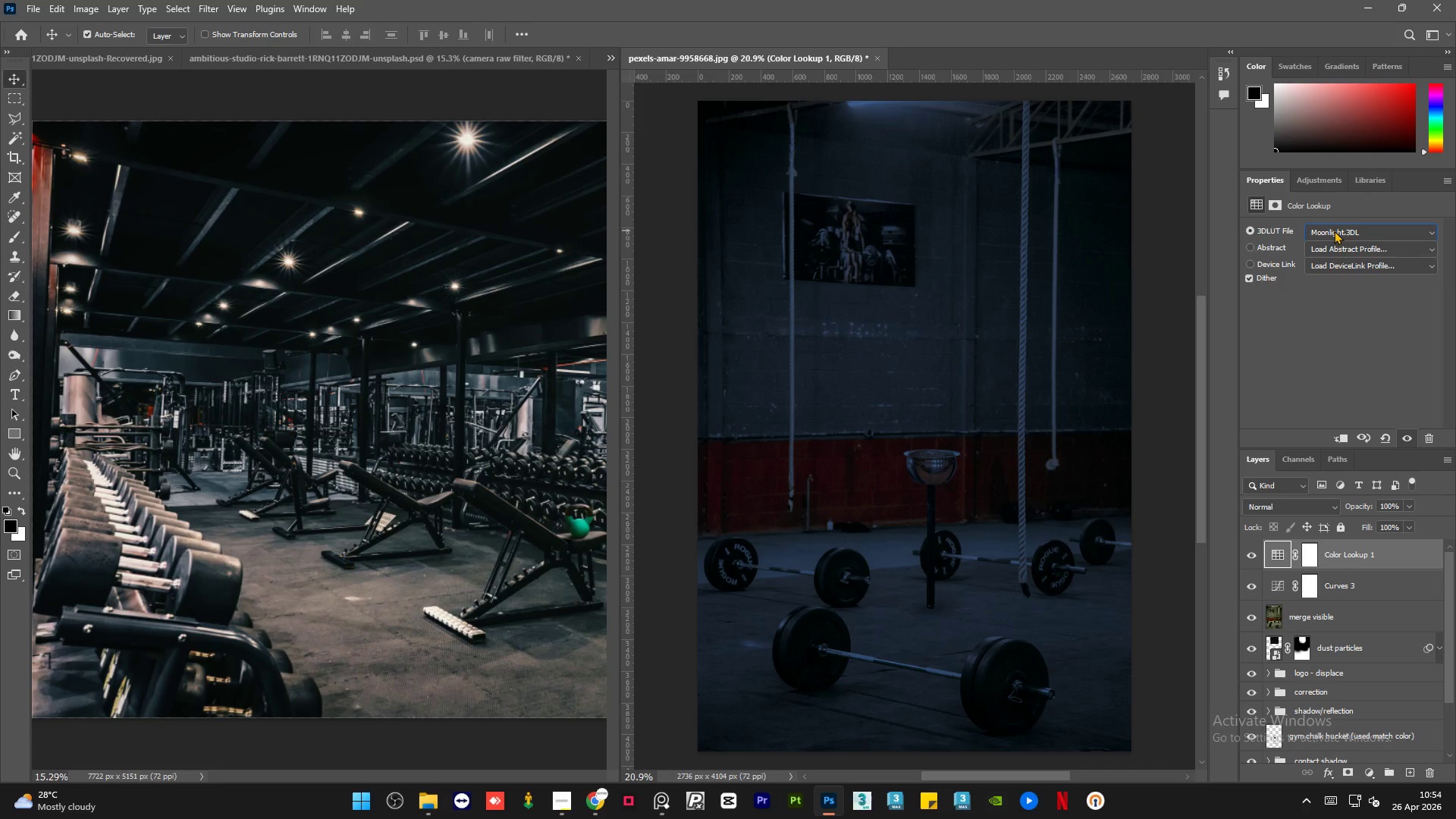 
scroll: coordinate [1334, 231], scroll_direction: down, amount: 1.0
 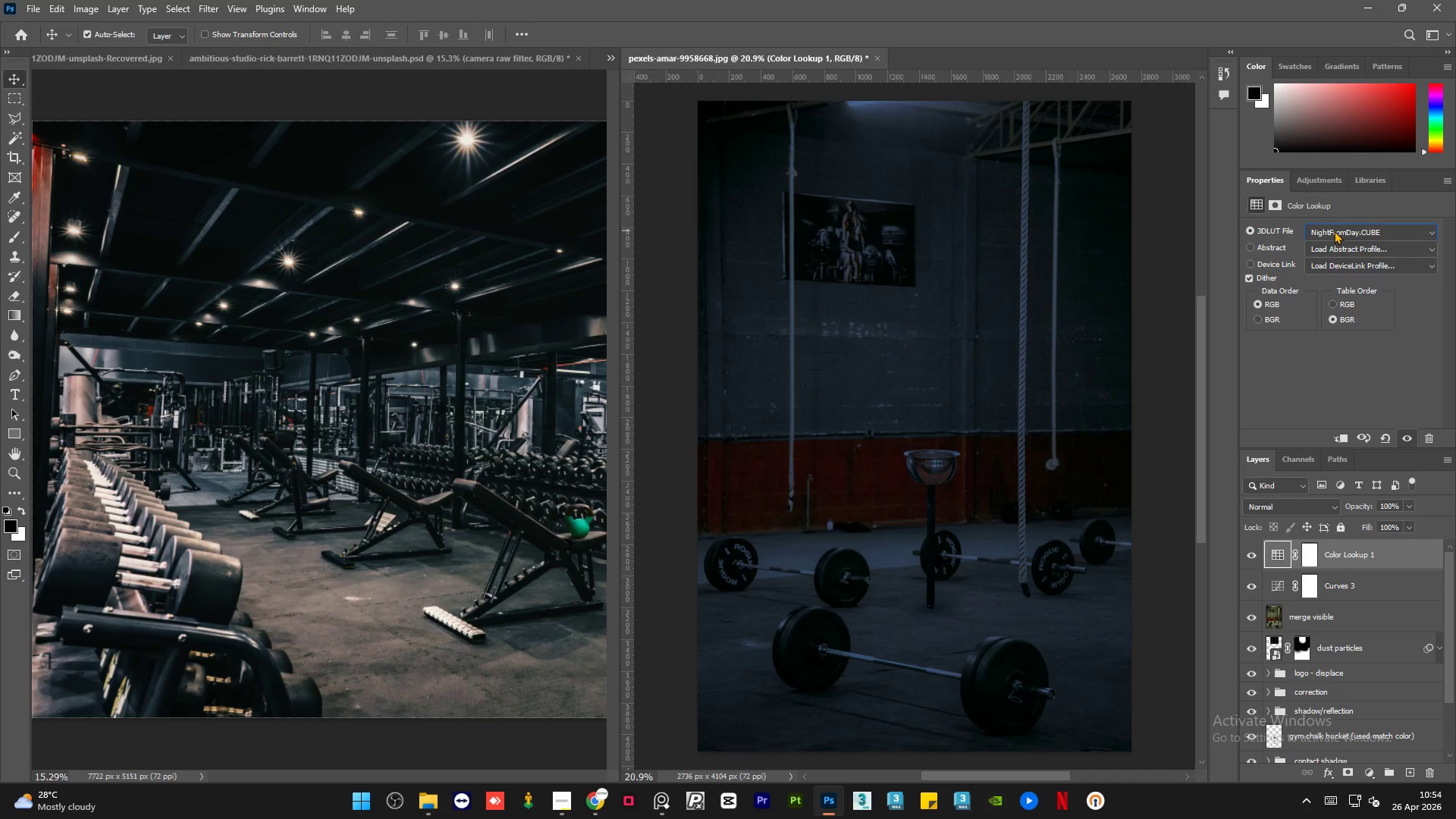 
left_click([1334, 231])
 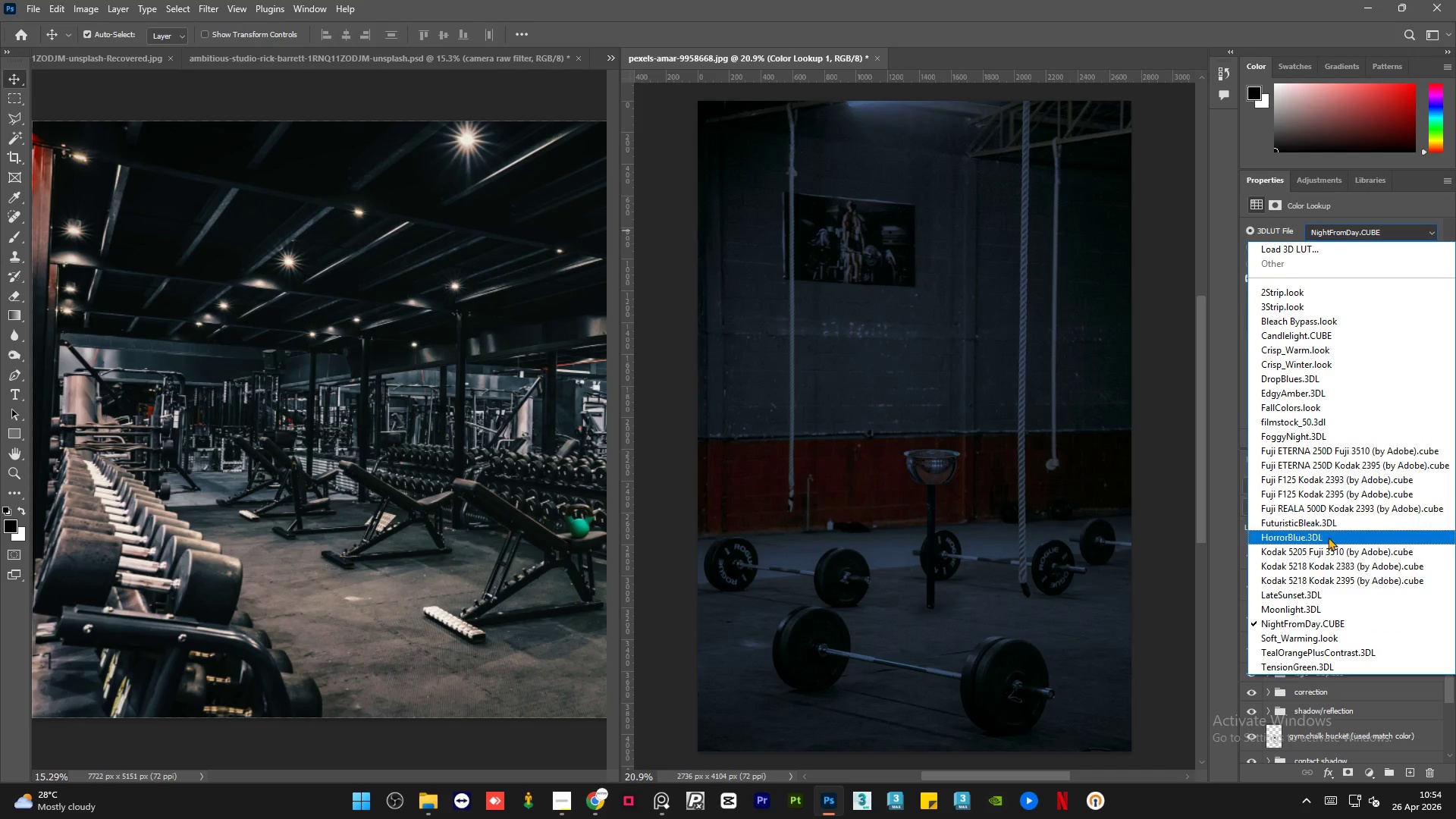 
left_click([1328, 550])
 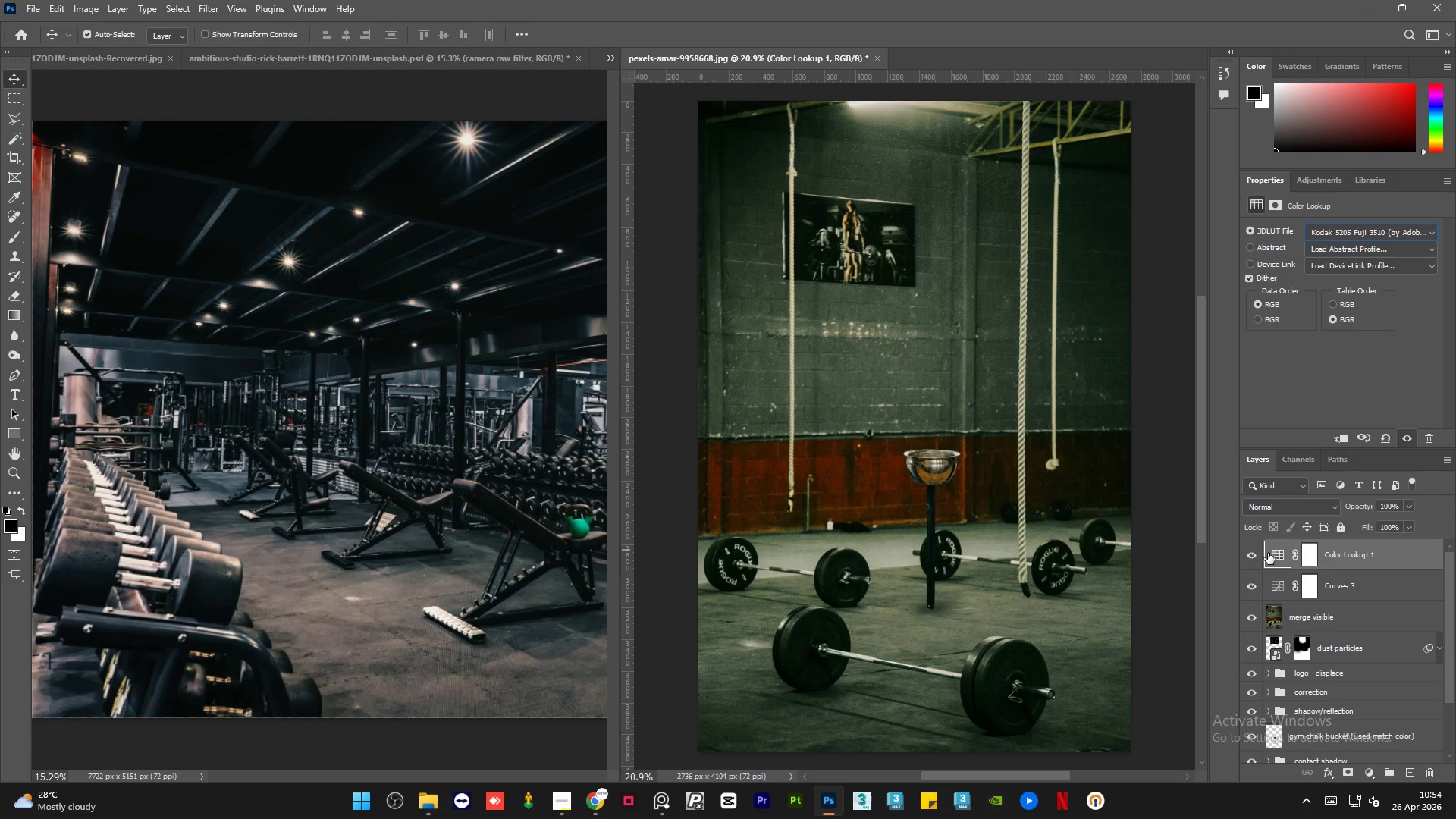 
left_click([1247, 556])
 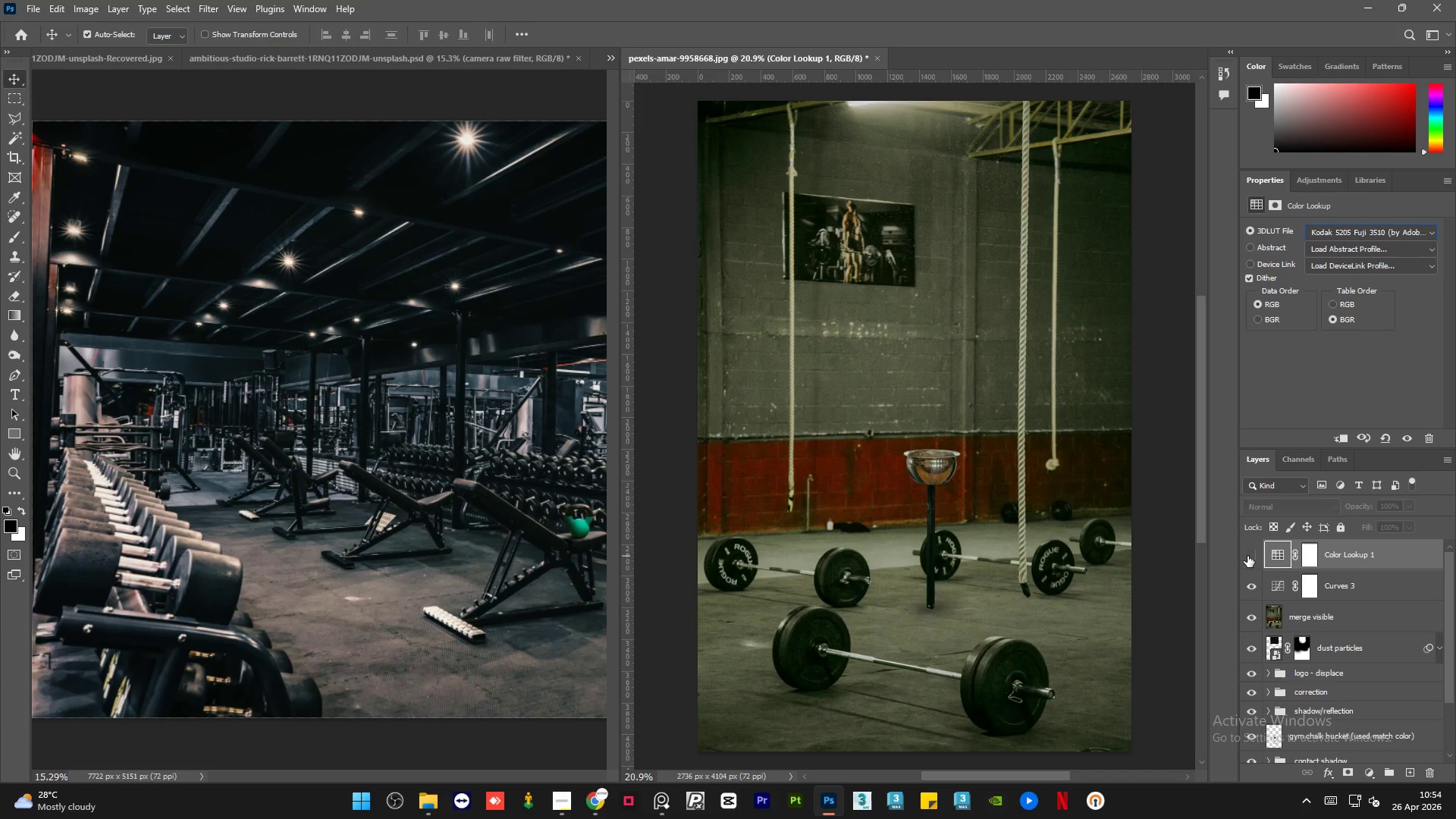 
left_click([1247, 556])
 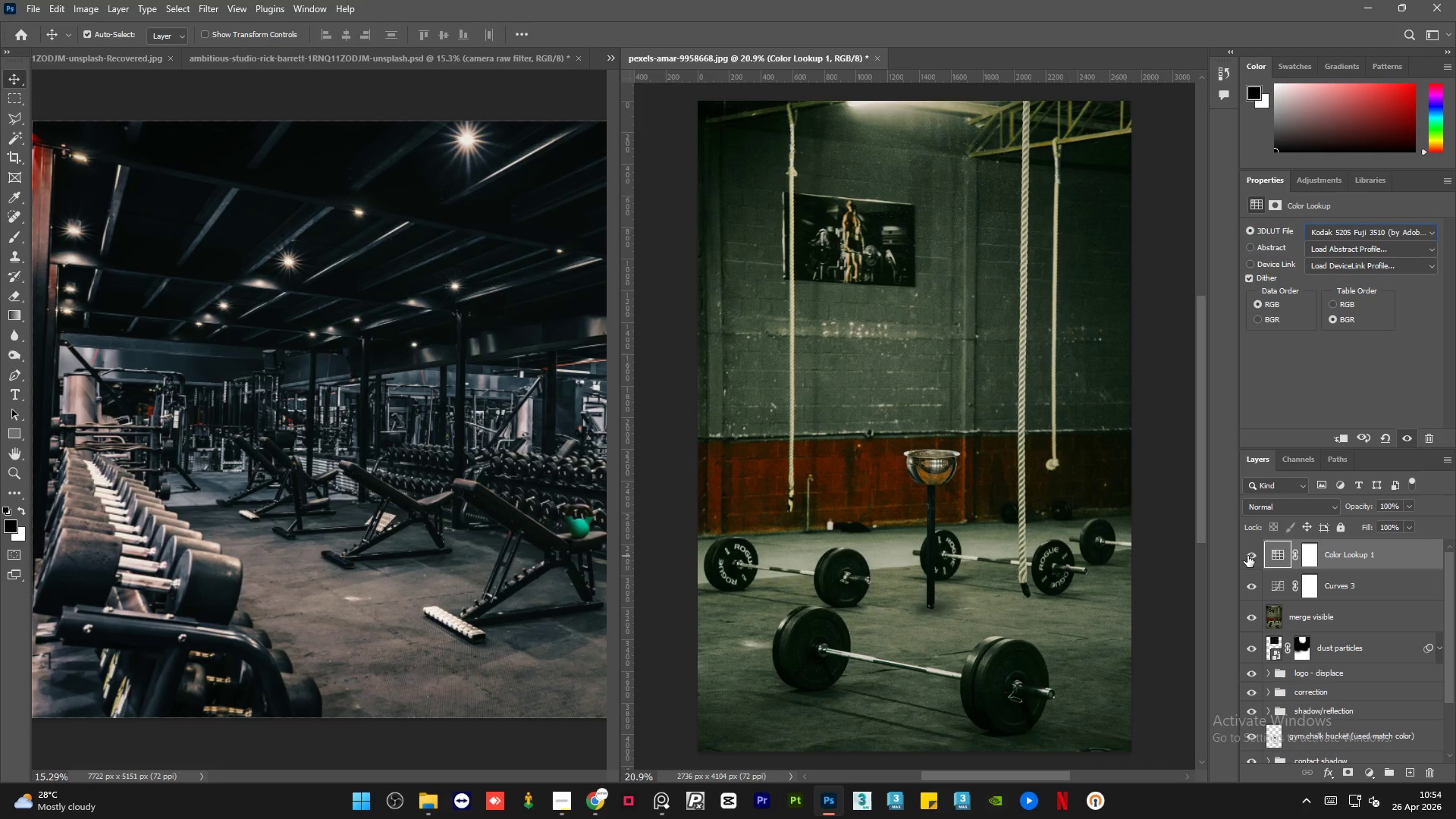 
left_click([1247, 556])
 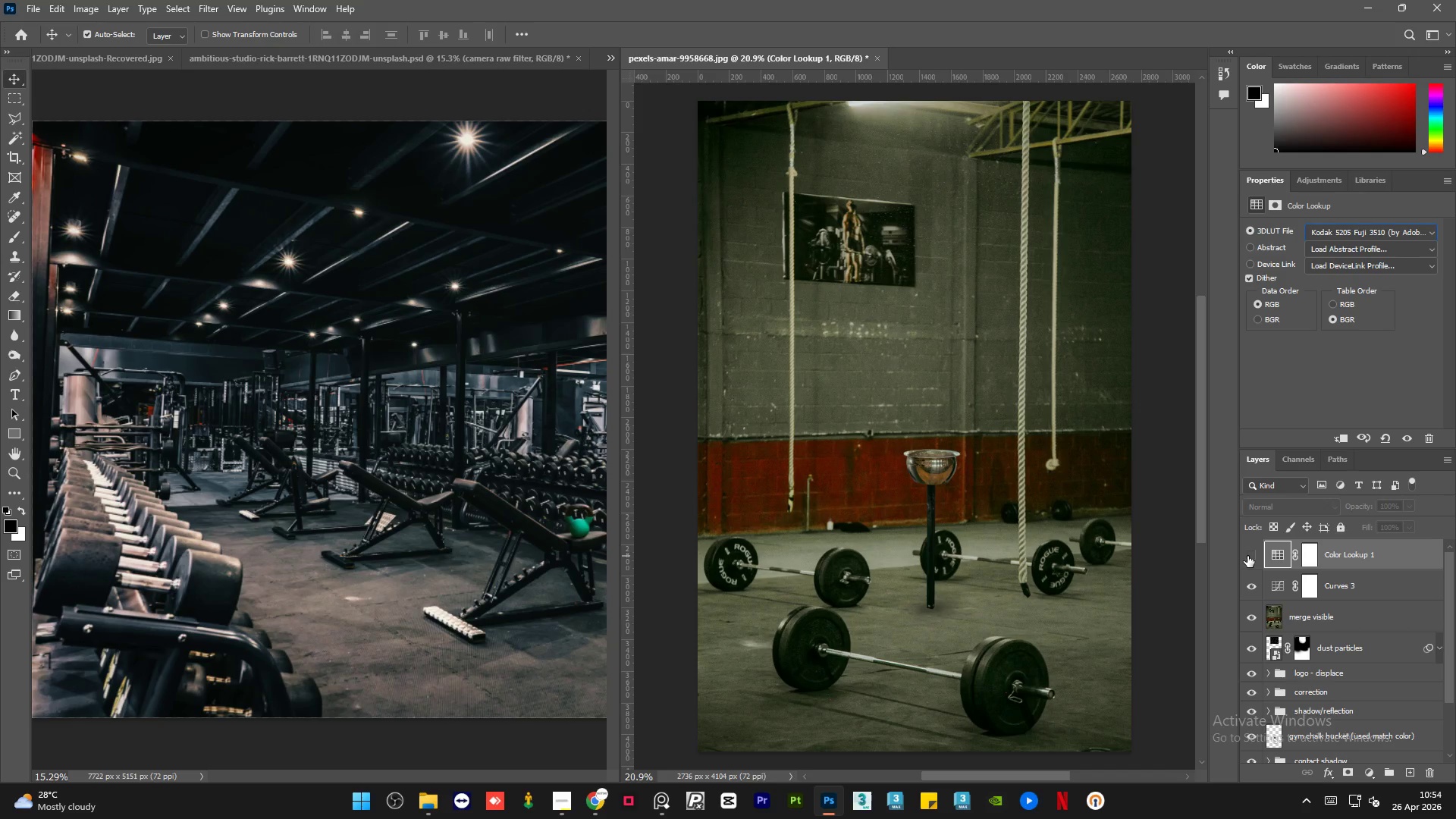 
left_click([1247, 556])
 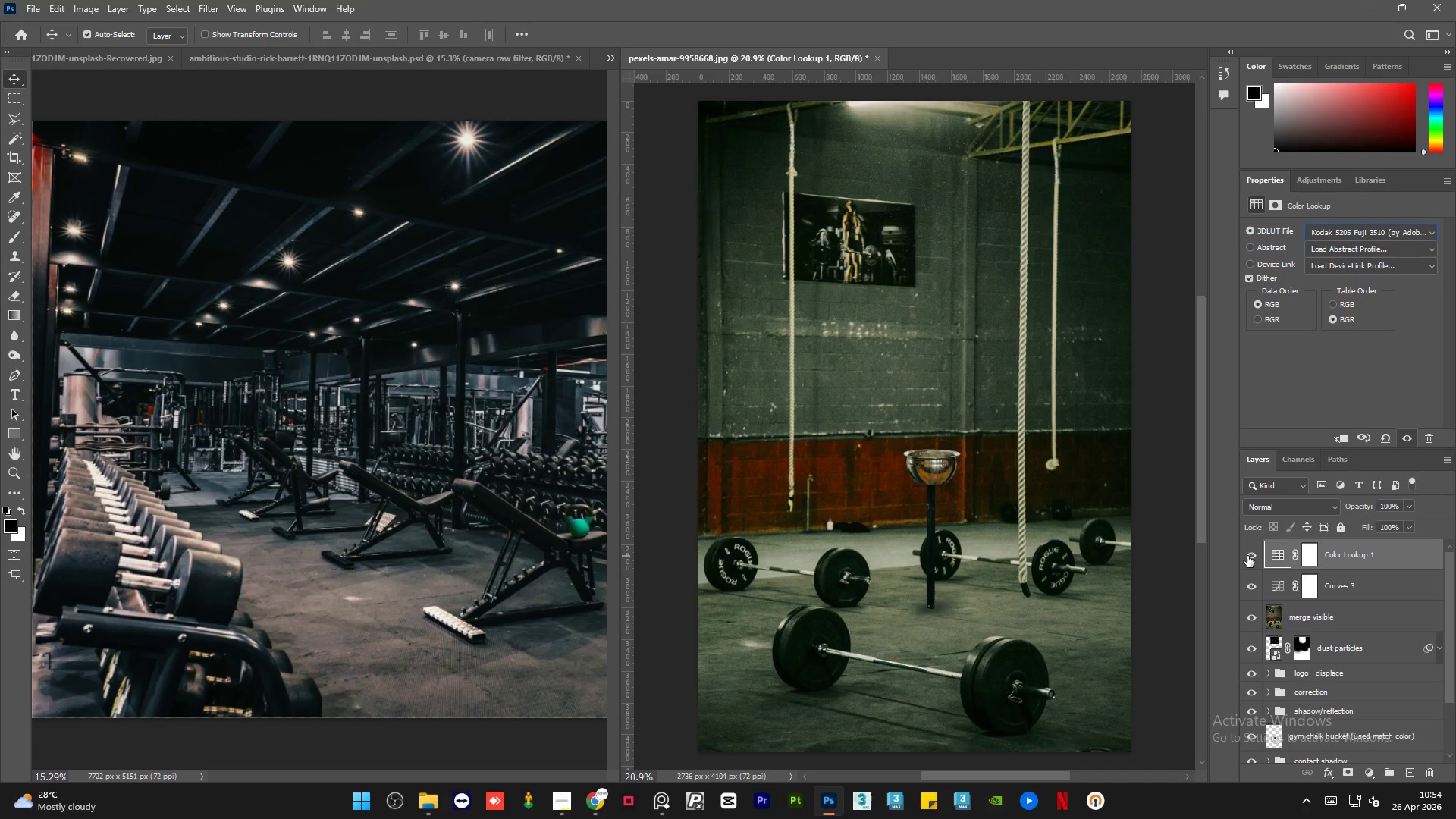 
left_click([1247, 556])
 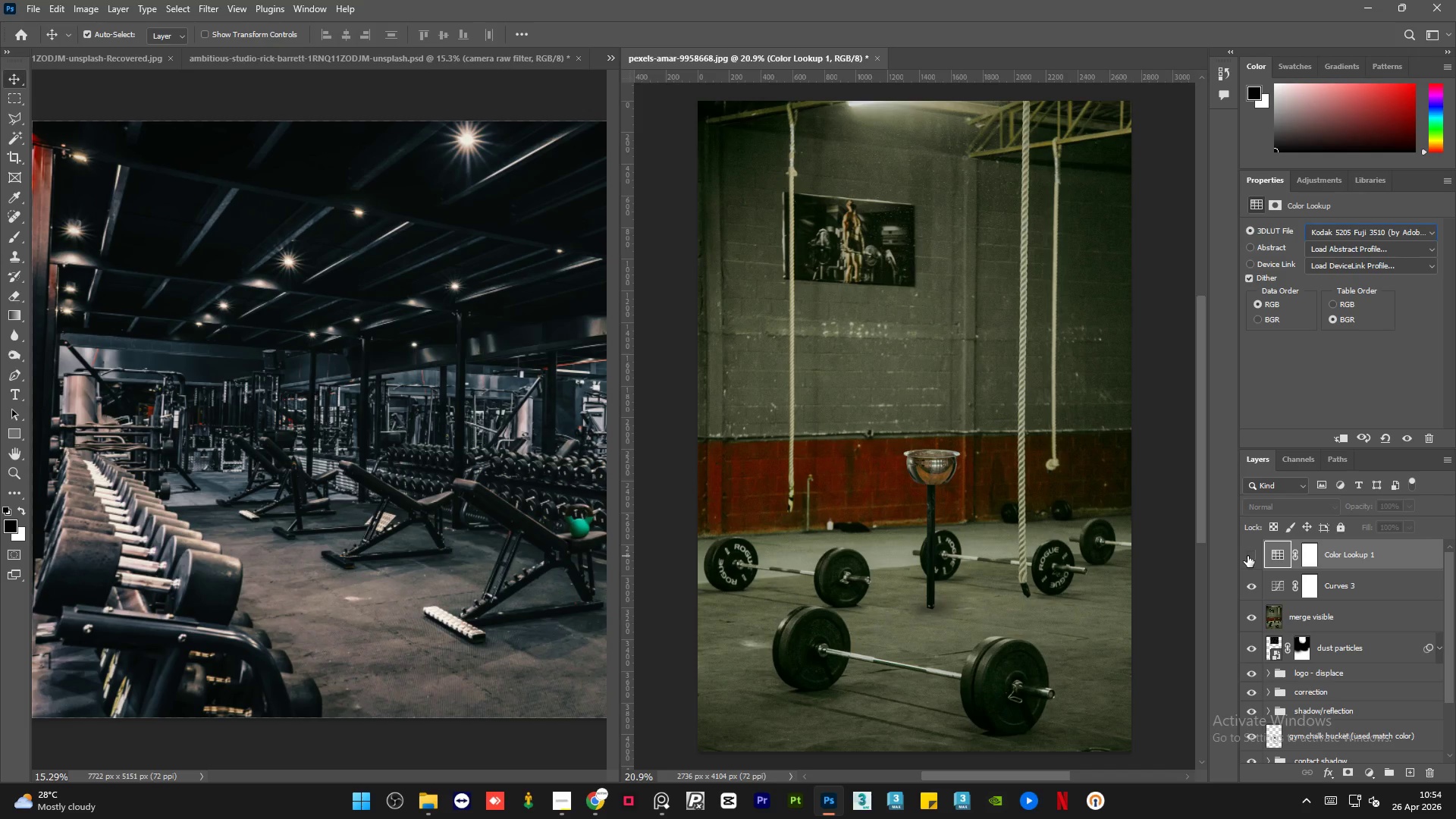 
left_click([1247, 556])
 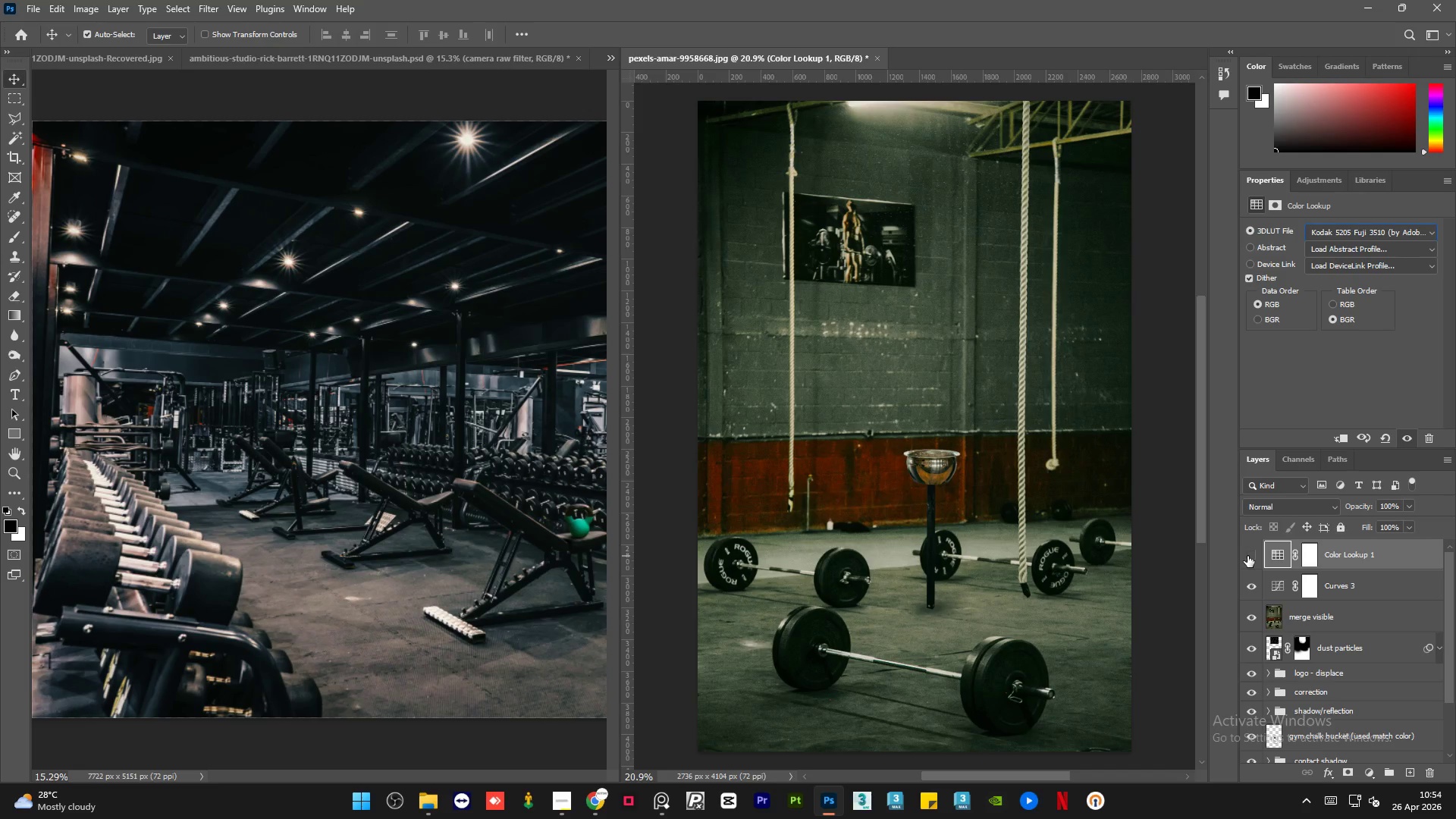 
double_click([1247, 556])
 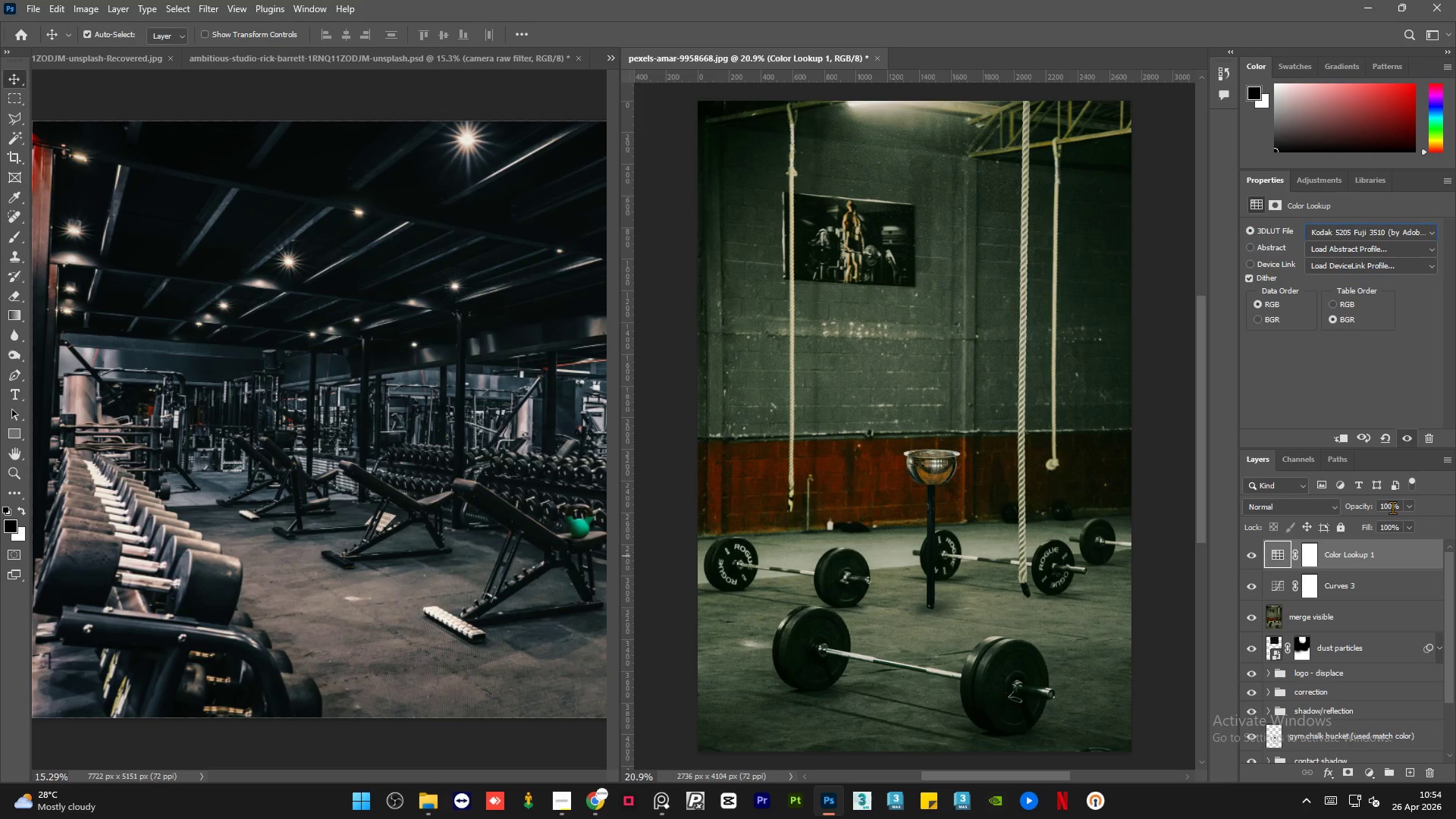 
left_click([1406, 506])
 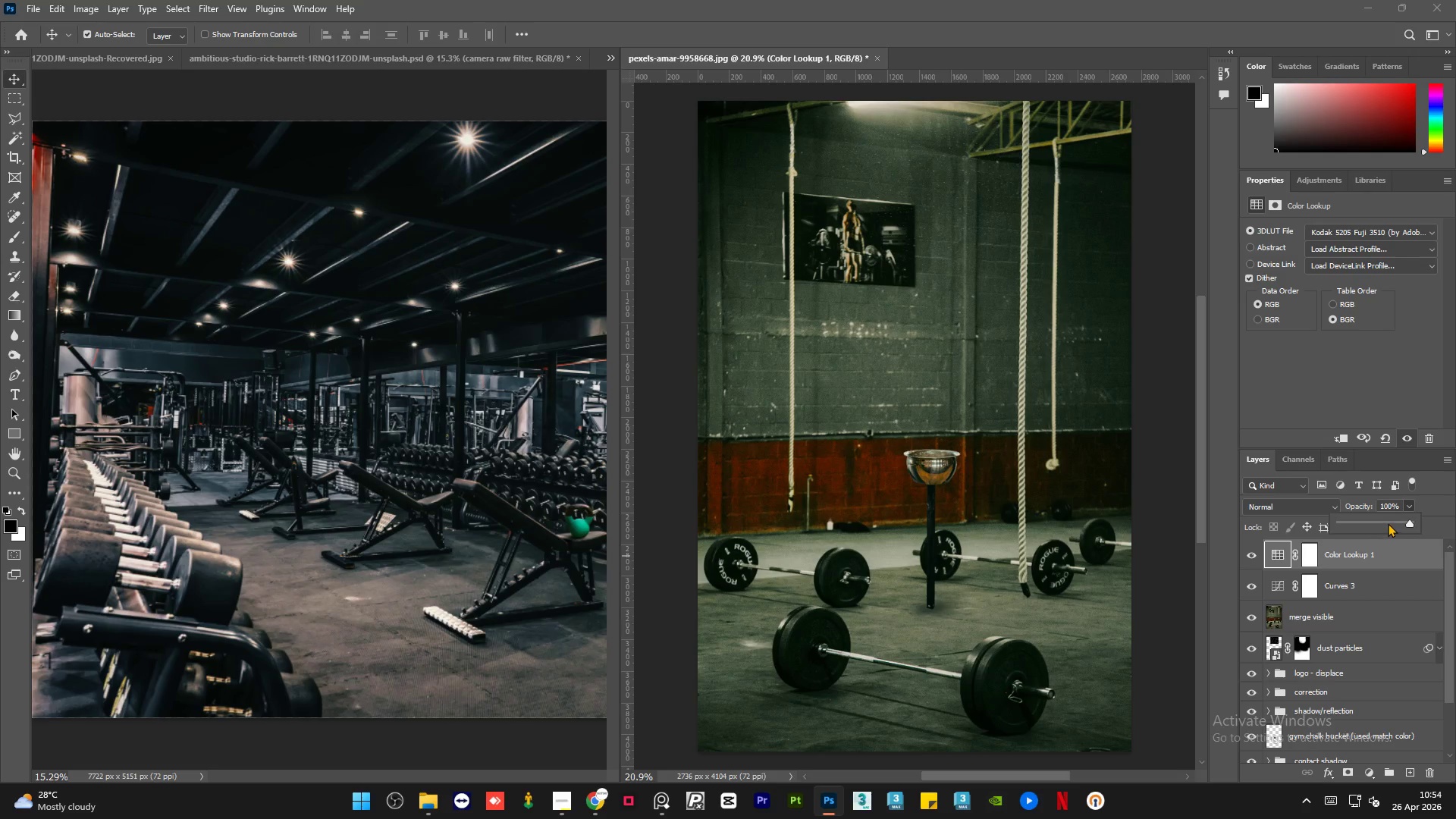 
left_click([1388, 523])
 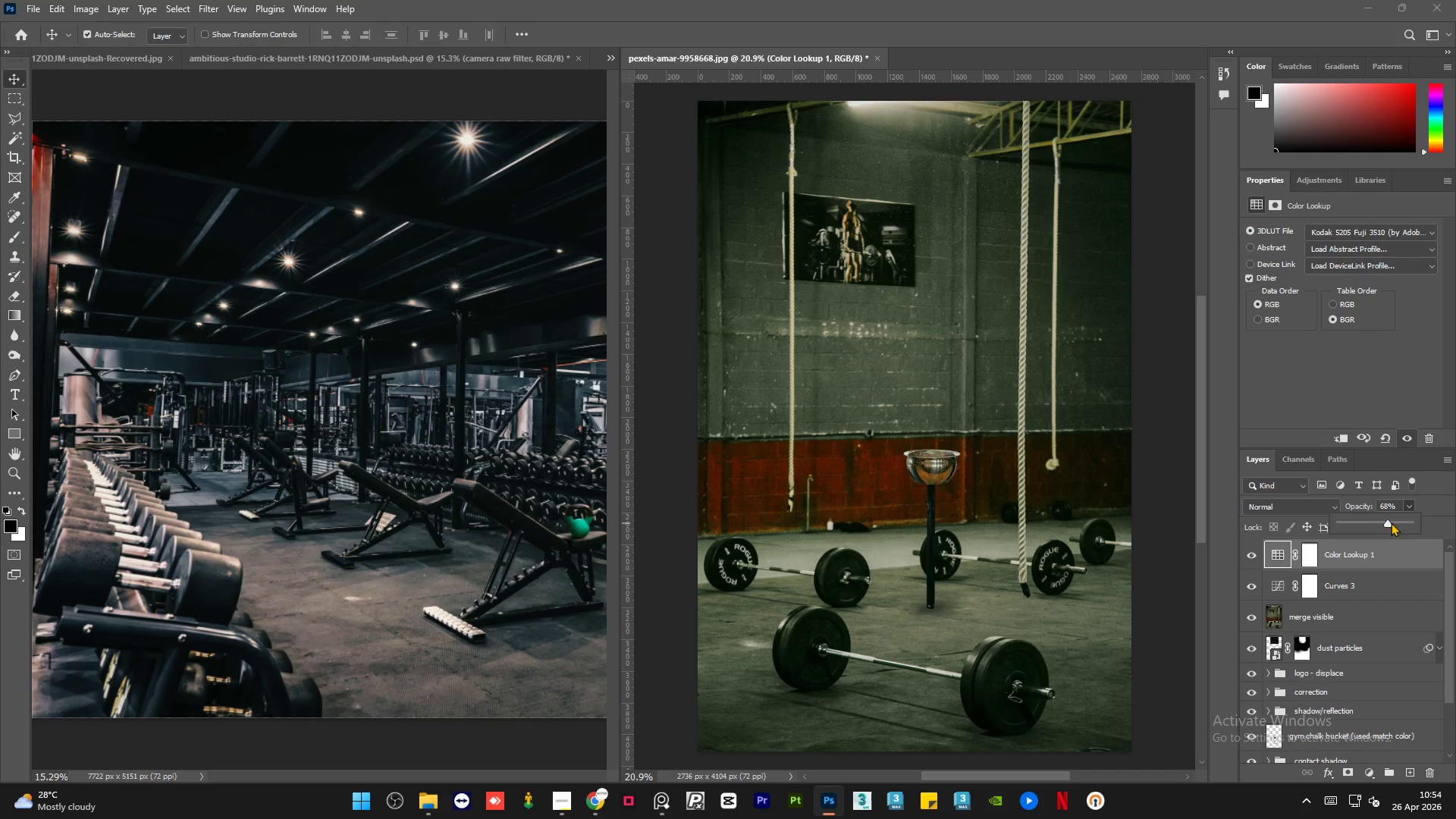 
left_click_drag(start_coordinate=[1395, 521], to_coordinate=[1414, 524])
 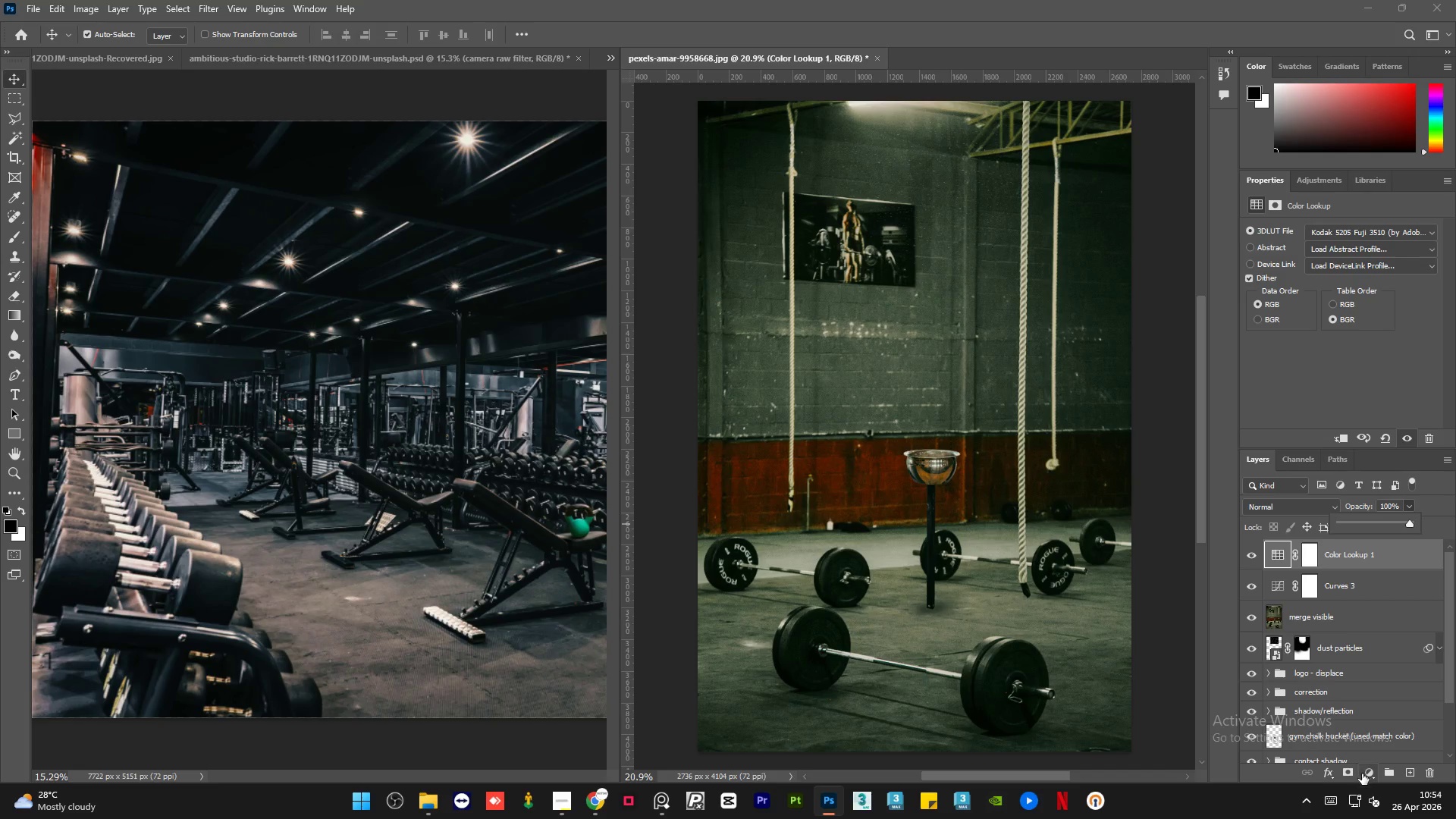 
left_click([1367, 770])
 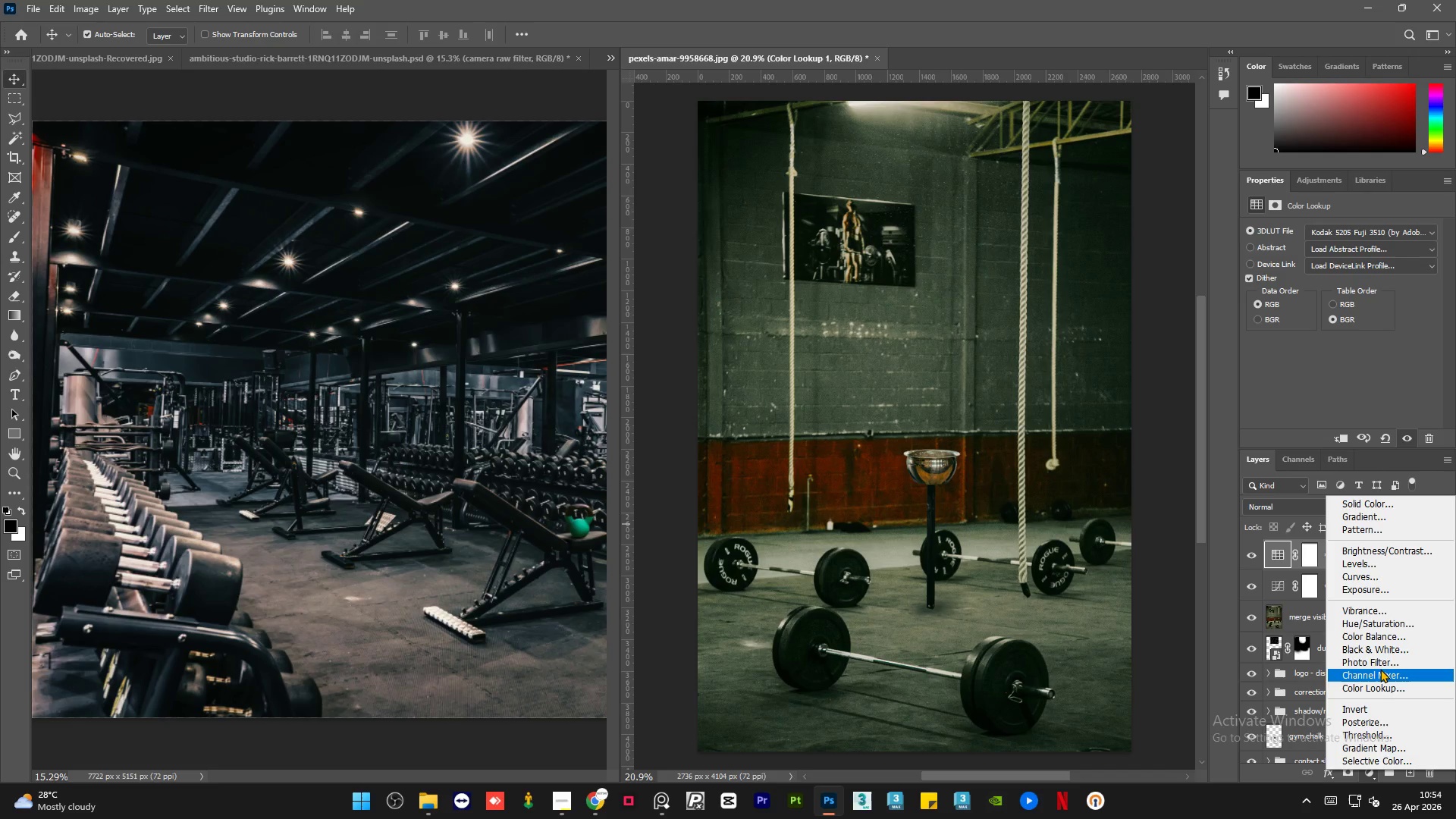 
left_click([1381, 666])
 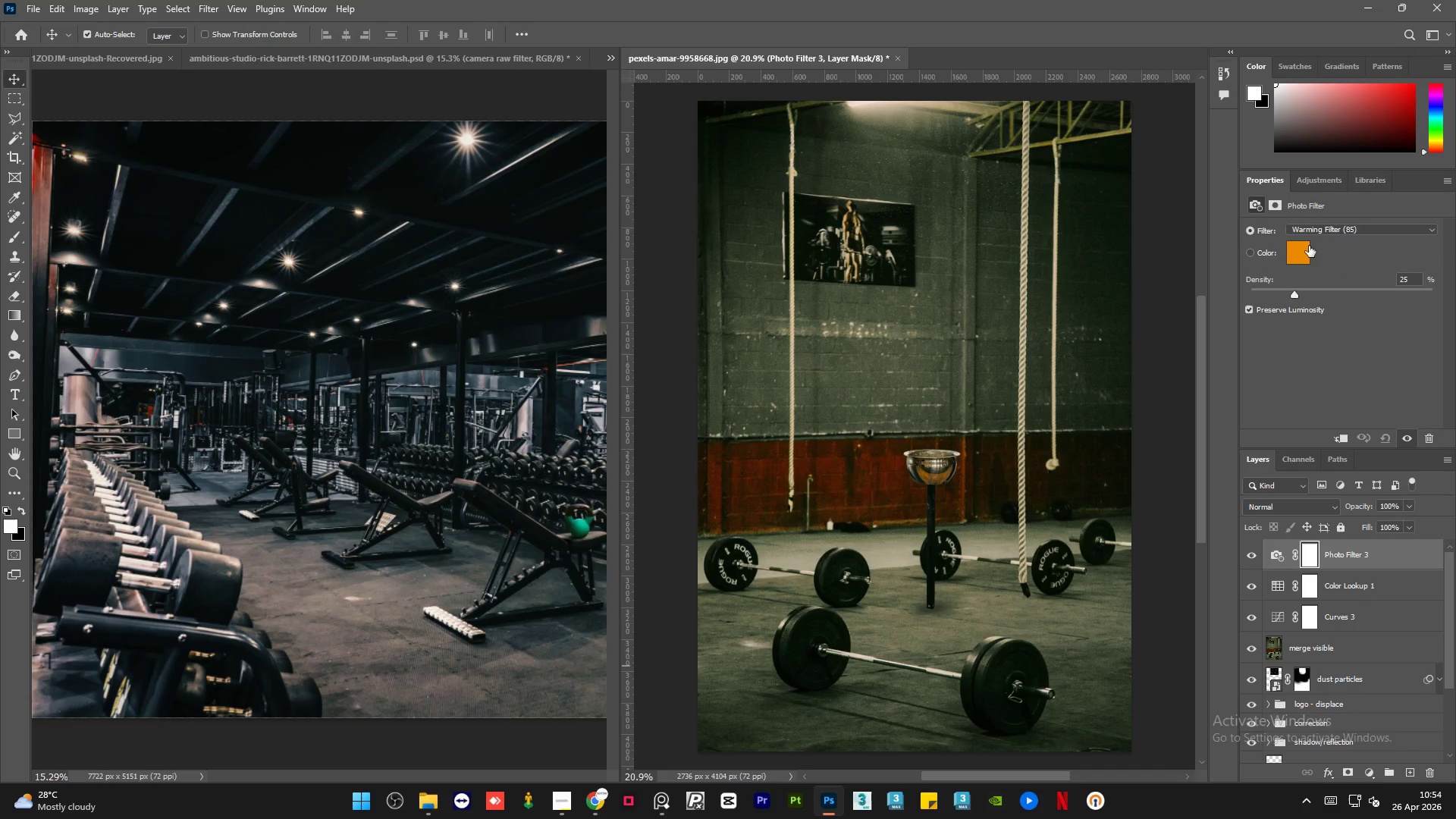 
mouse_move([1328, 248])
 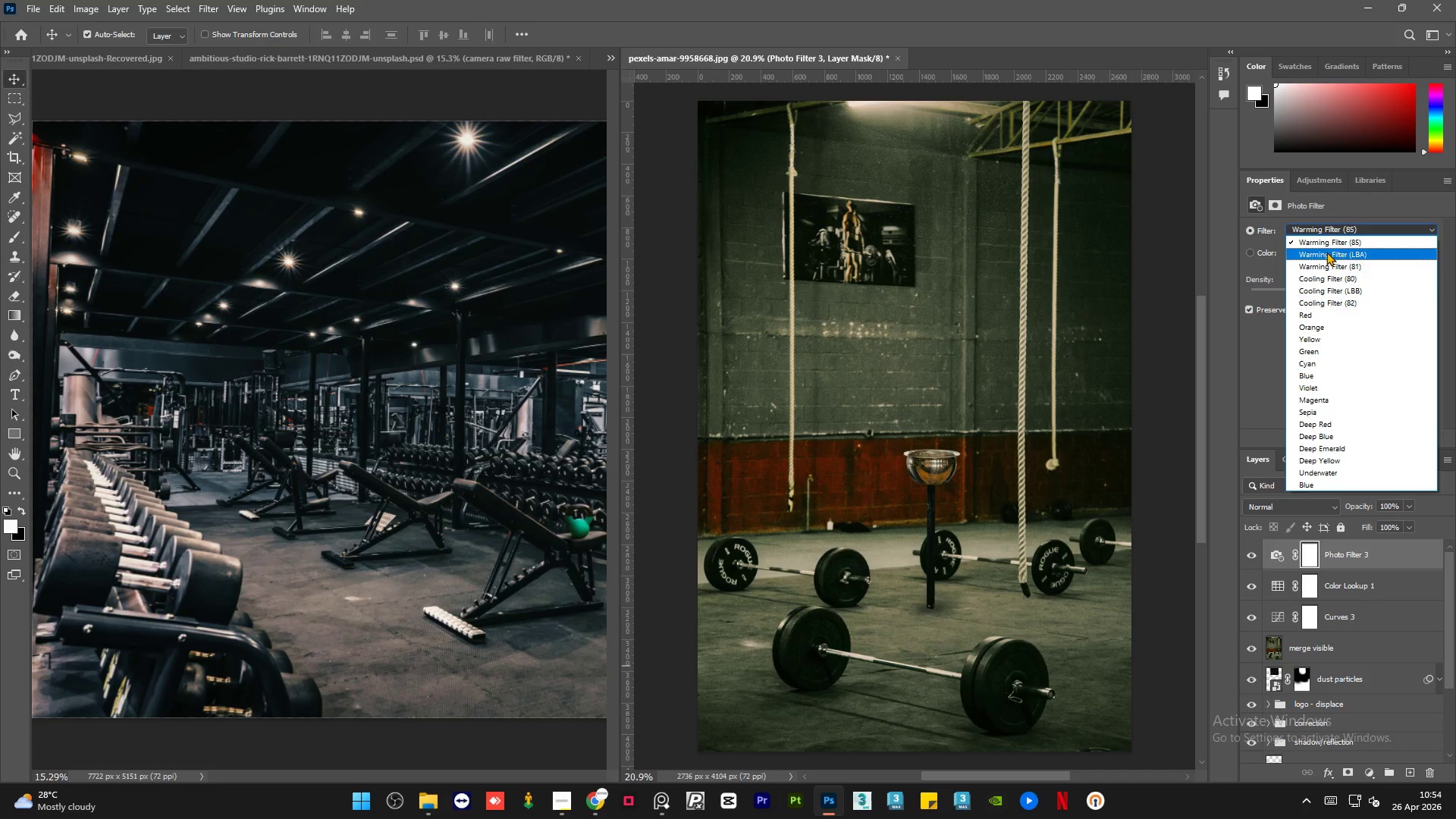 
left_click([1326, 252])
 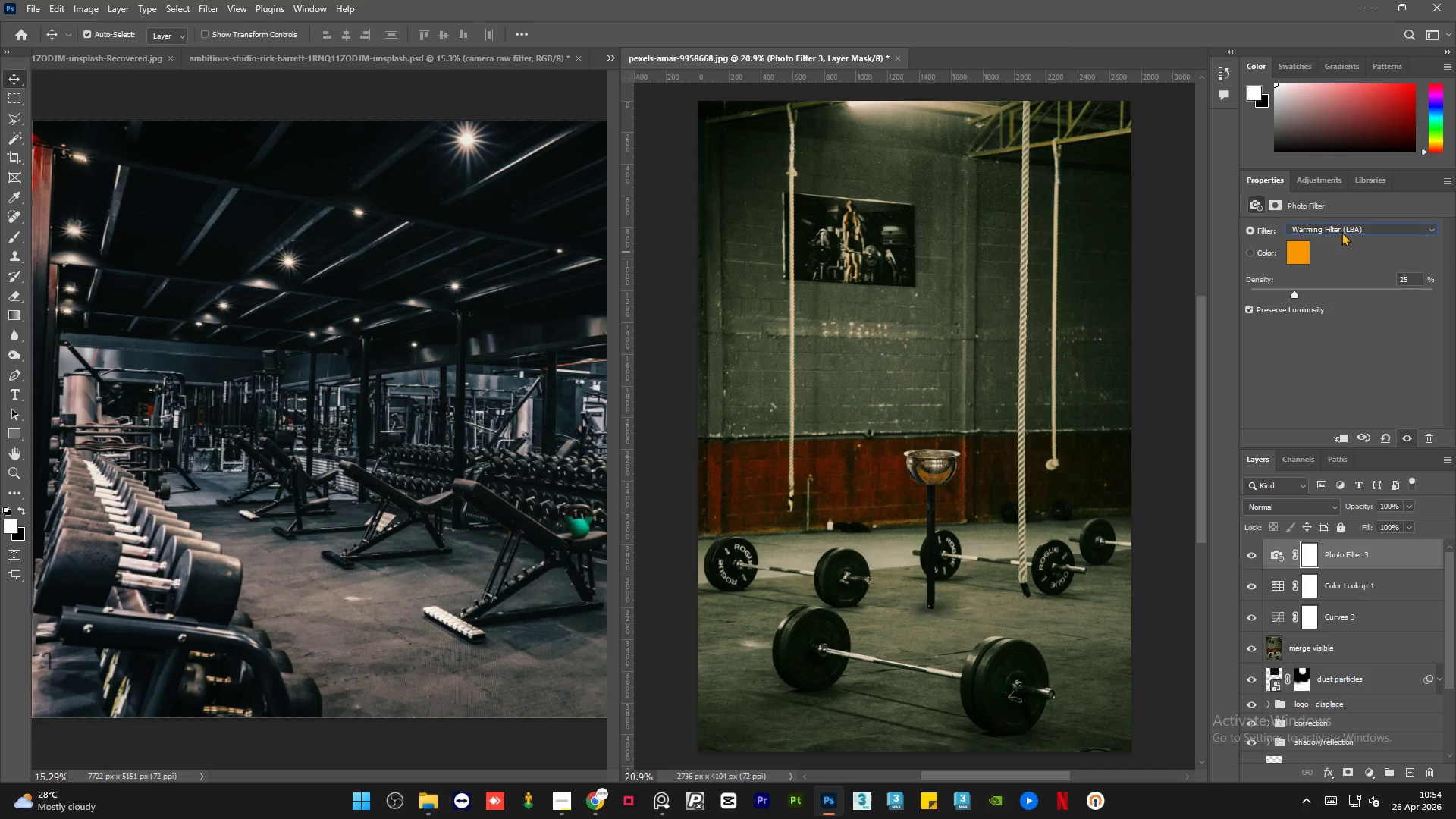 
scroll: coordinate [1353, 229], scroll_direction: down, amount: 5.0
 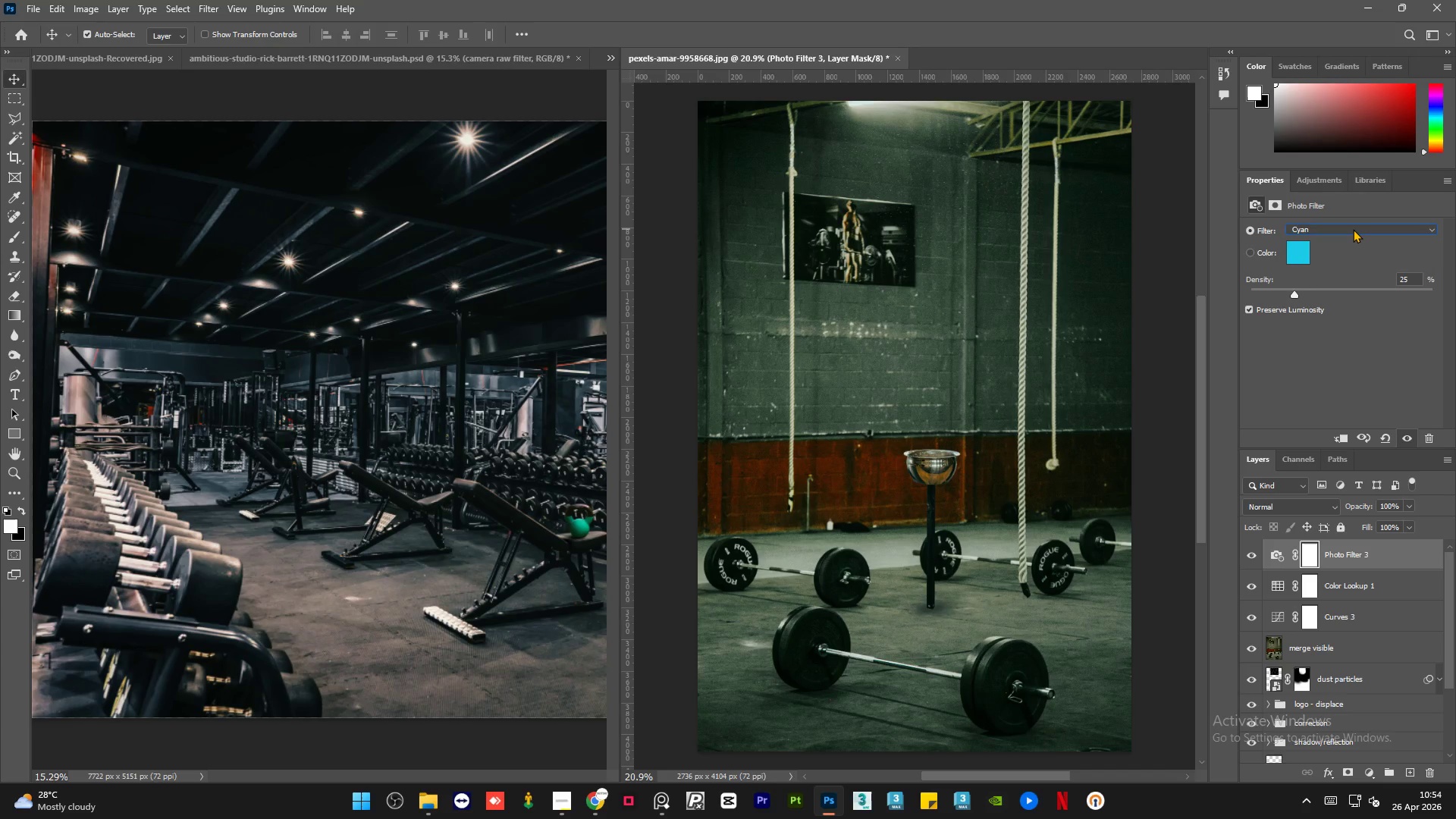 
scroll: coordinate [1353, 229], scroll_direction: down, amount: 2.0
 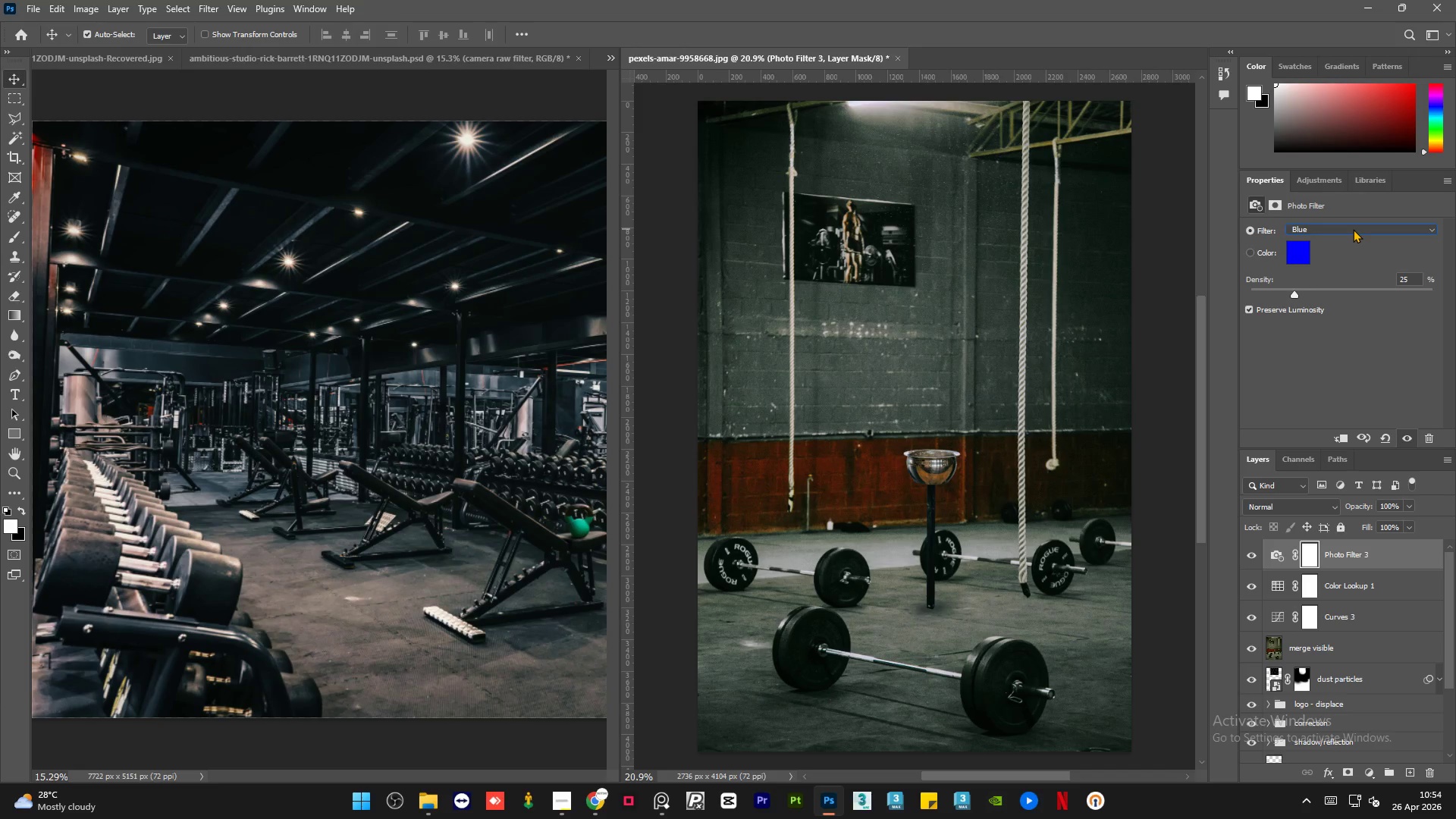 
left_click([1353, 229])
 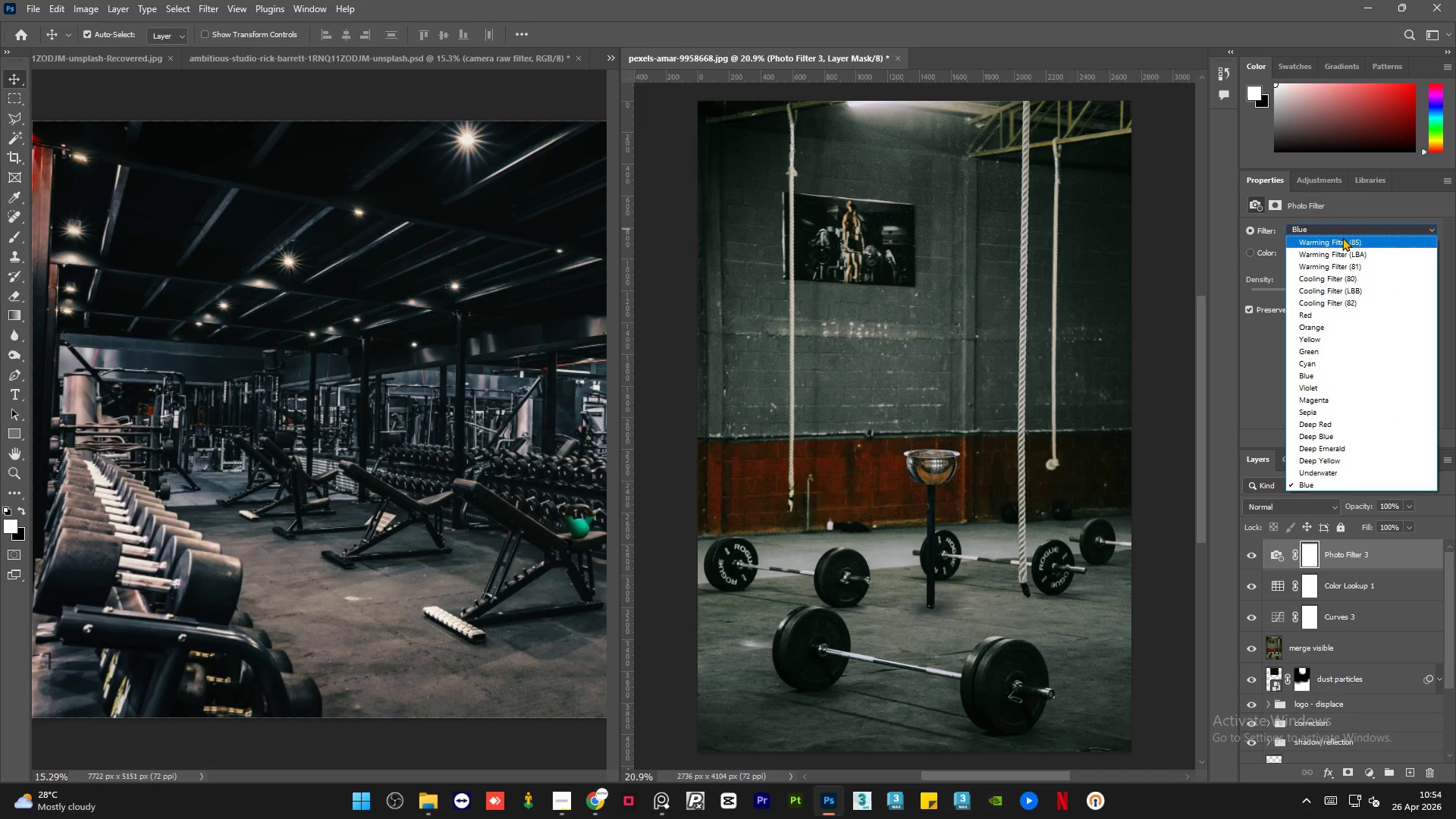 
left_click([1338, 251])
 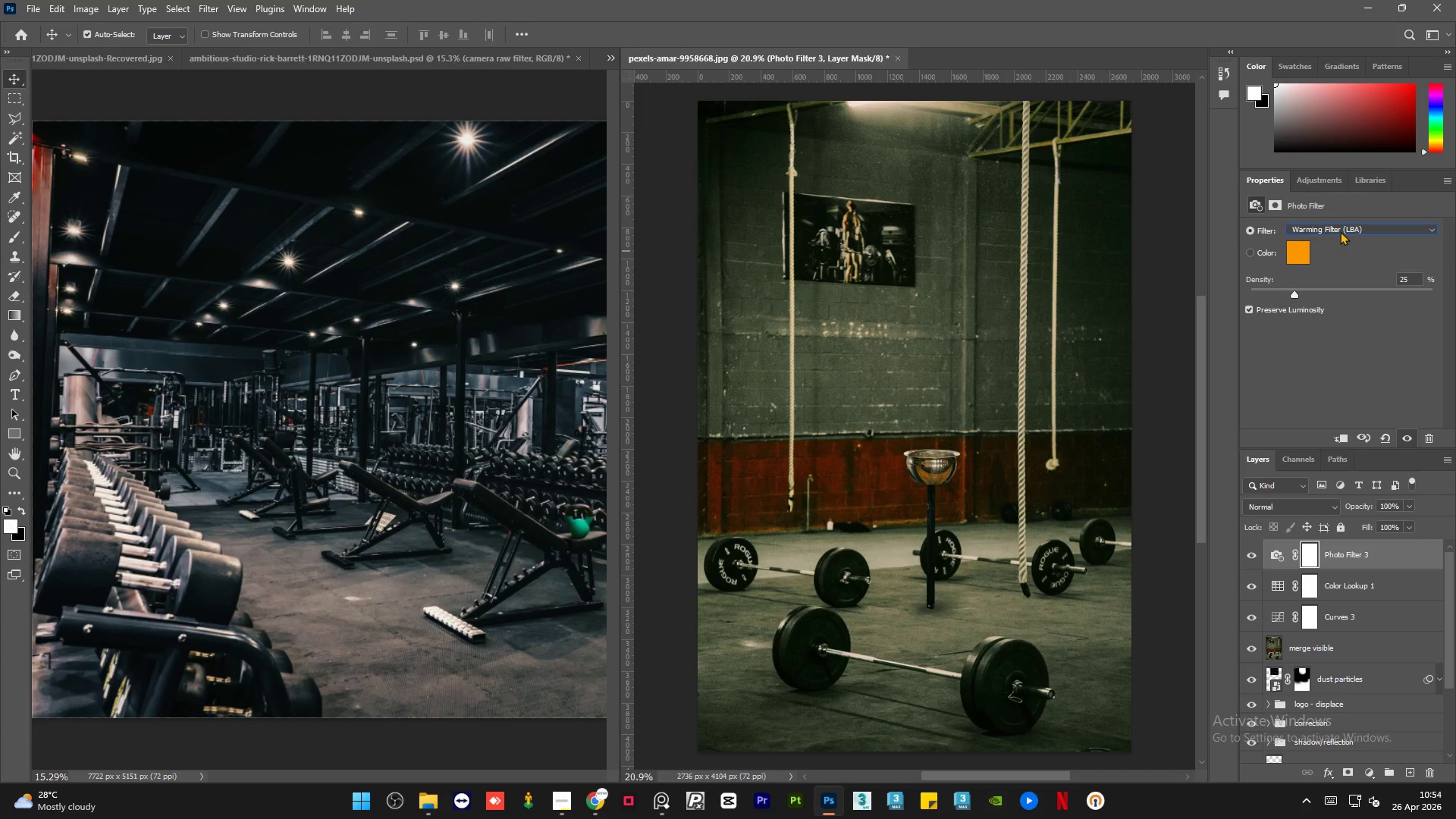 
scroll: coordinate [1340, 231], scroll_direction: down, amount: 2.0
 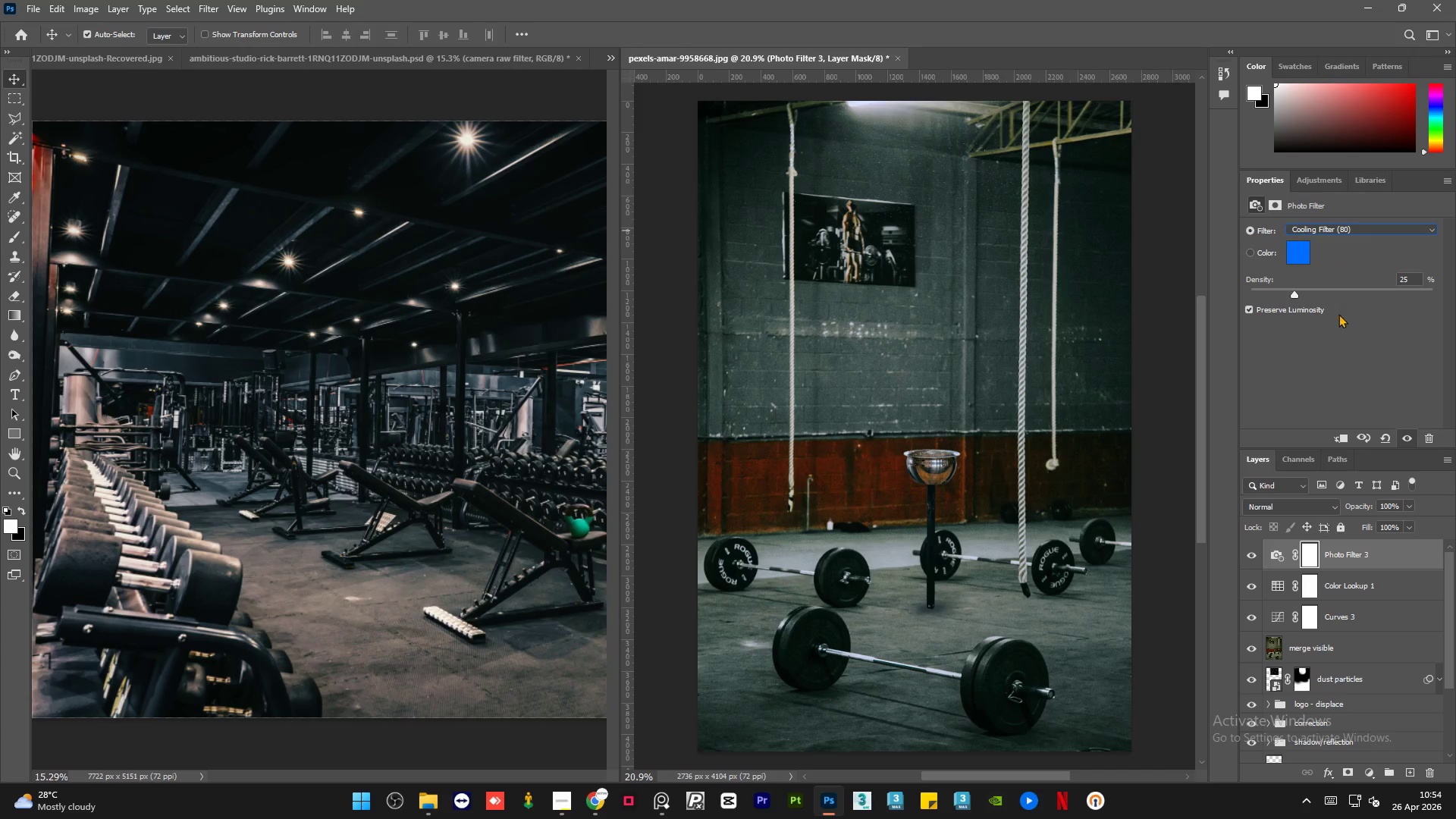 
left_click([1348, 402])
 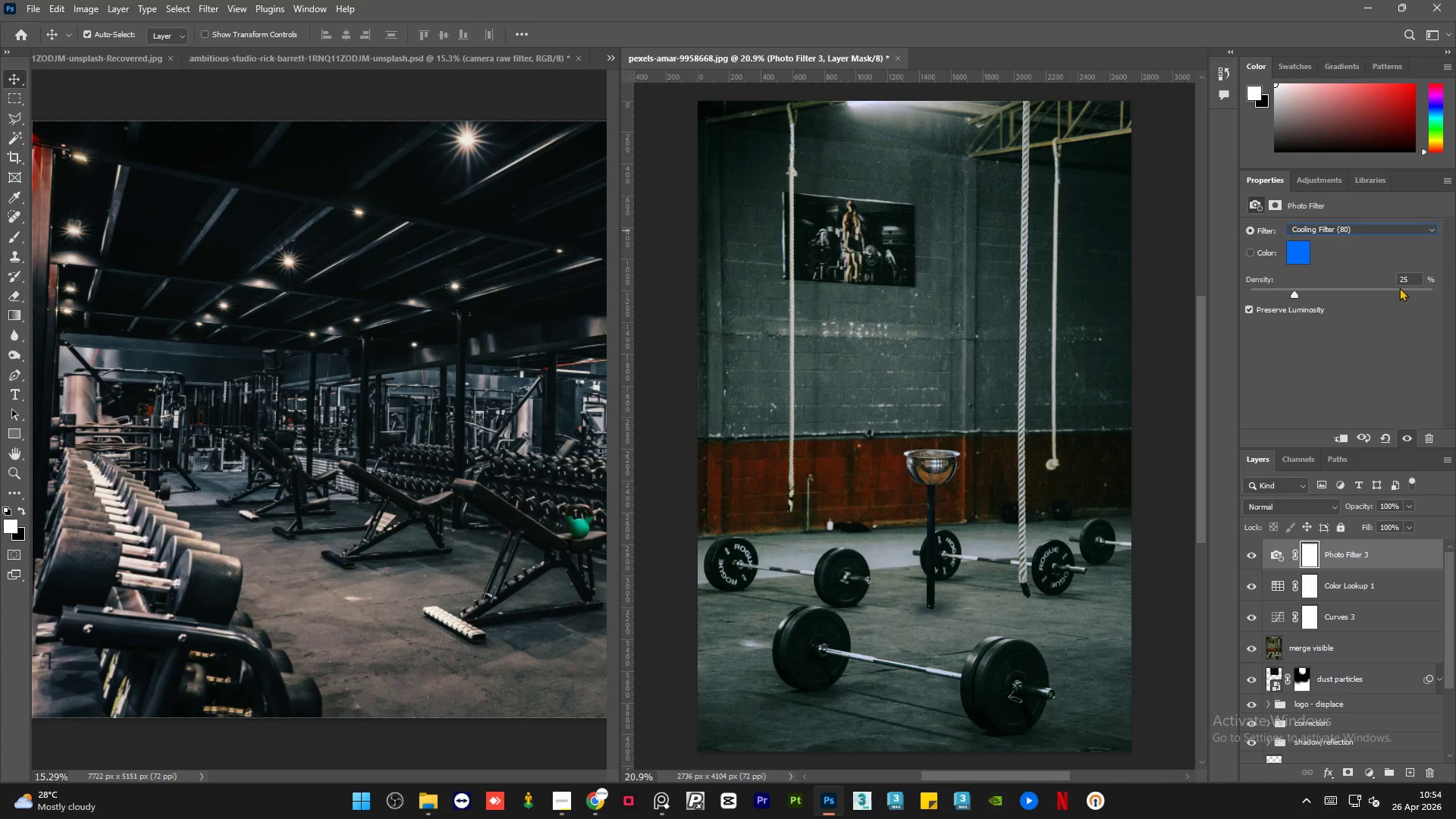 
left_click([1399, 287])
 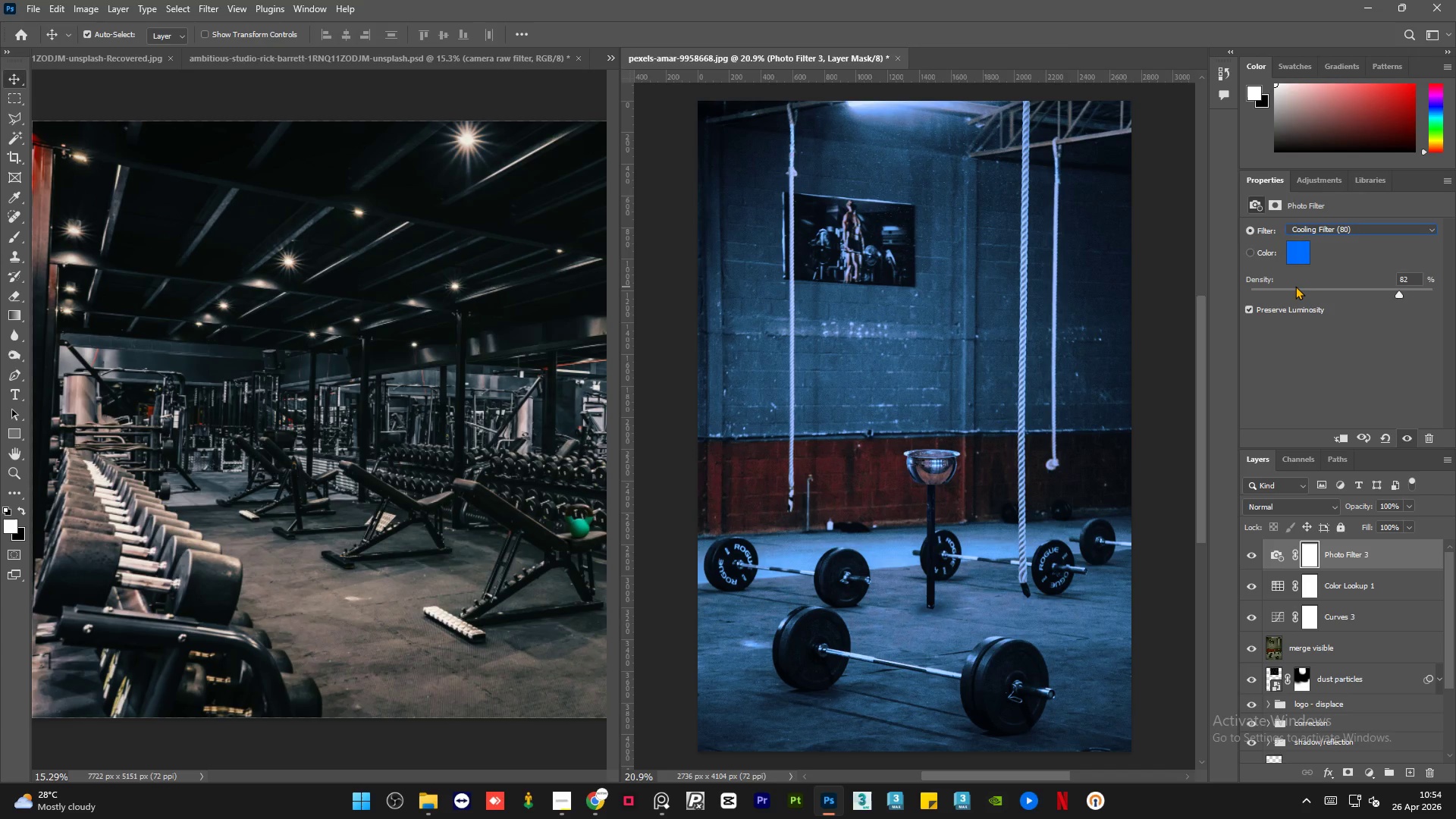 
left_click([1294, 287])
 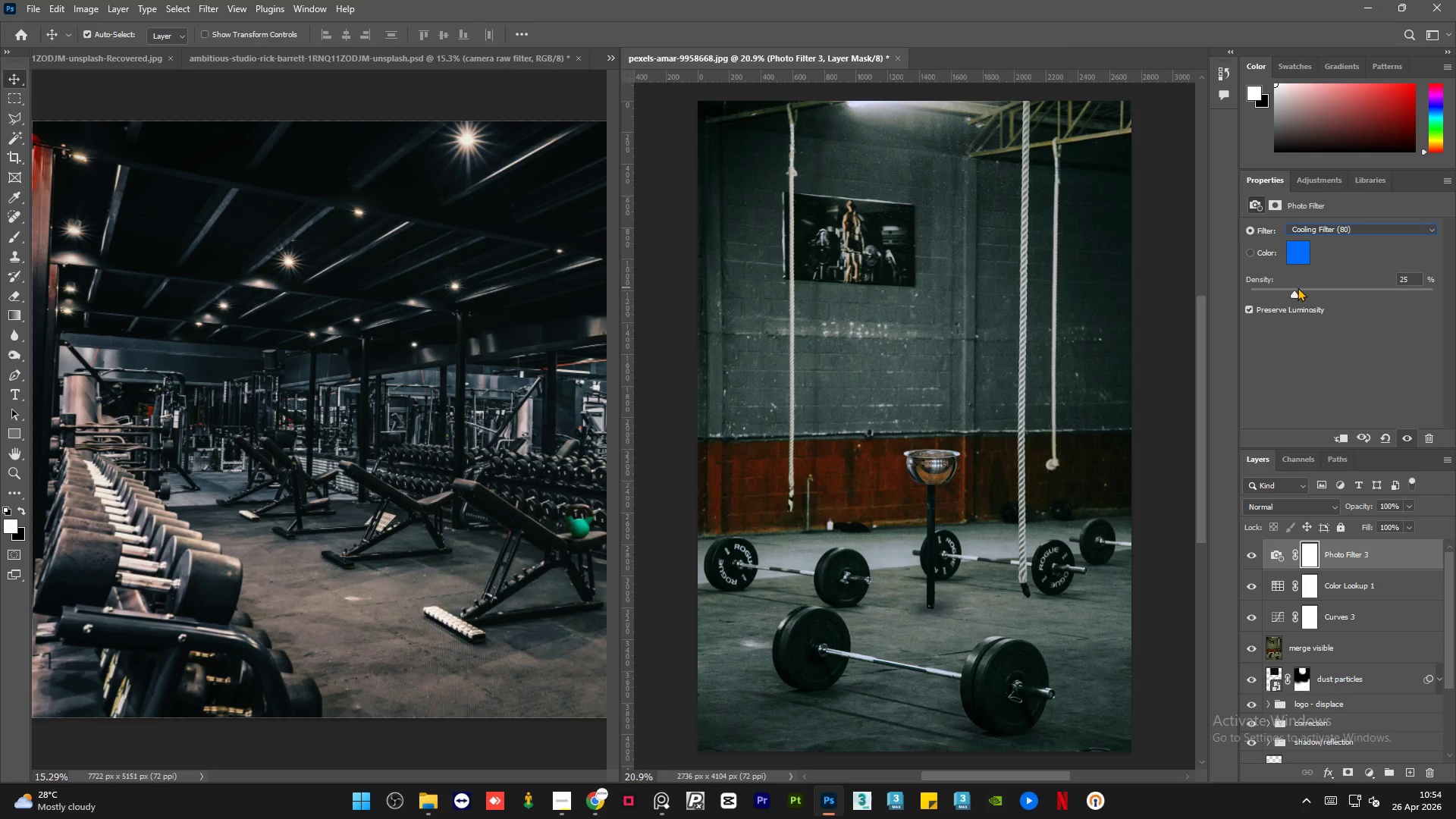 
left_click([1298, 287])
 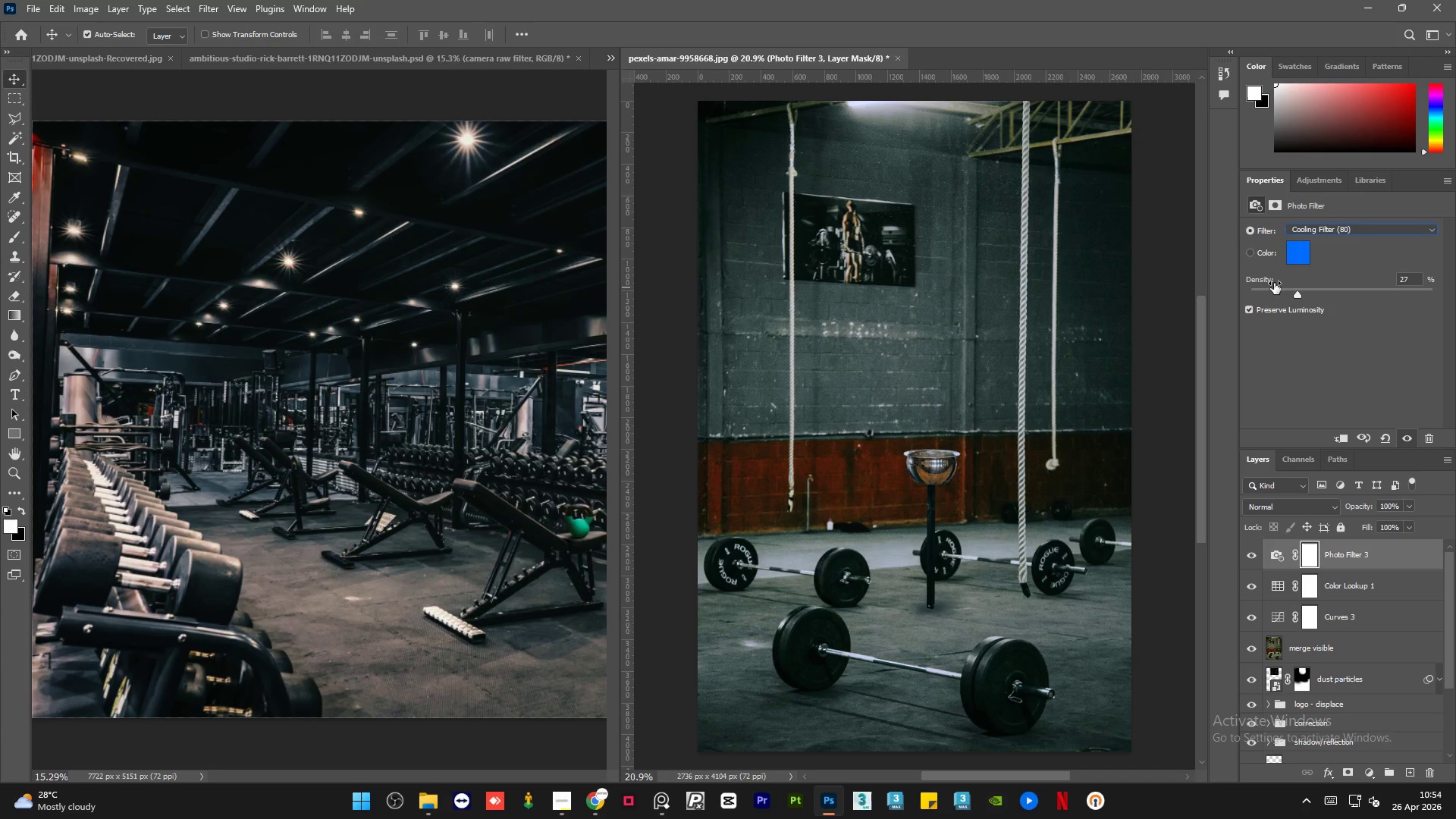 
left_click([1286, 290])
 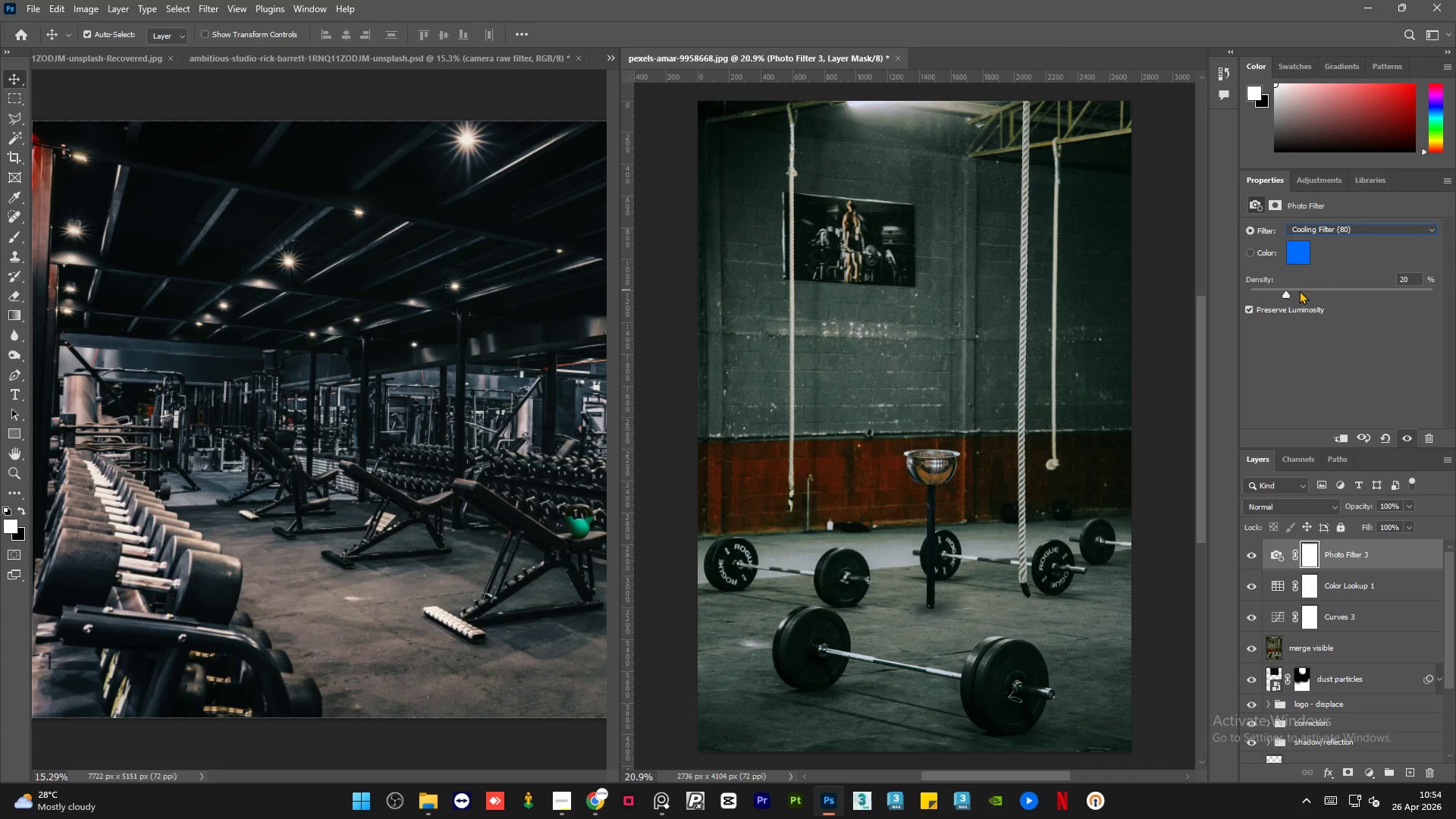 
left_click([1299, 290])
 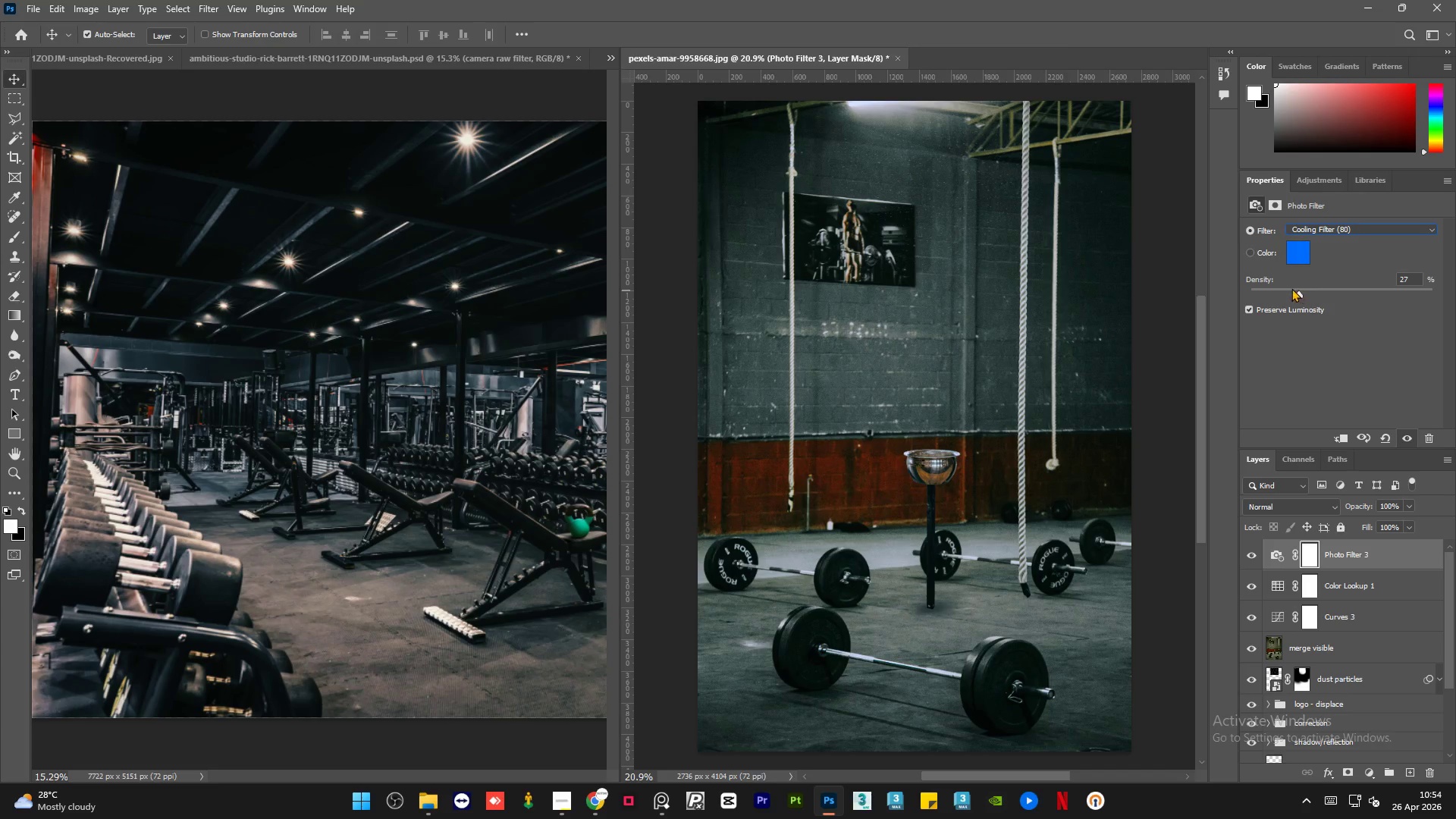 
left_click([1291, 287])
 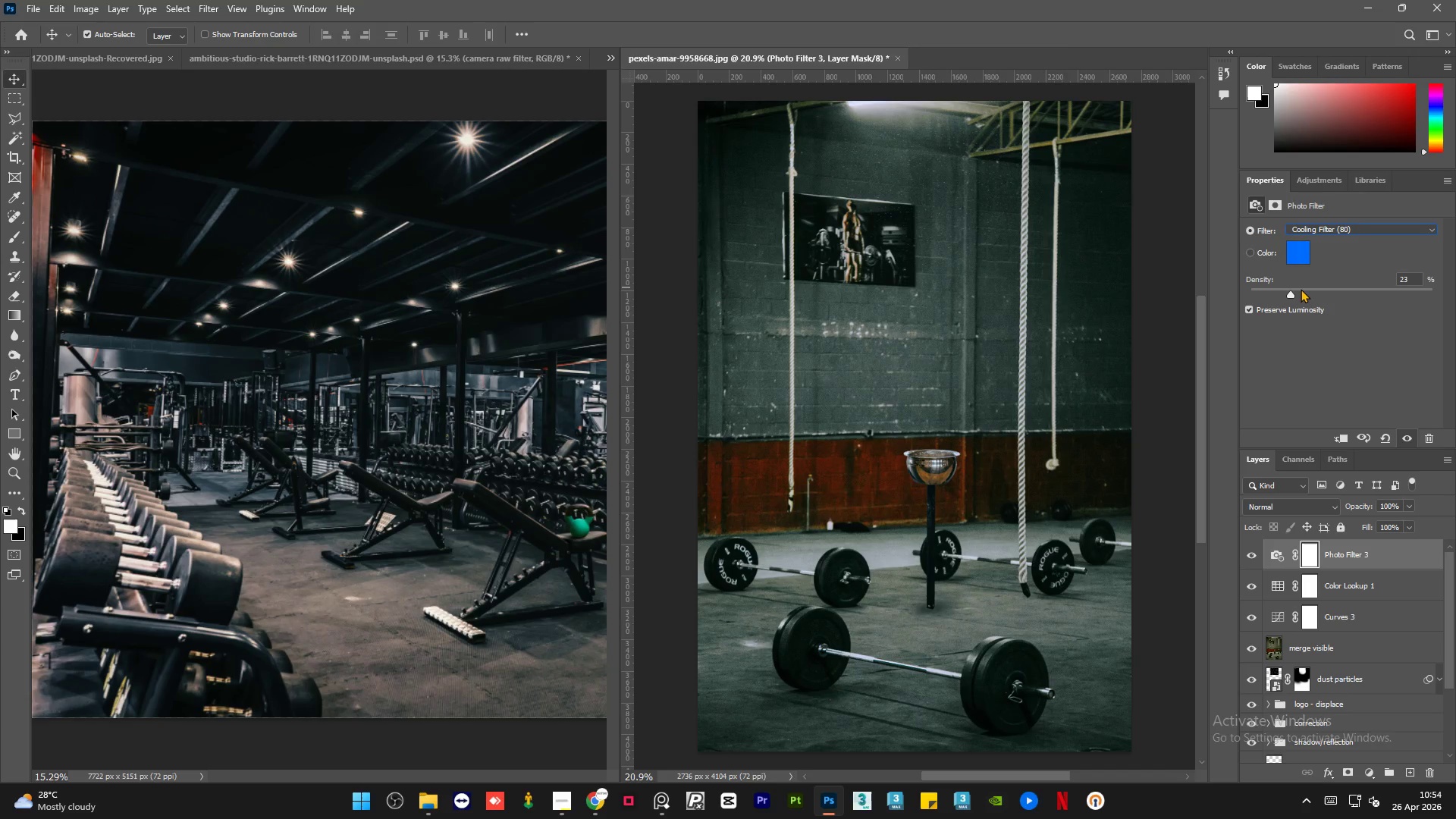 
left_click([1301, 292])
 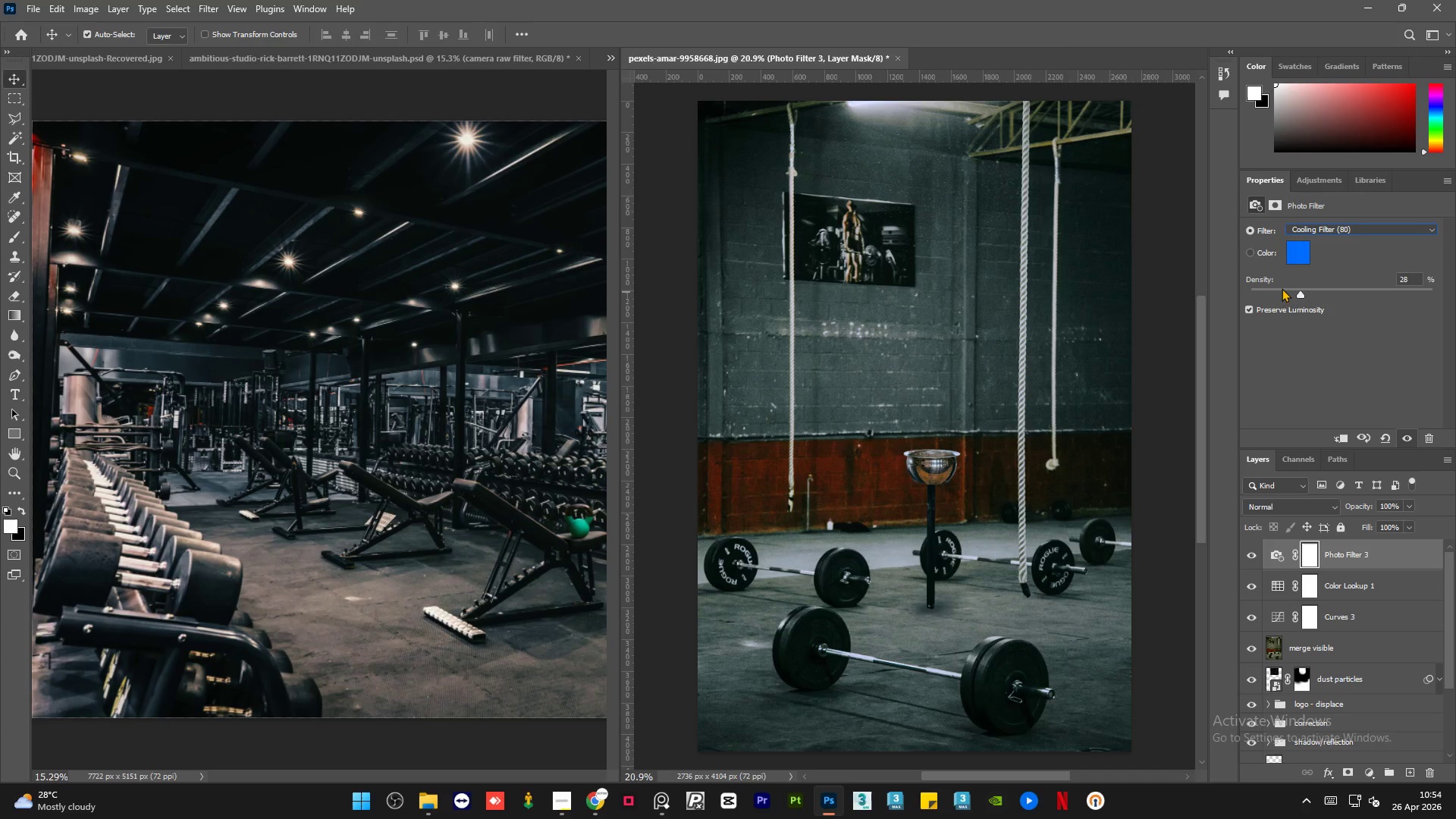 
left_click([1282, 288])
 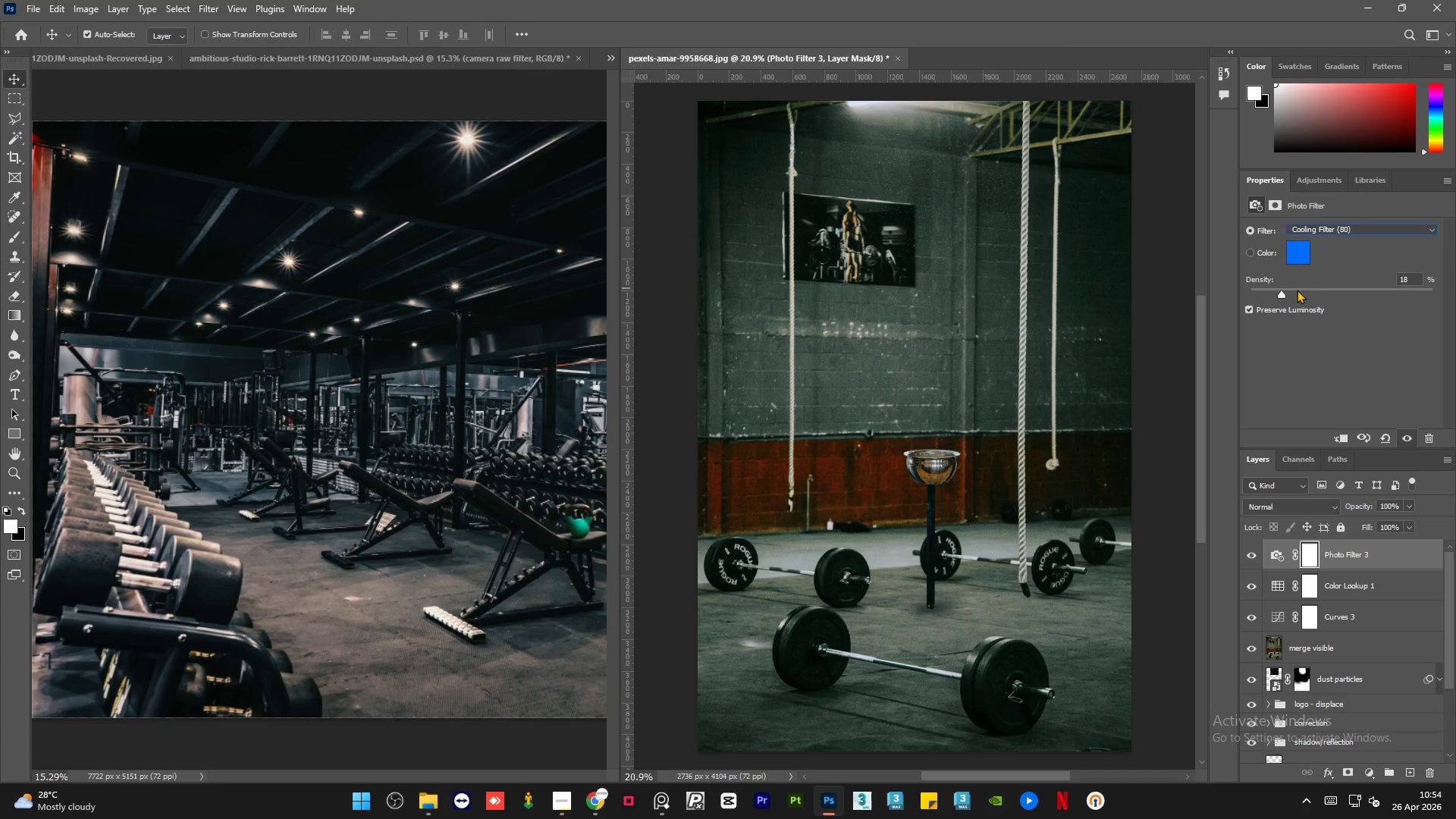 
left_click([1297, 290])
 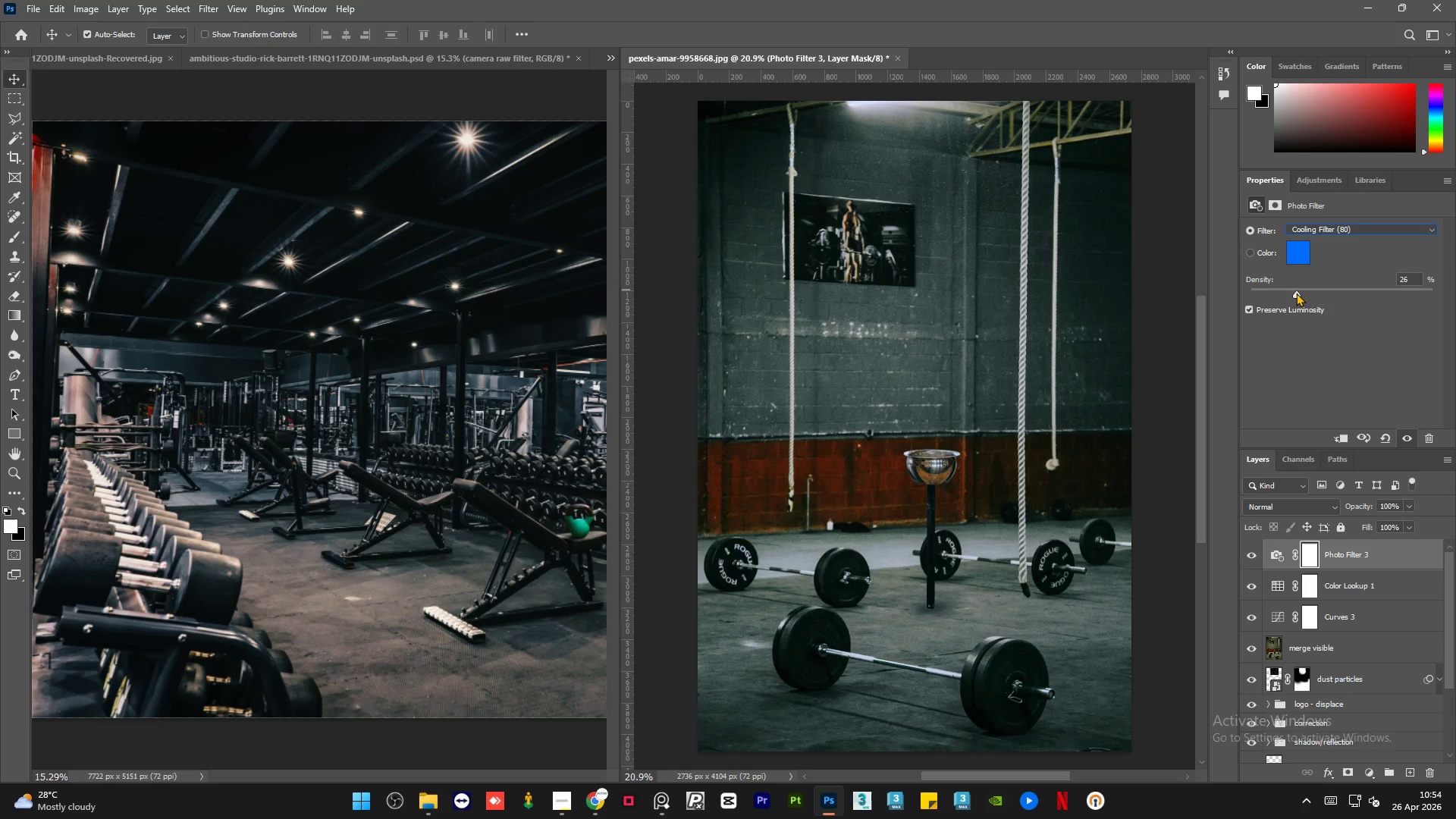 
left_click([1300, 369])
 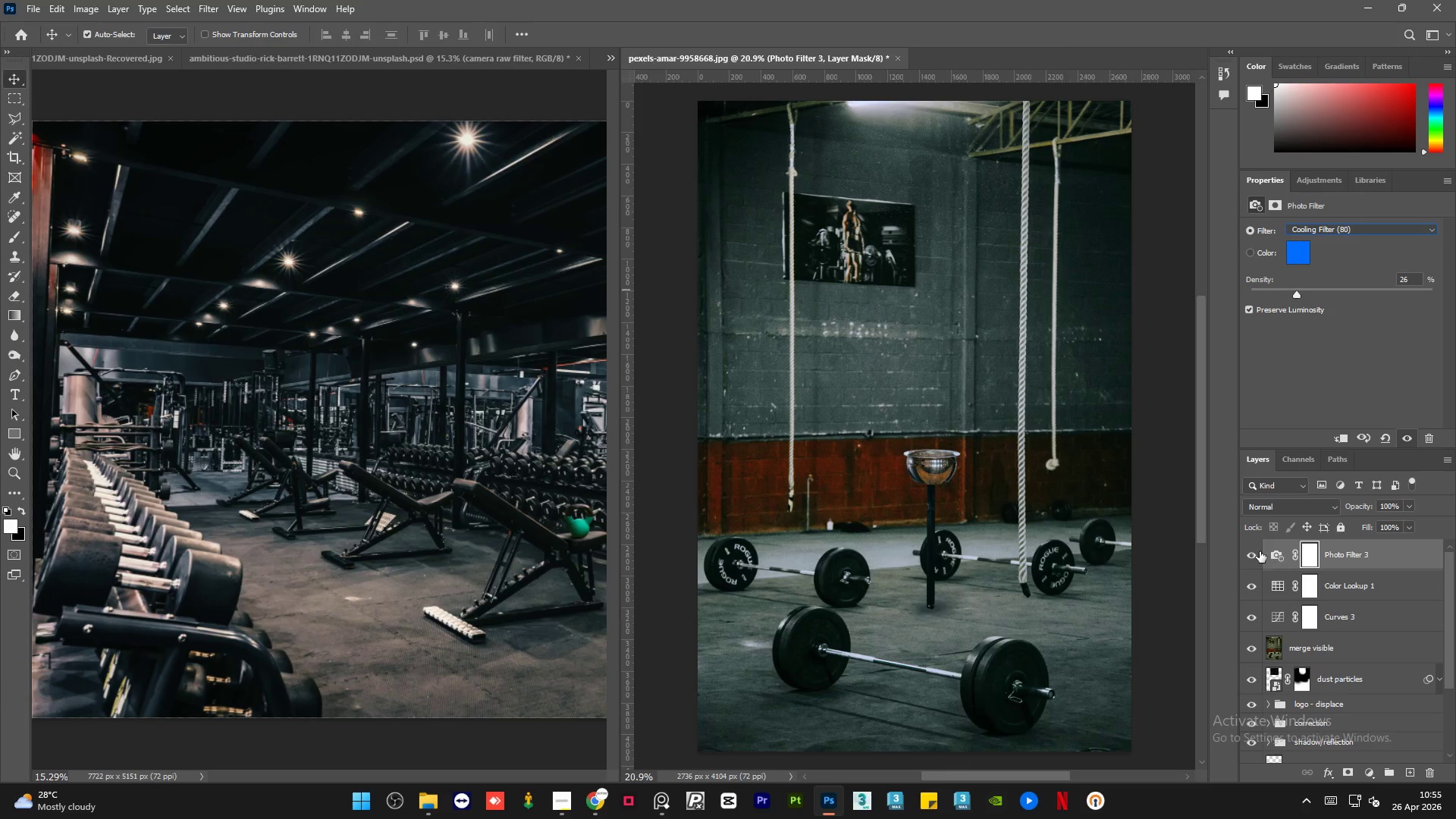 
left_click([1256, 554])
 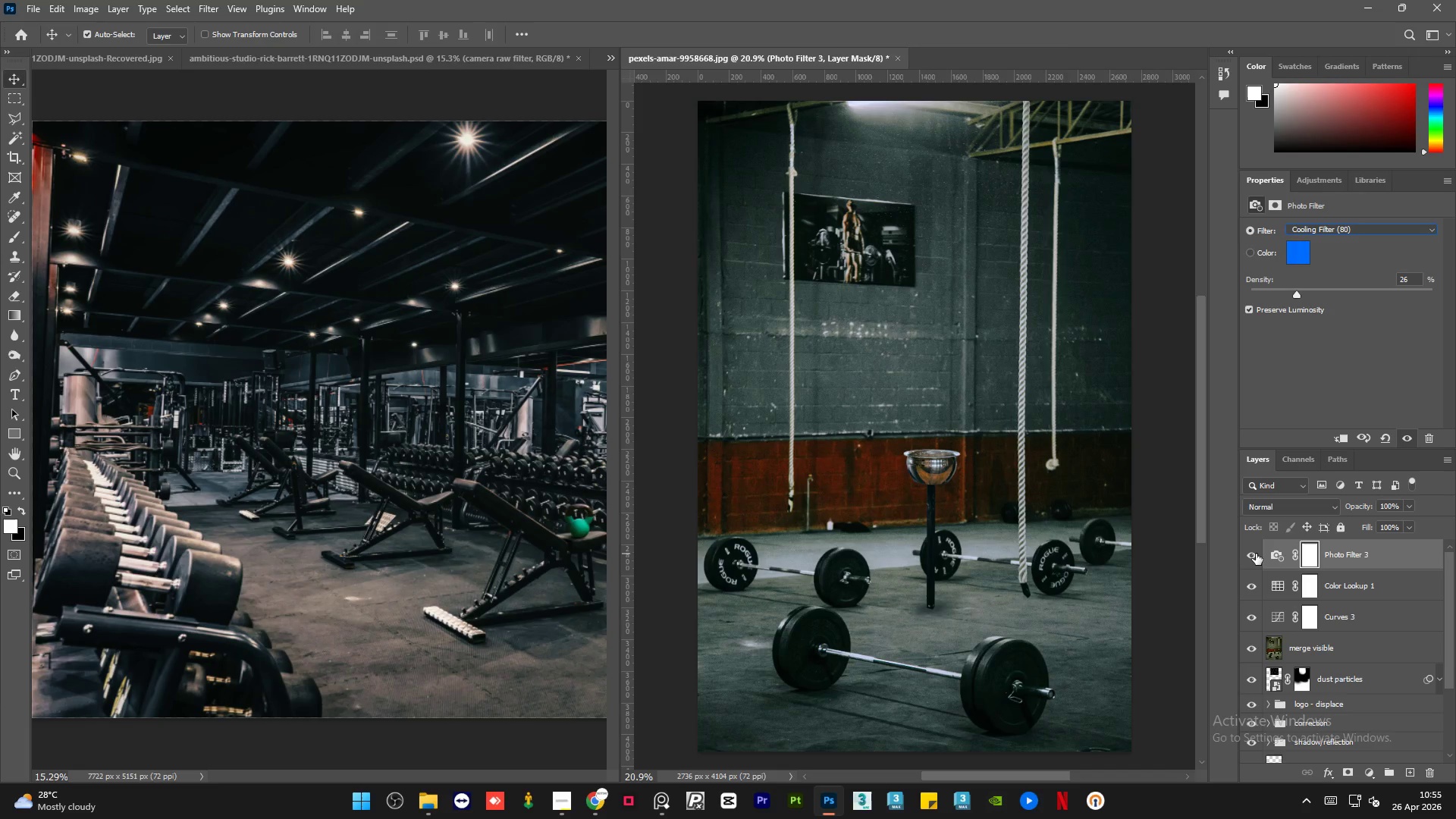 
double_click([1256, 554])
 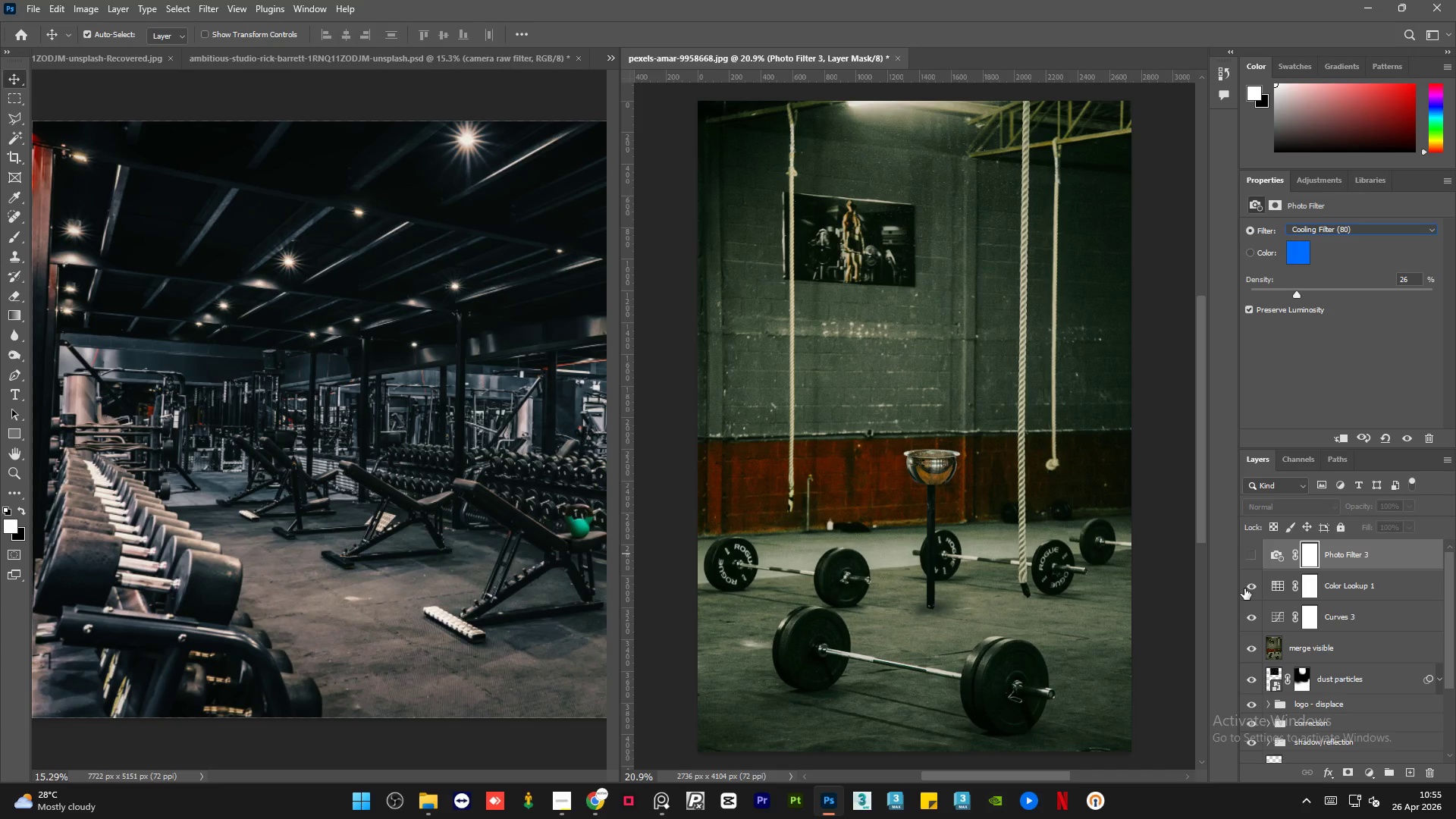 
left_click([1247, 588])
 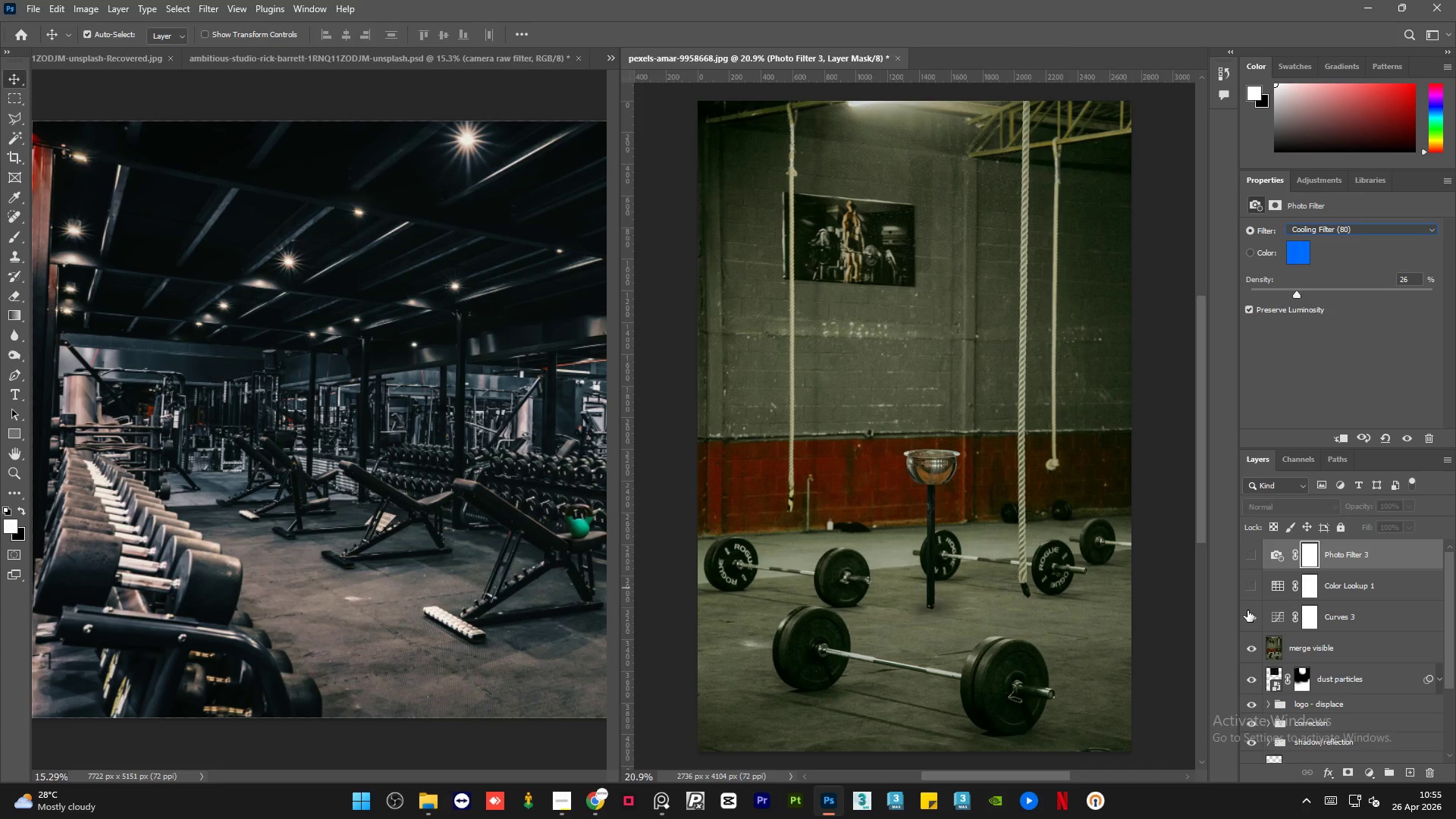 
left_click([1247, 610])
 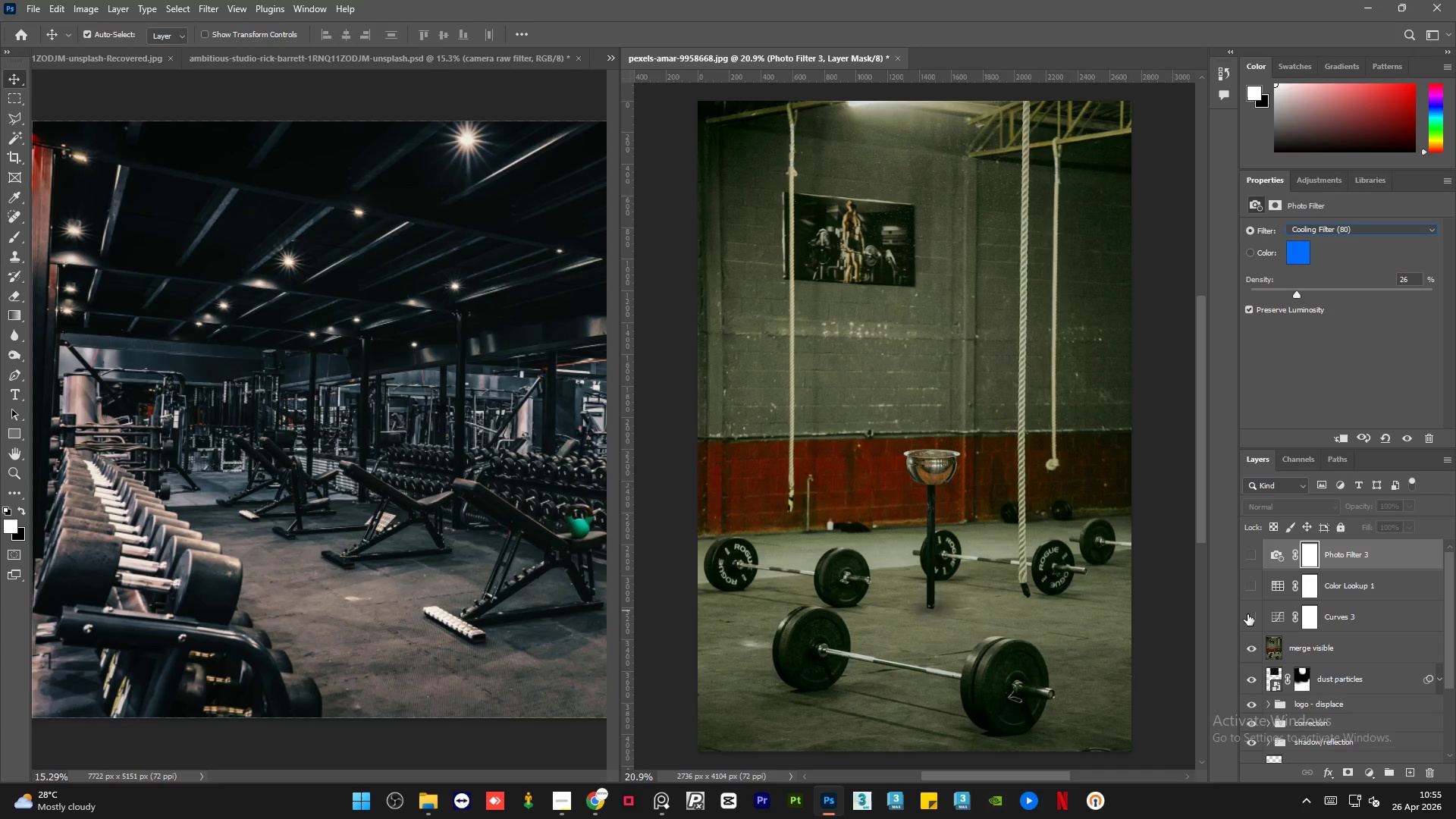 
left_click([1248, 614])
 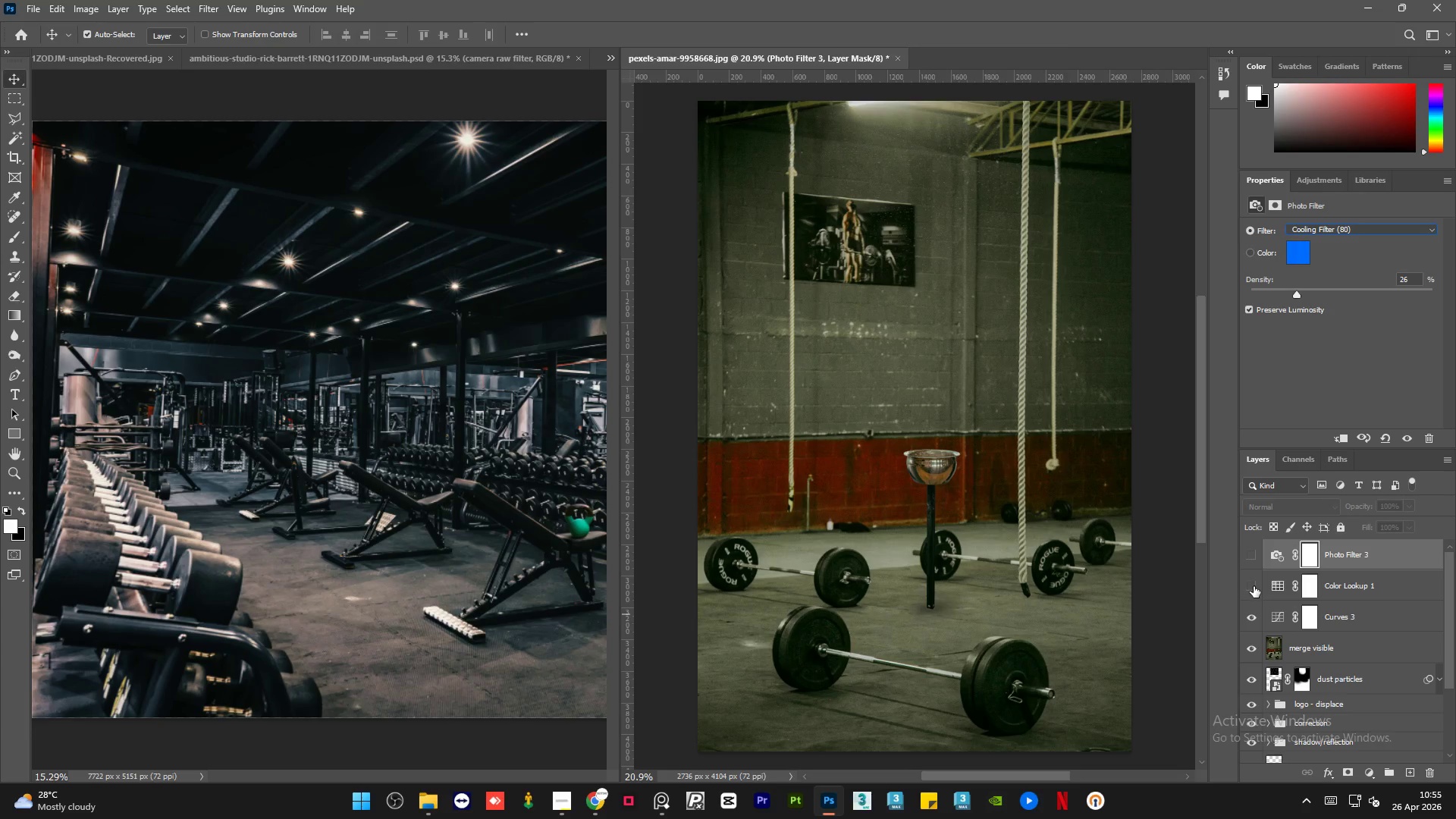 
left_click([1254, 585])
 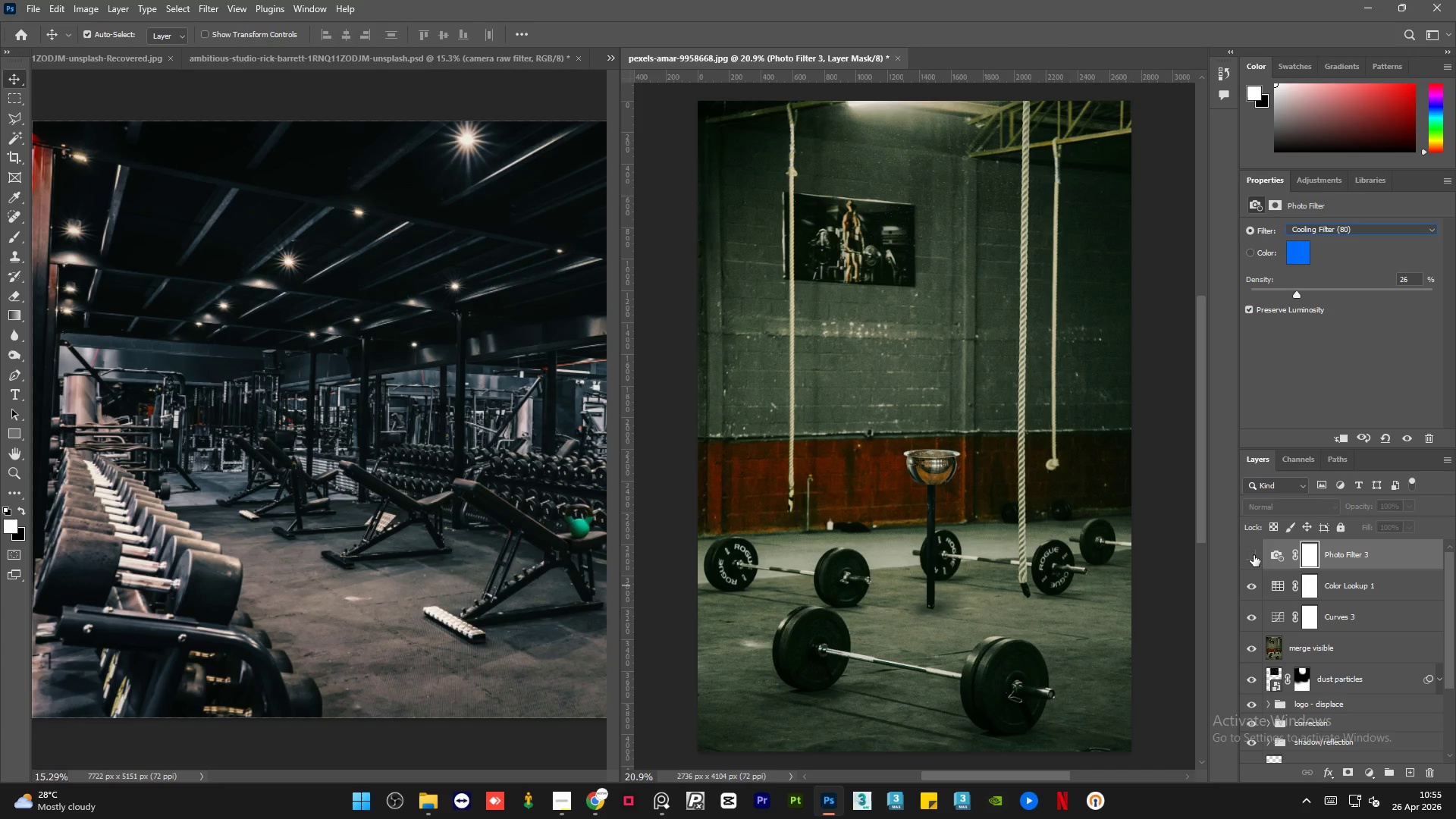 
left_click([1254, 552])
 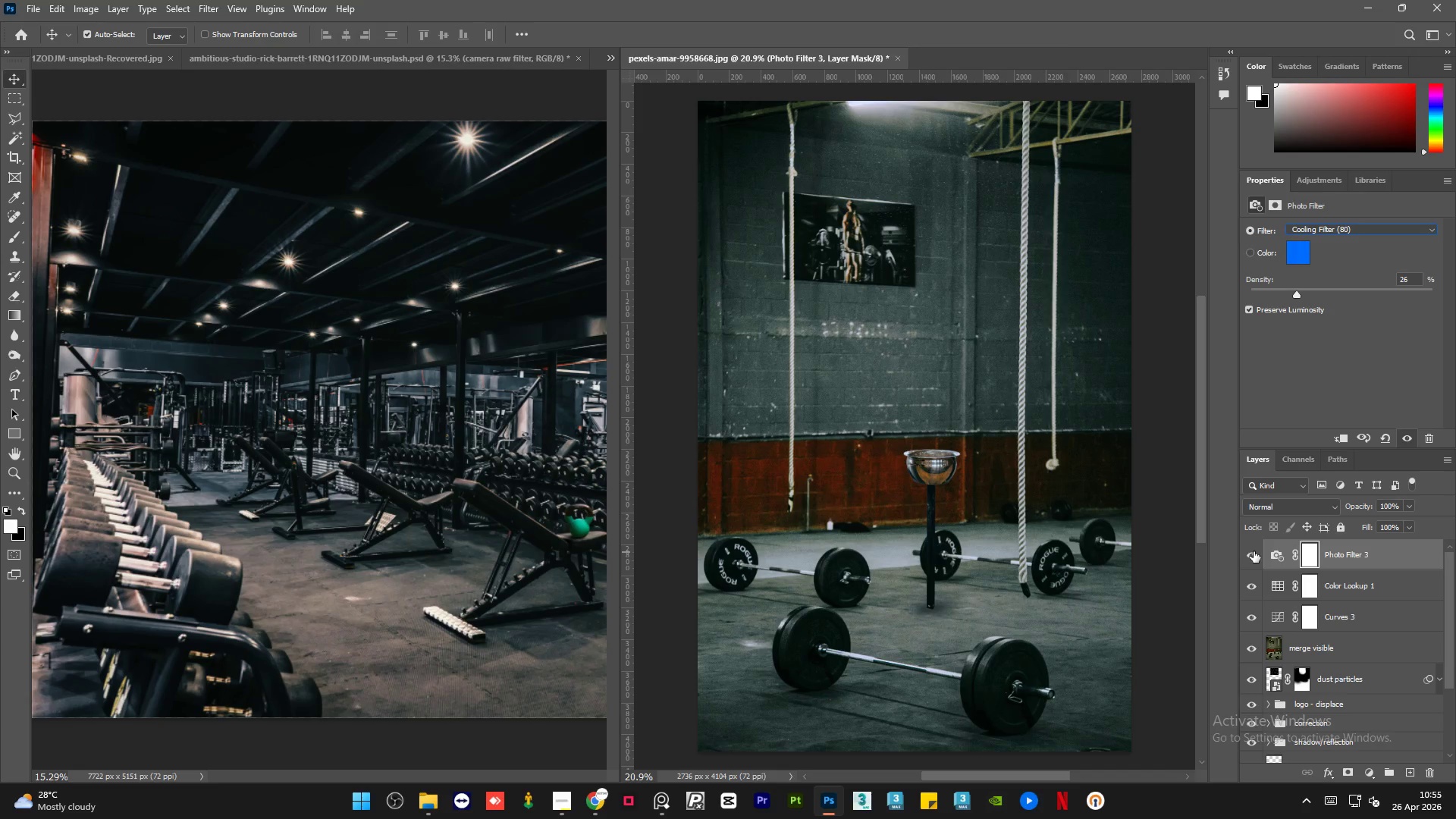 
double_click([1254, 551])
 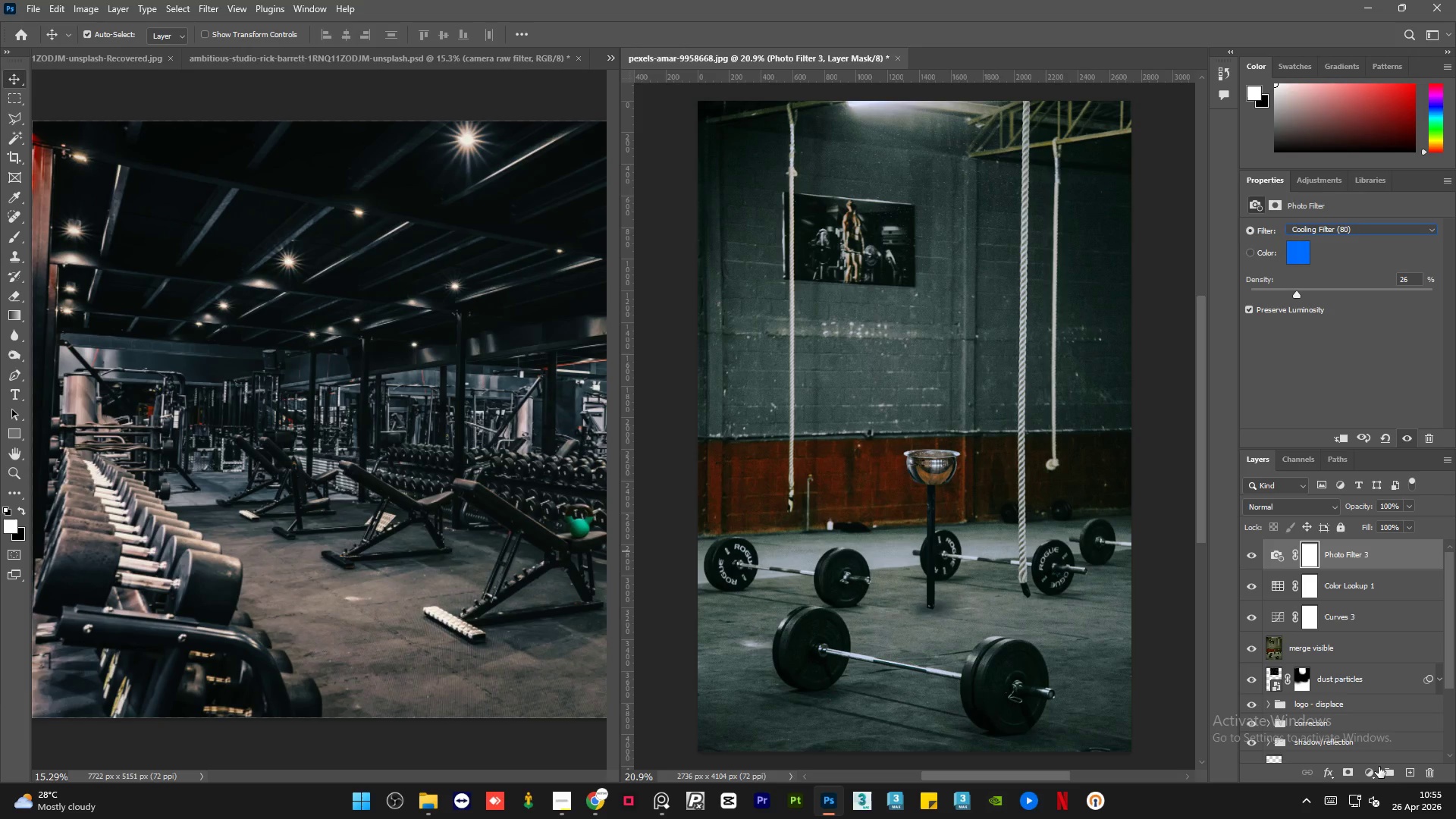 
left_click([1371, 771])
 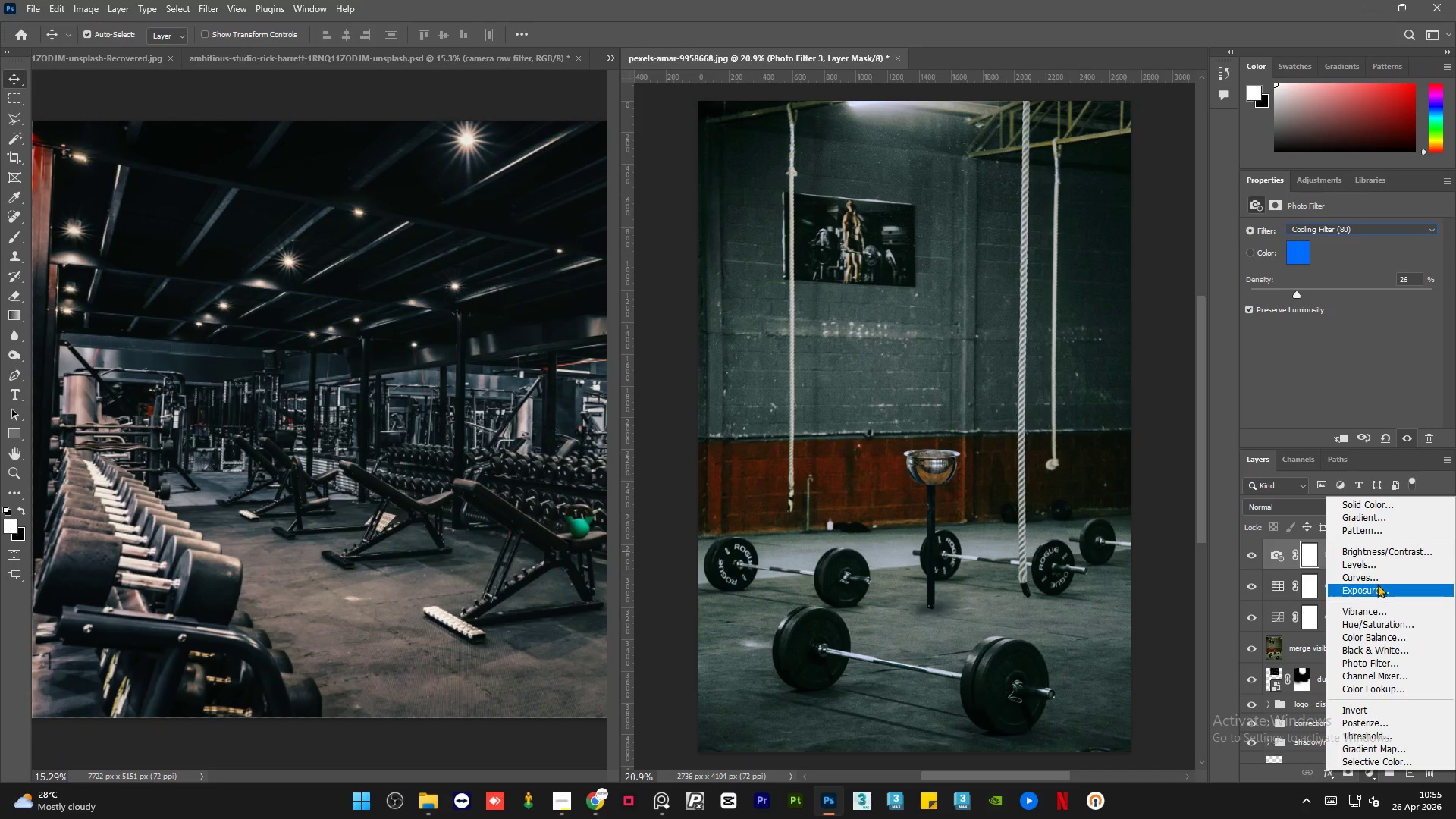 
left_click([1377, 582])
 